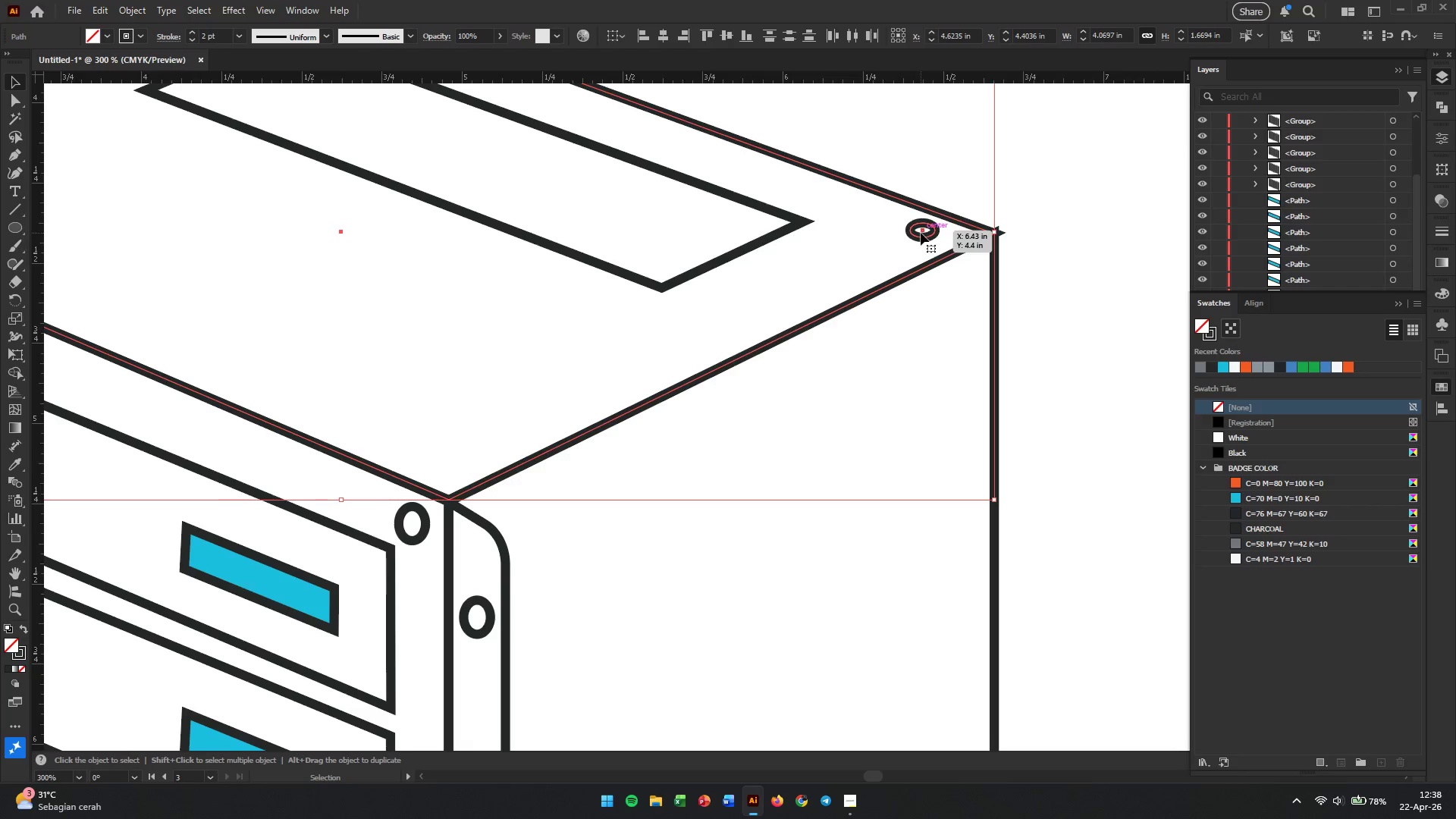 
left_click([921, 234])
 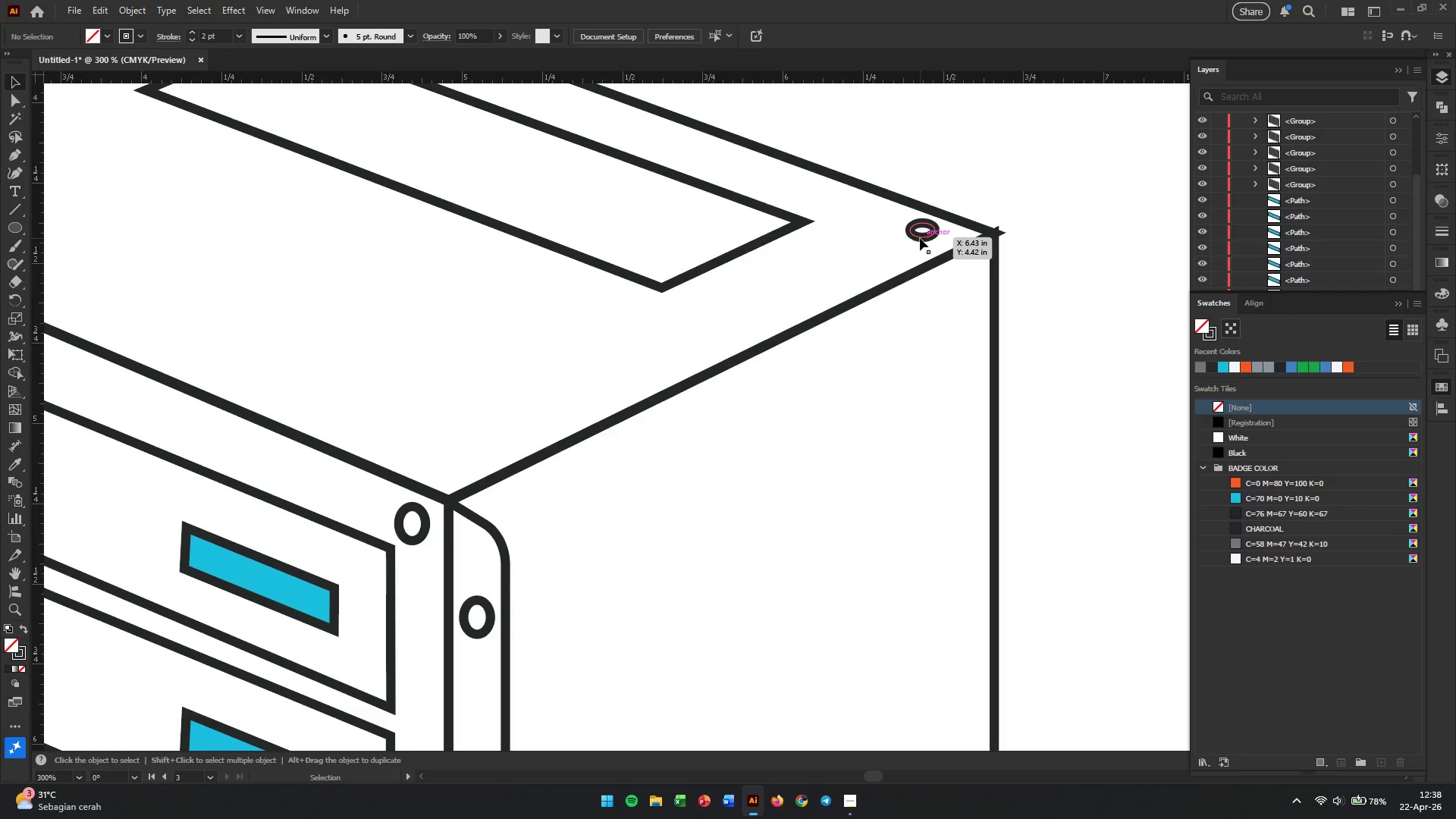 
left_click([920, 237])
 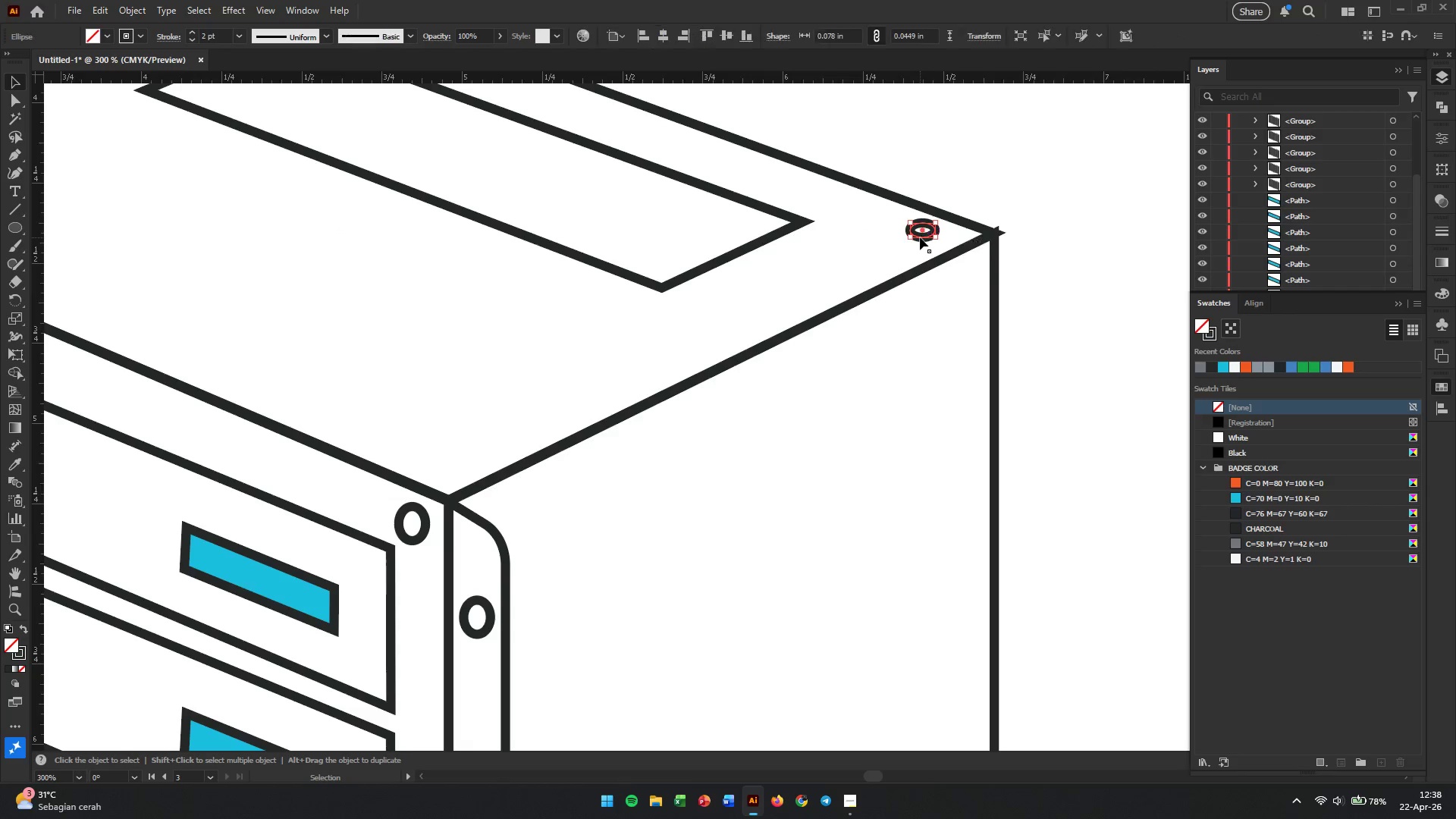 
hold_key(key=AltLeft, duration=1.58)
left_click_drag(start_coordinate=[920, 237], to_coordinate=[460, 461])
 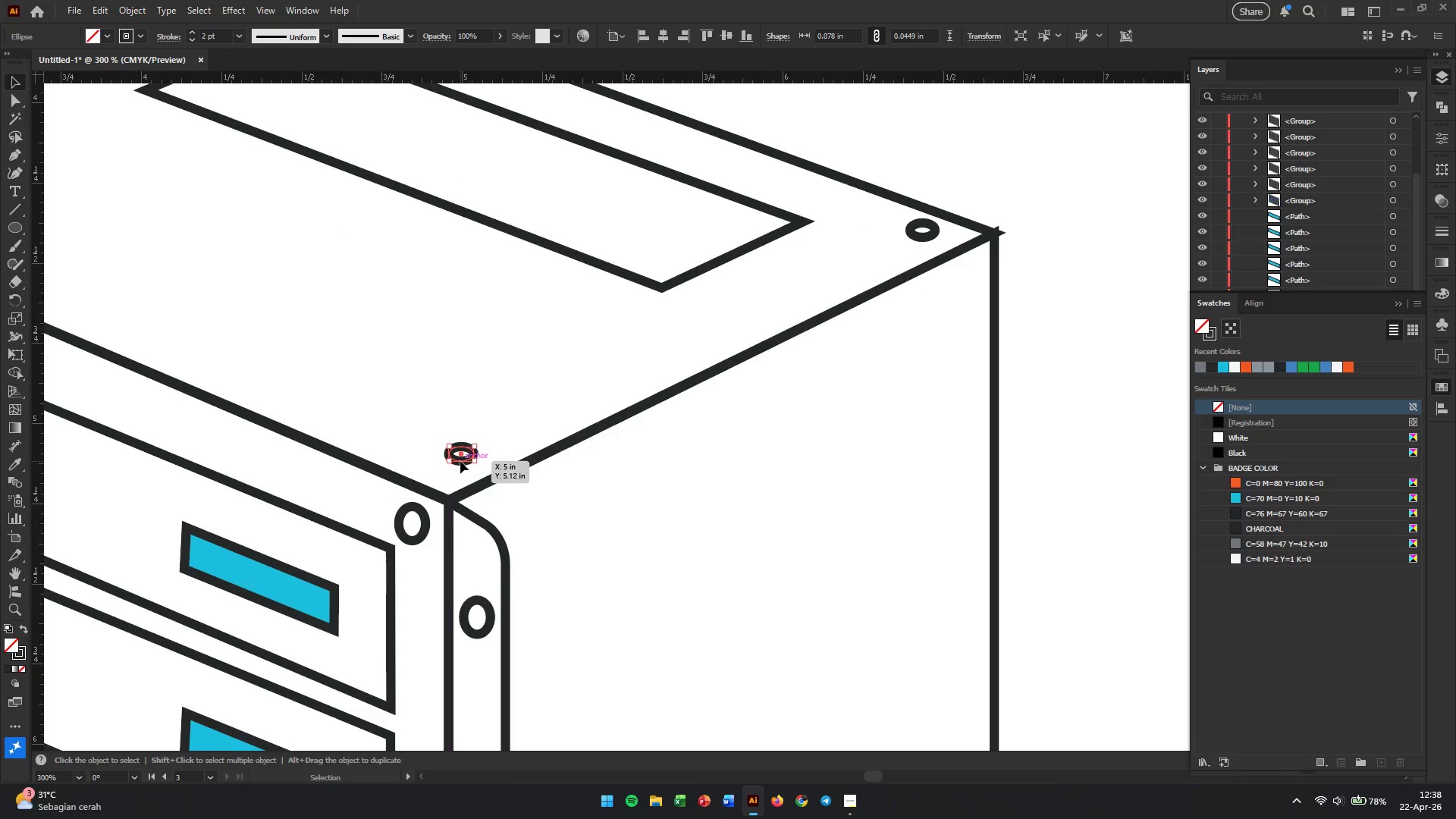 
hold_key(key=AltLeft, duration=0.56)
scroll: coordinate [620, 420], scroll_direction: down, amount: 3.0
 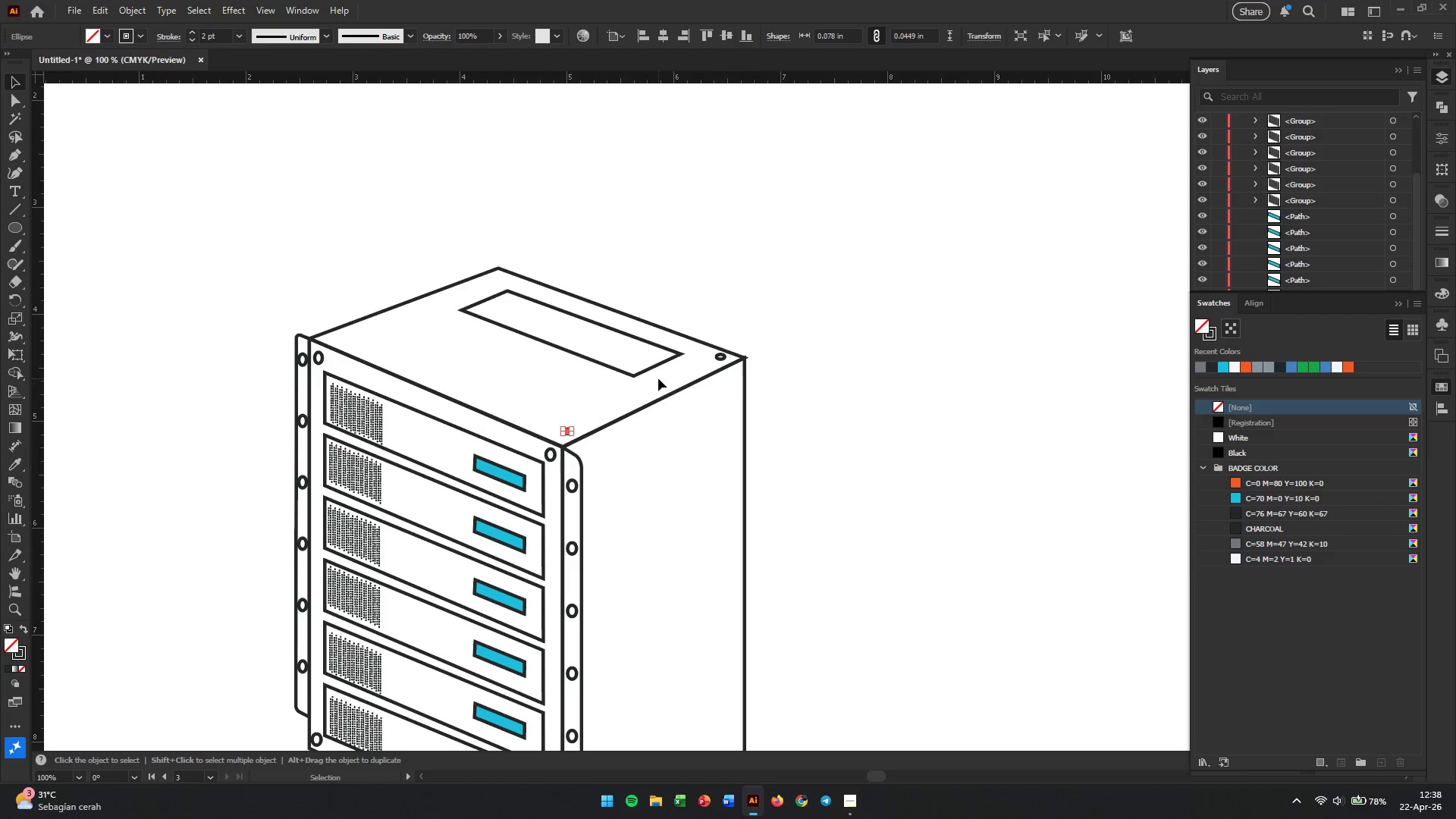 
hold_key(key=AltLeft, duration=0.59)
 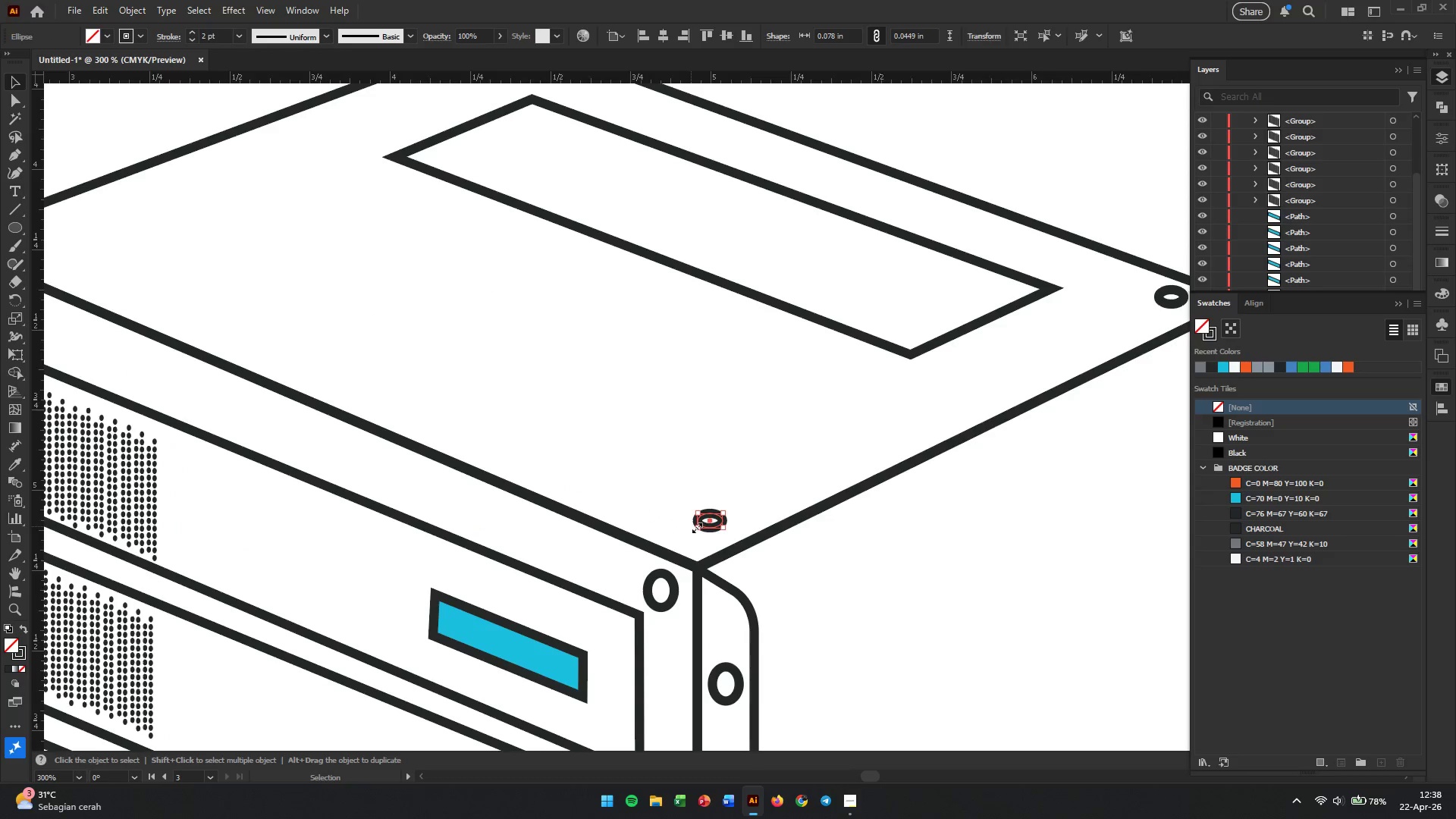 
scroll: coordinate [495, 469], scroll_direction: up, amount: 6.0
 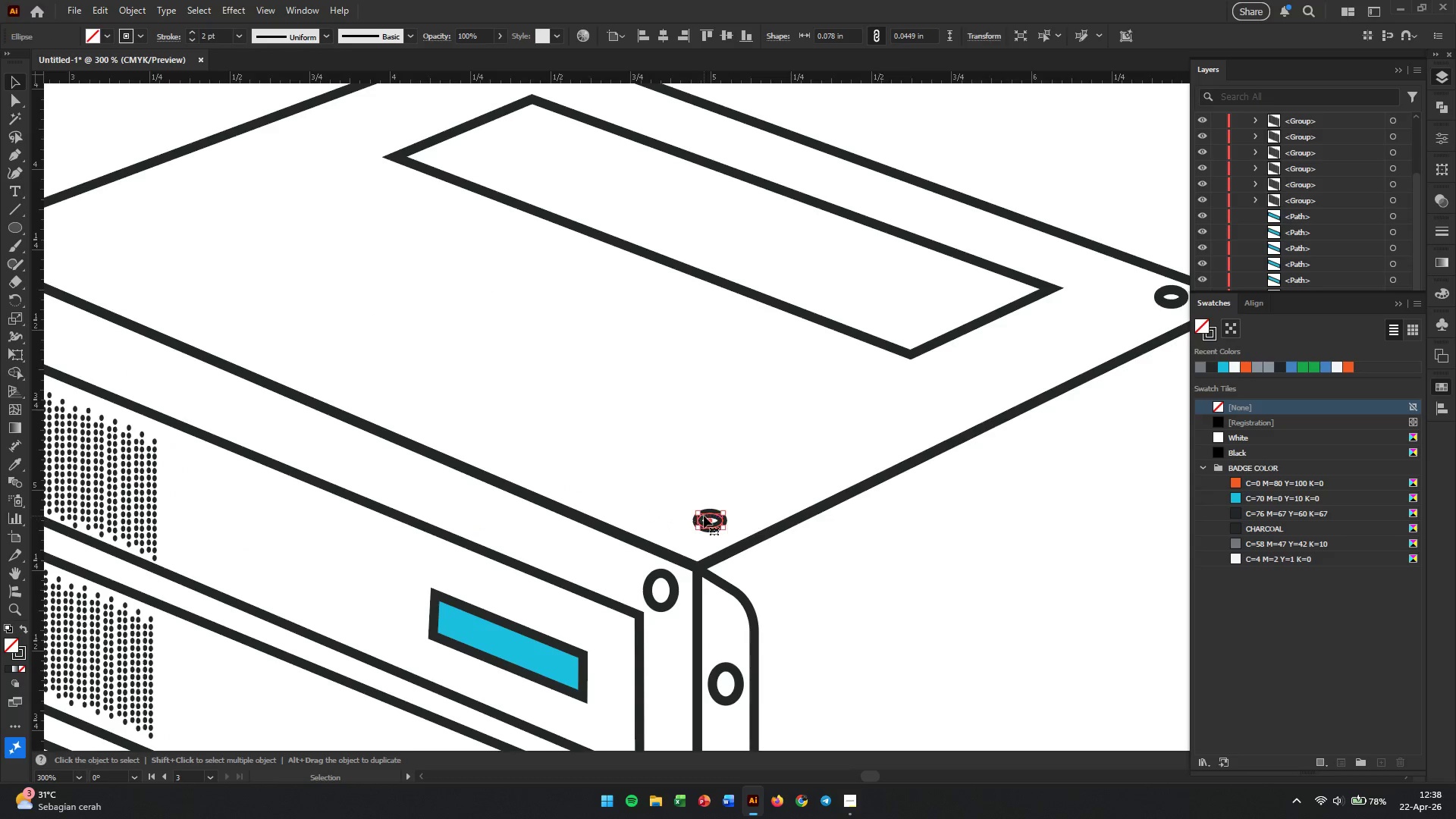 
left_click_drag(start_coordinate=[704, 515], to_coordinate=[69, 240])
 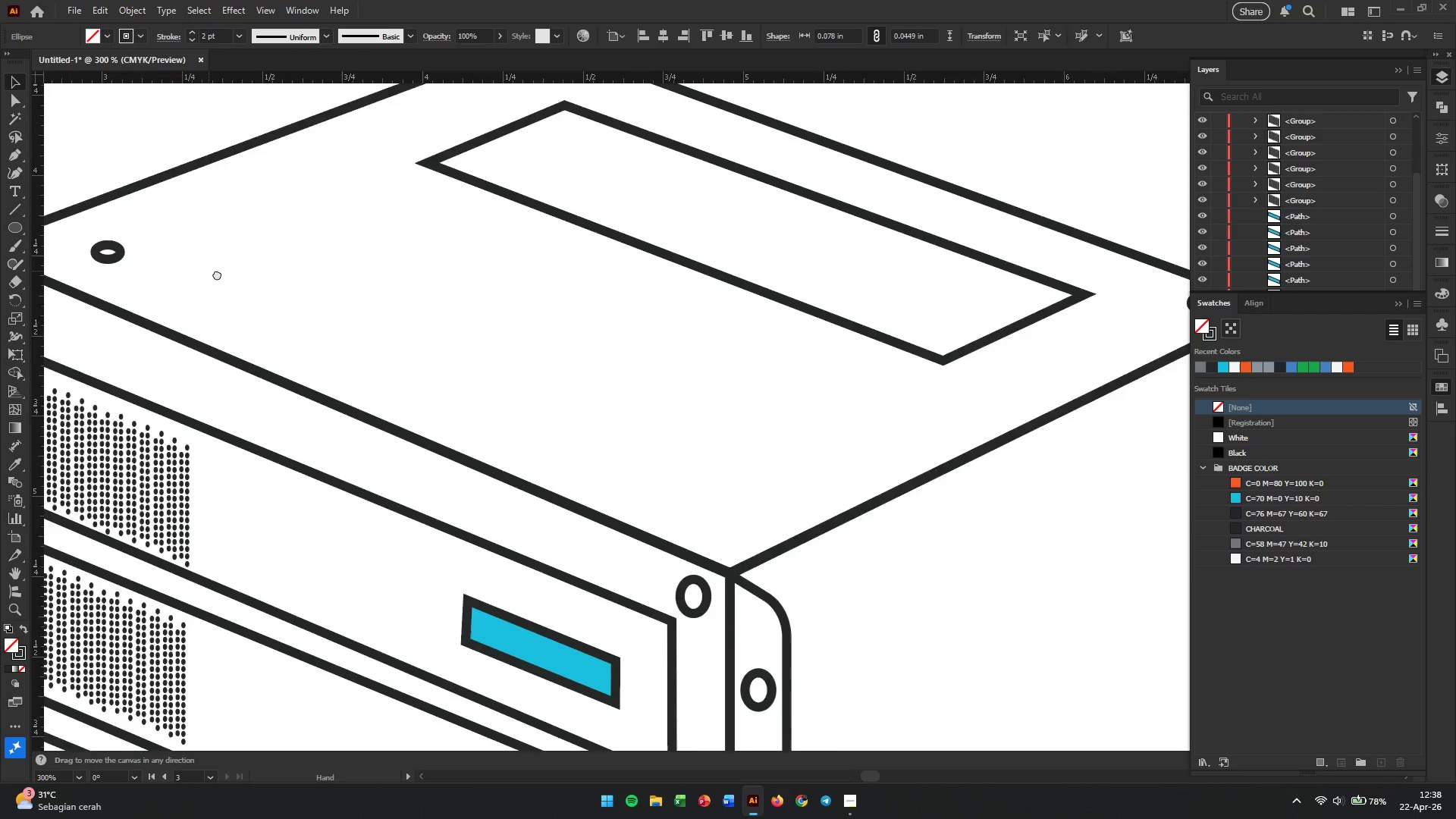 
hold_key(key=AltLeft, duration=1.2)
 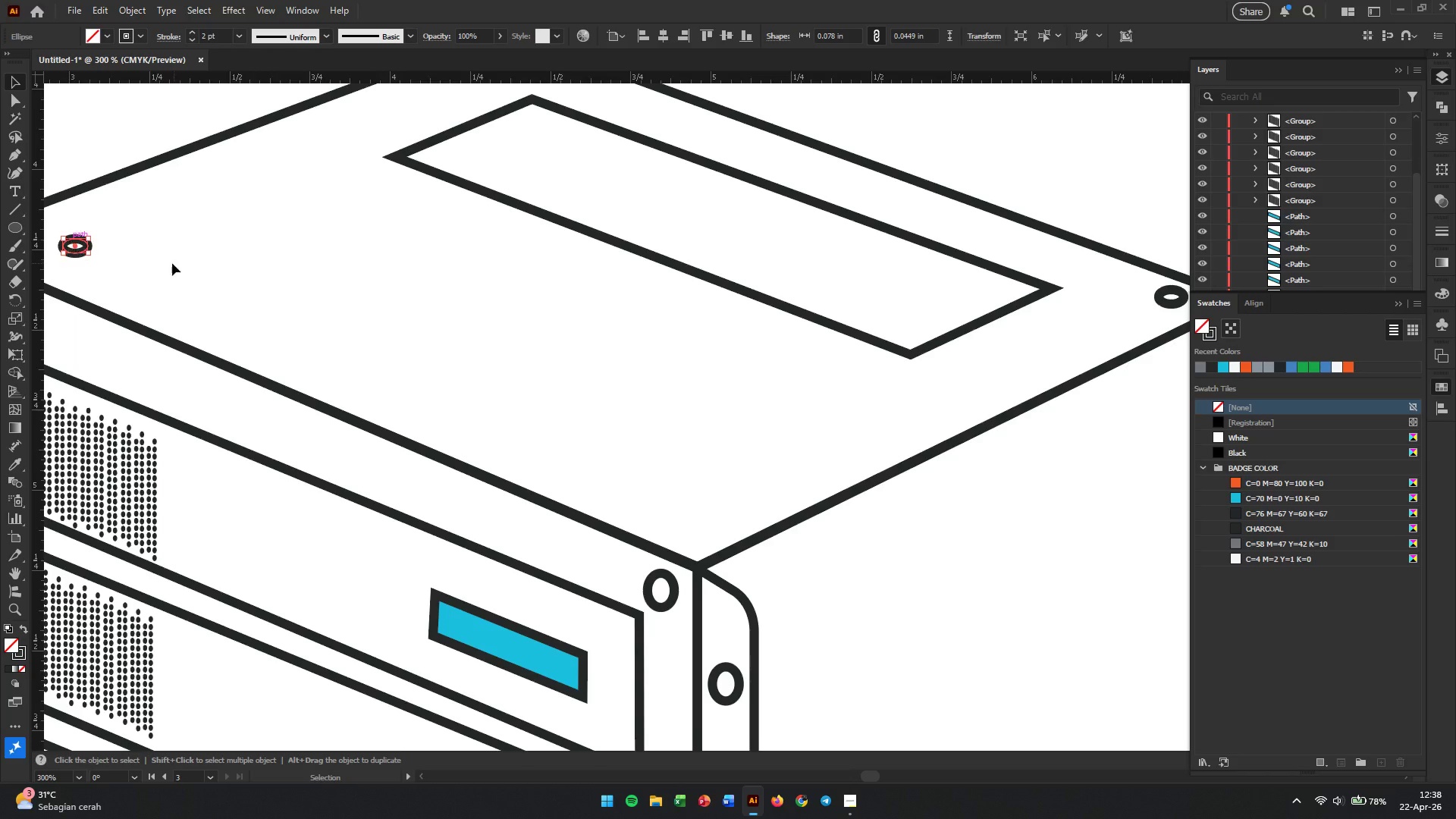 
hold_key(key=Space, duration=0.48)
 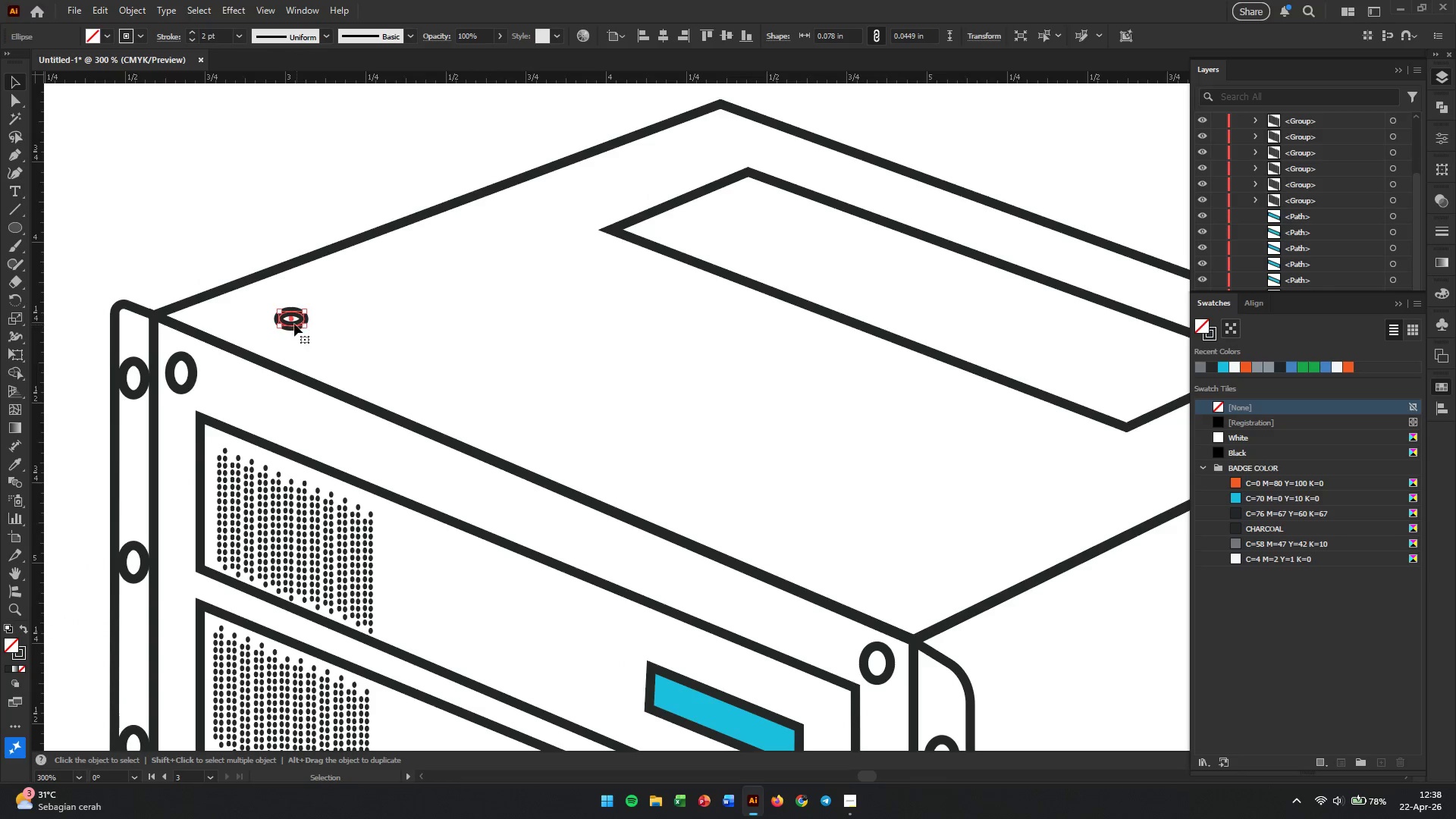 
left_click_drag(start_coordinate=[176, 265], to_coordinate=[392, 337])
 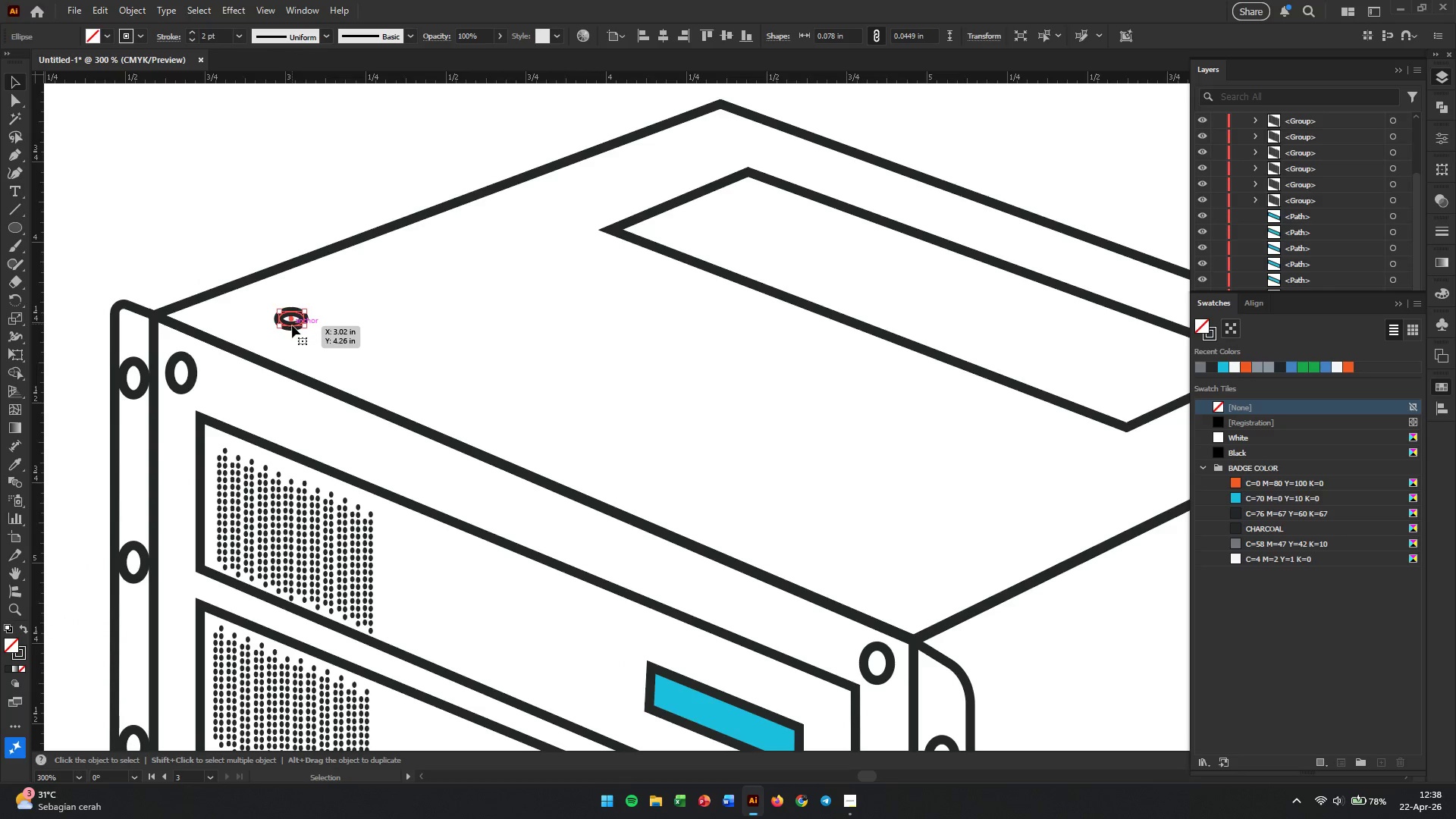 
left_click_drag(start_coordinate=[292, 325], to_coordinate=[218, 322])
 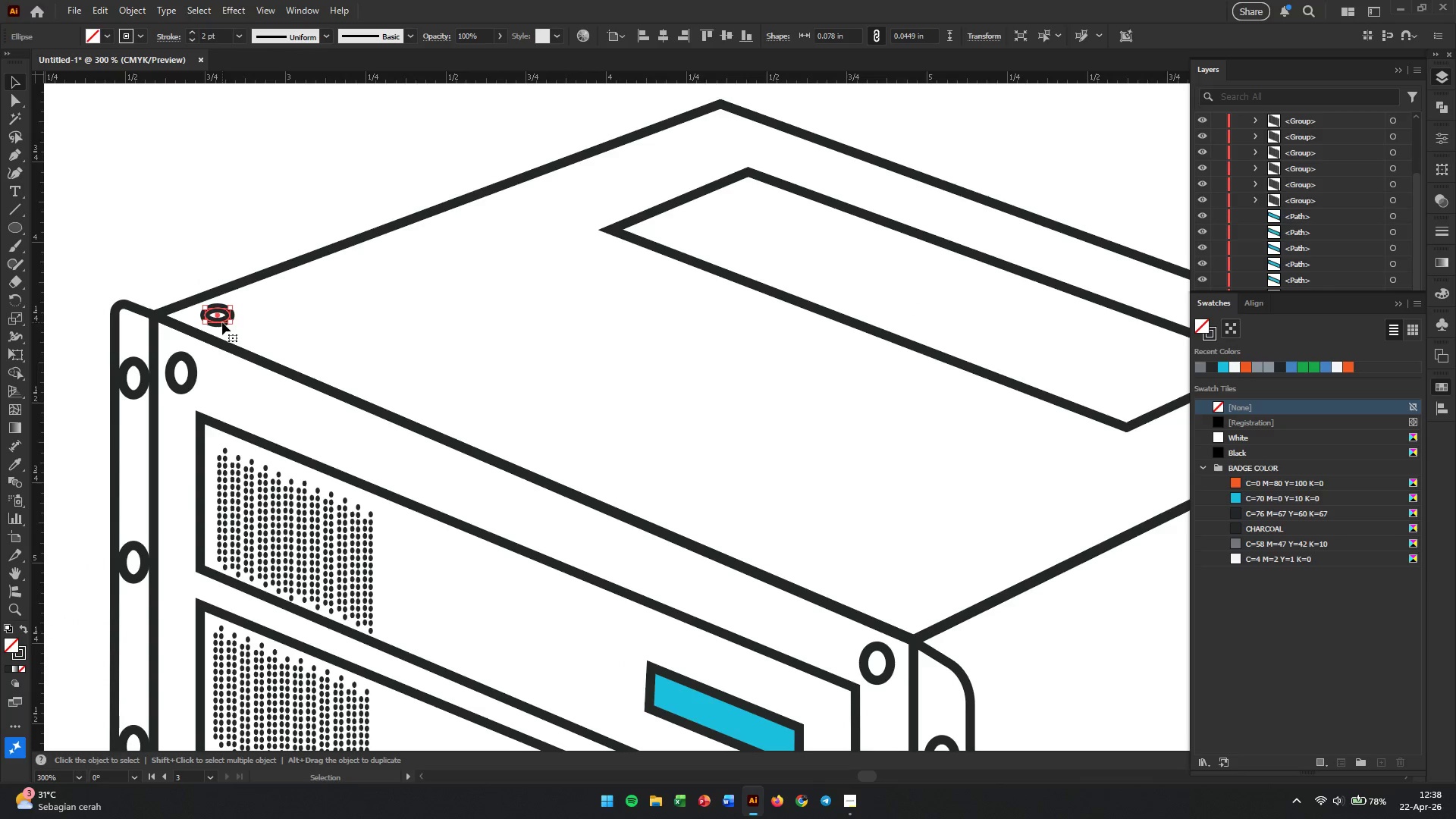 
hold_key(key=AltLeft, duration=3.12)
left_click_drag(start_coordinate=[222, 322], to_coordinate=[723, 136])
 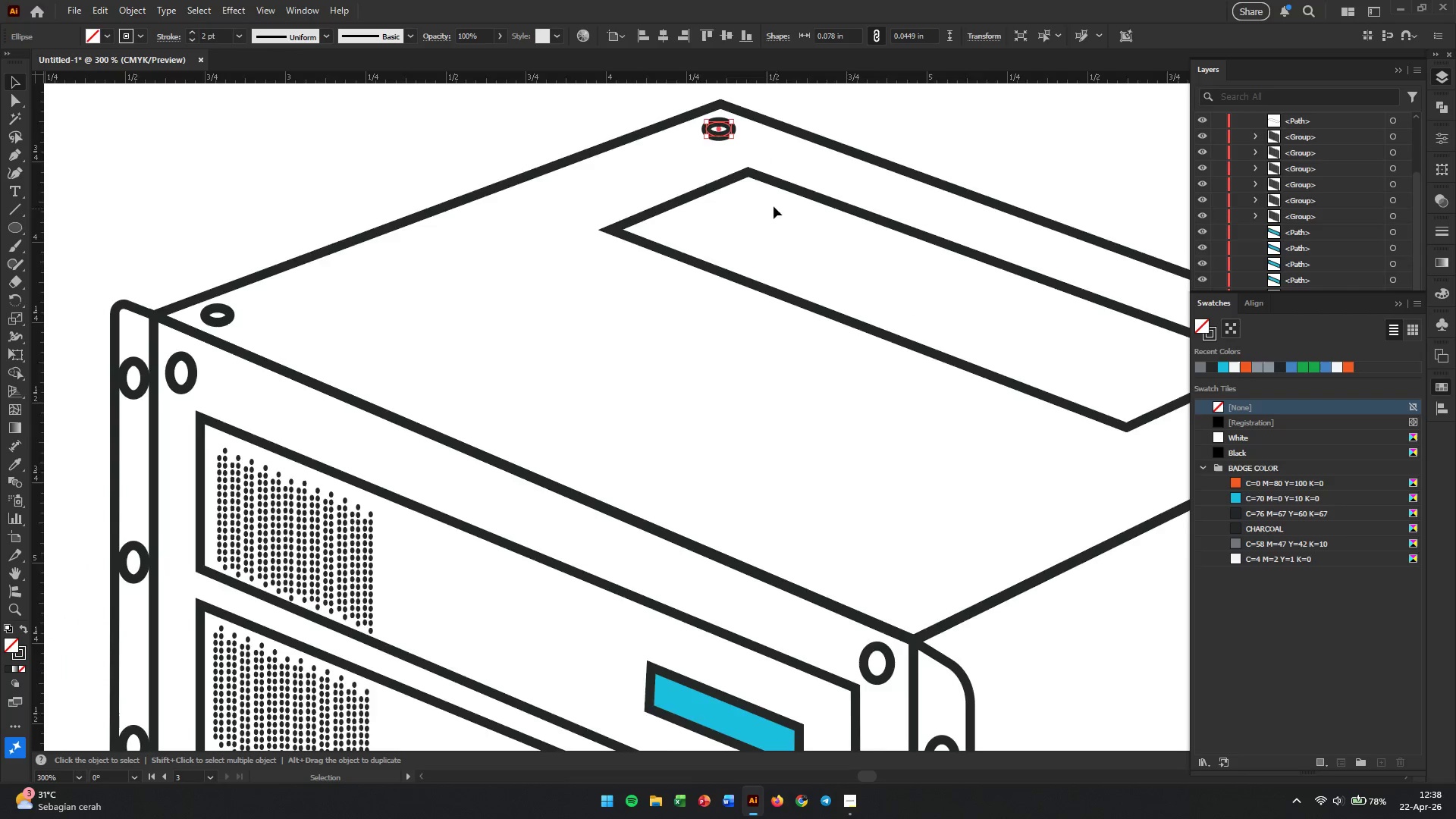 
hold_key(key=AltLeft, duration=0.41)
 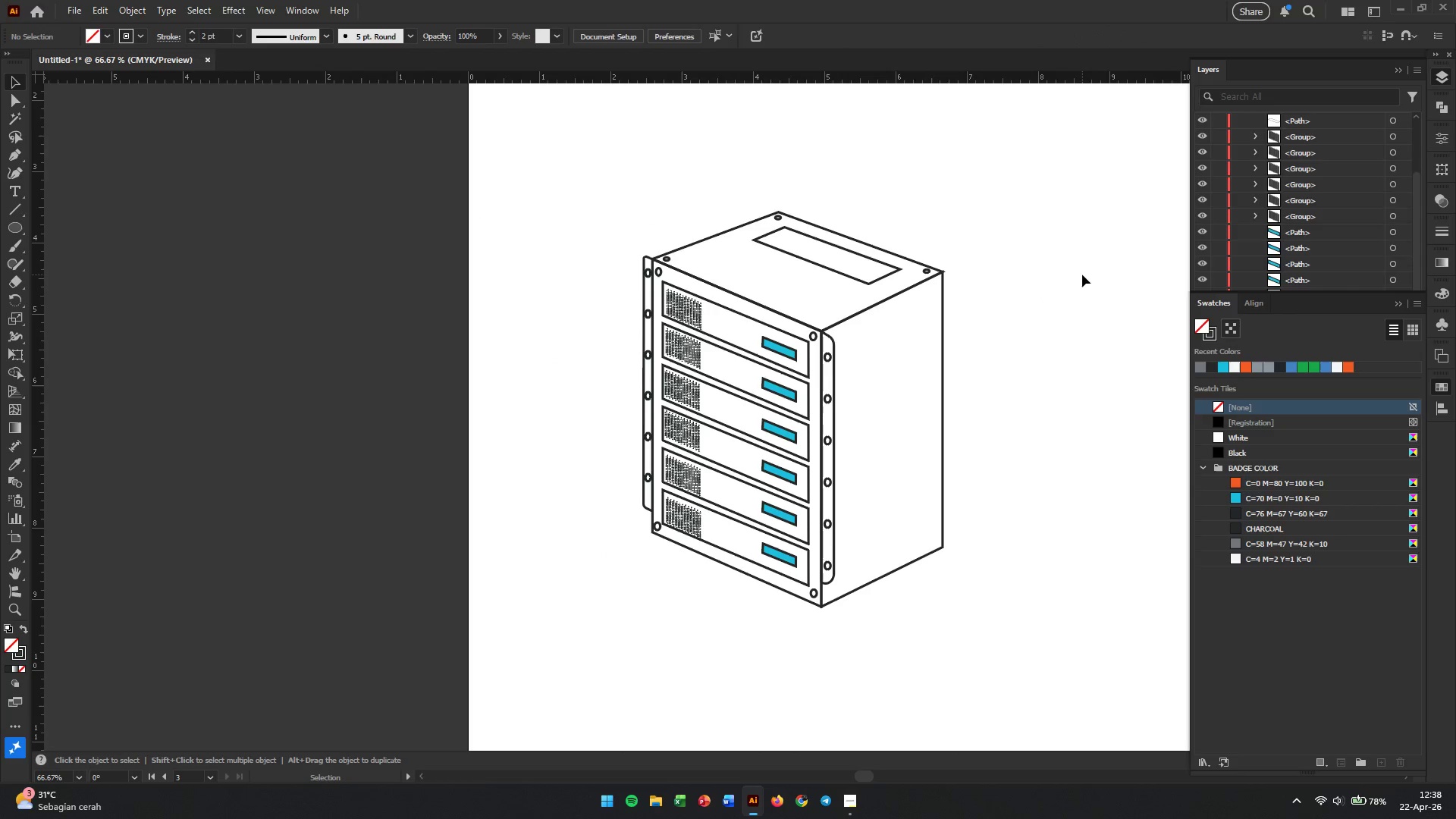 
left_click([1082, 275])
 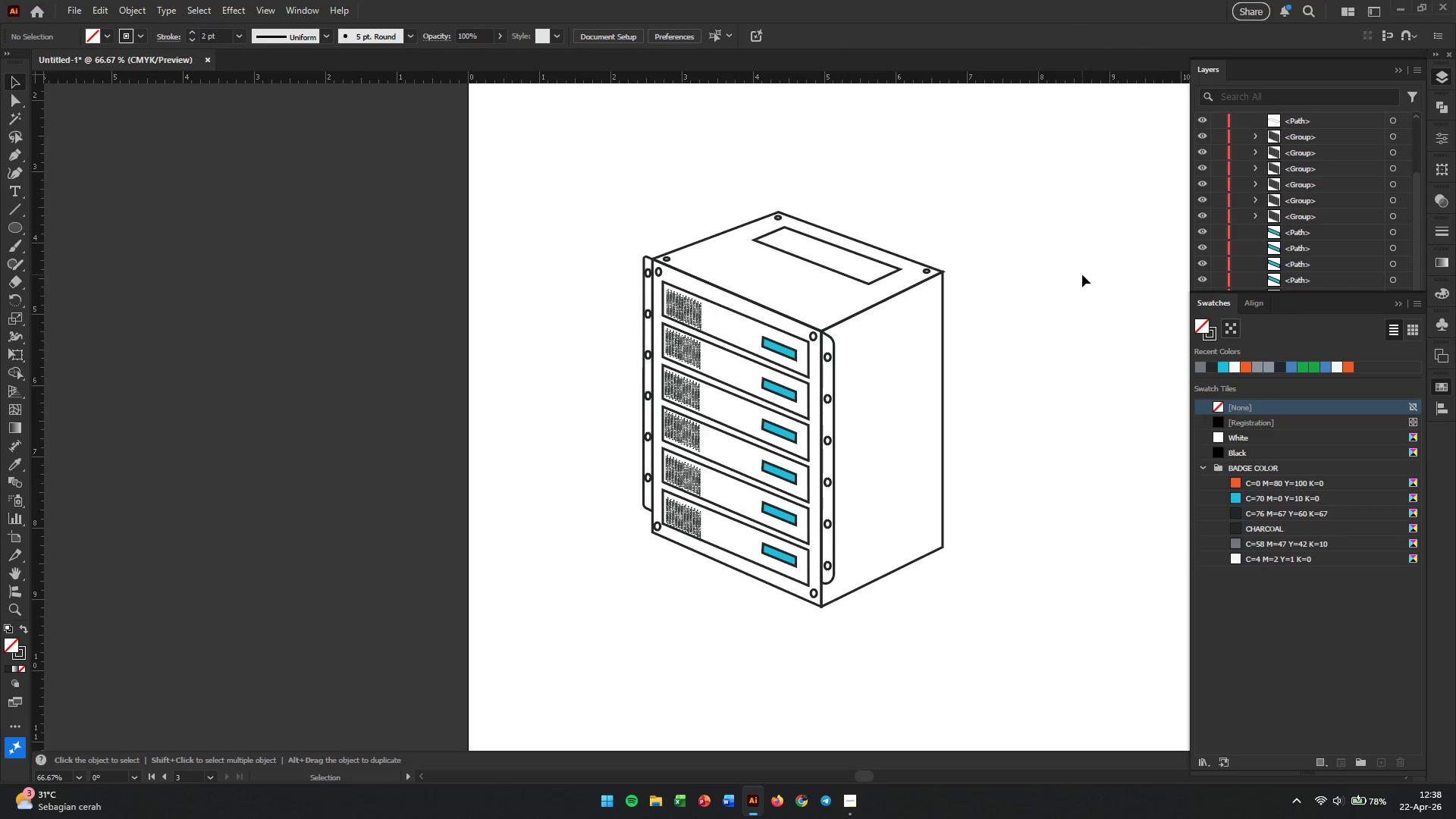 
scroll: coordinate [796, 247], scroll_direction: down, amount: 4.0
 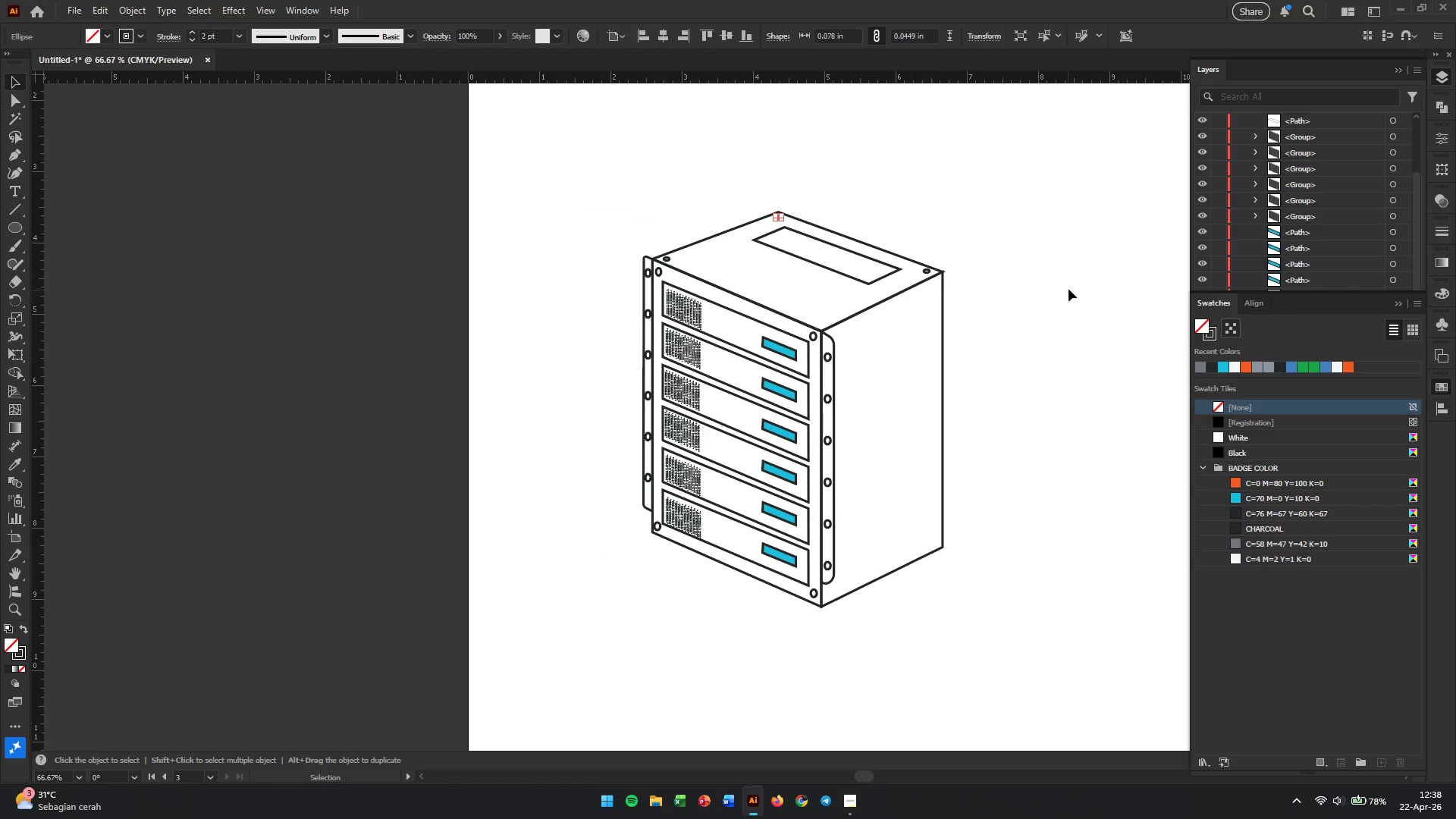 
hold_key(key=AltLeft, duration=0.55)
 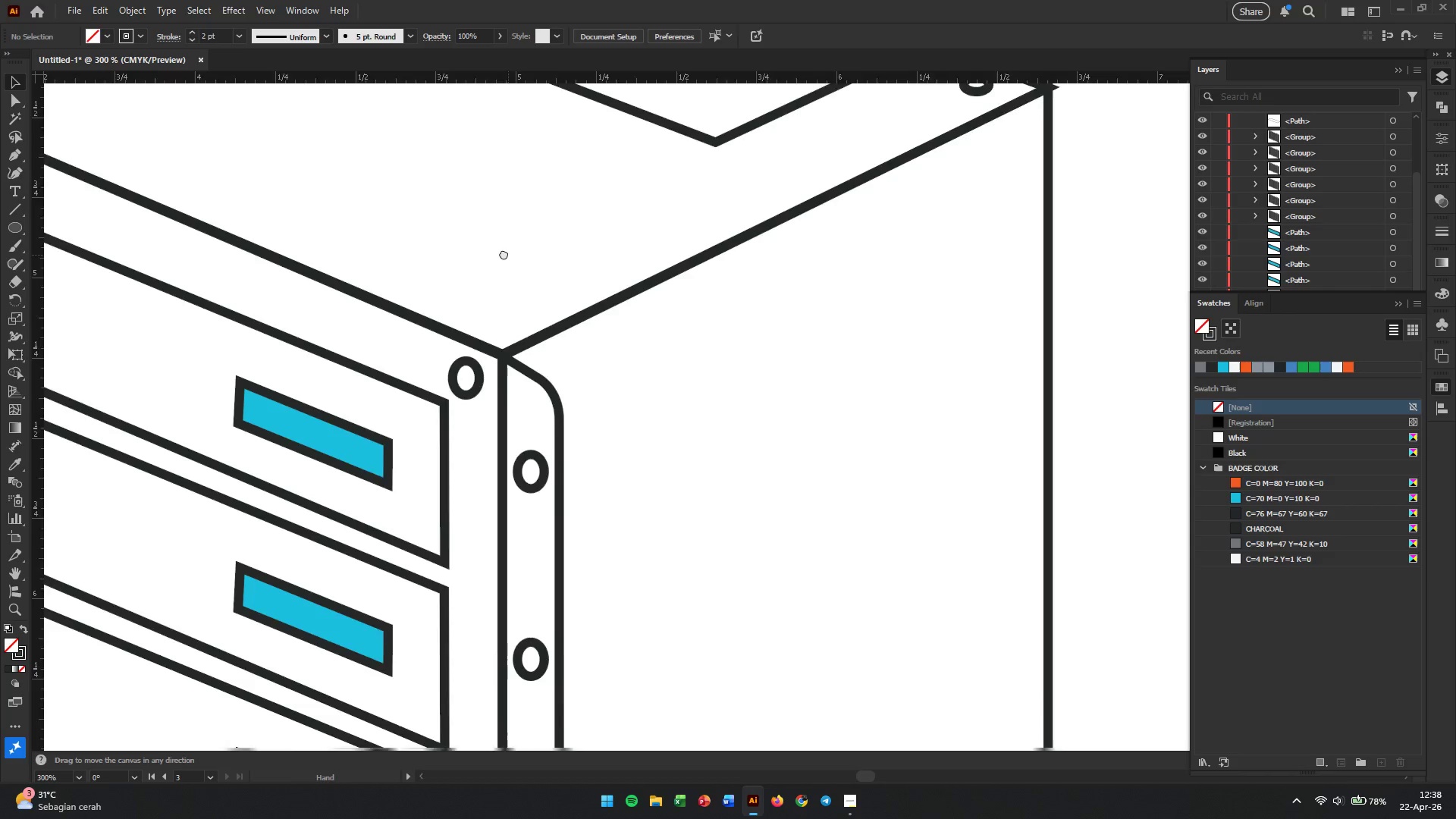 
hold_key(key=Space, duration=0.59)
 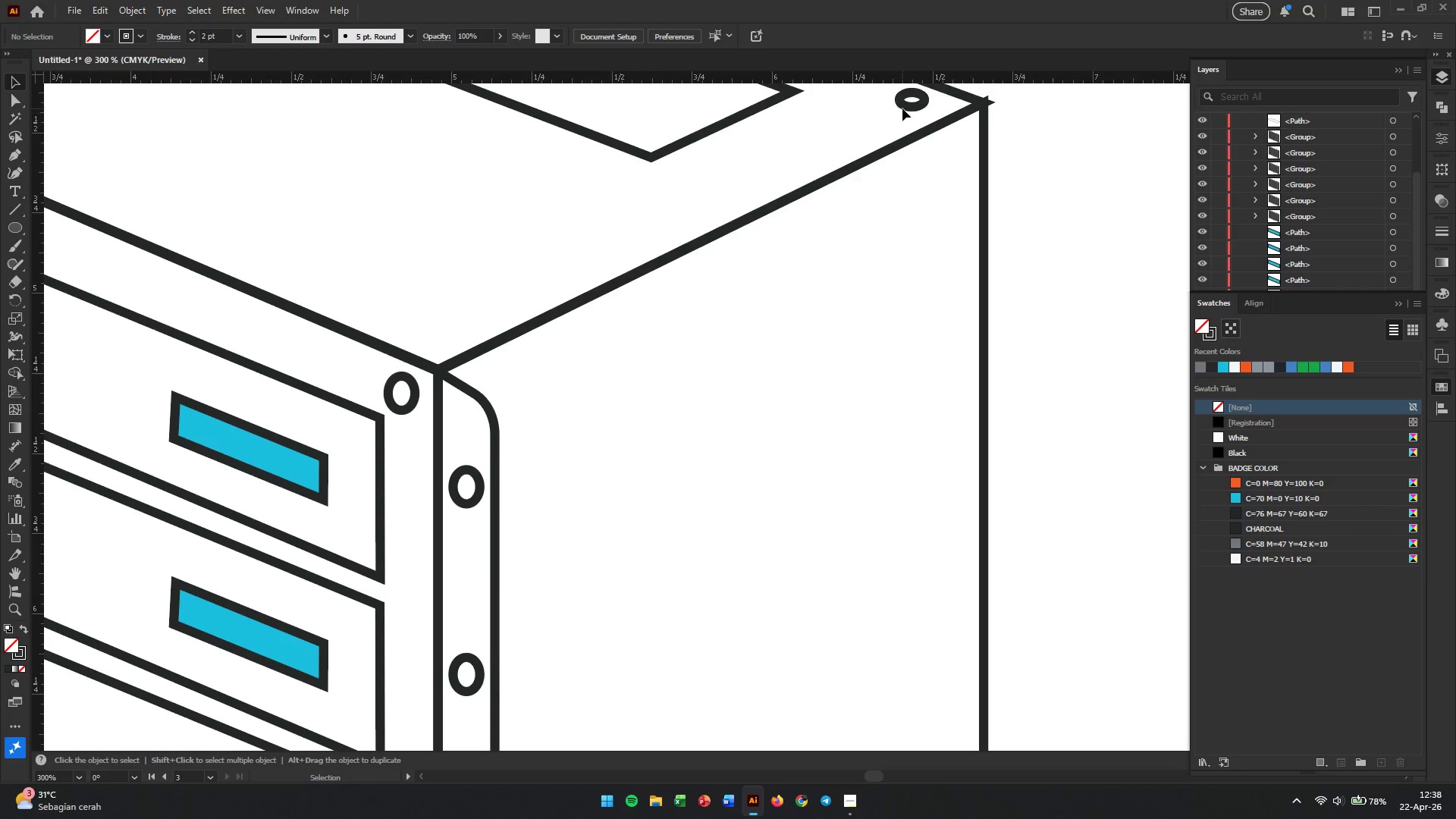 
left_click_drag(start_coordinate=[1059, 350], to_coordinate=[444, 270])
 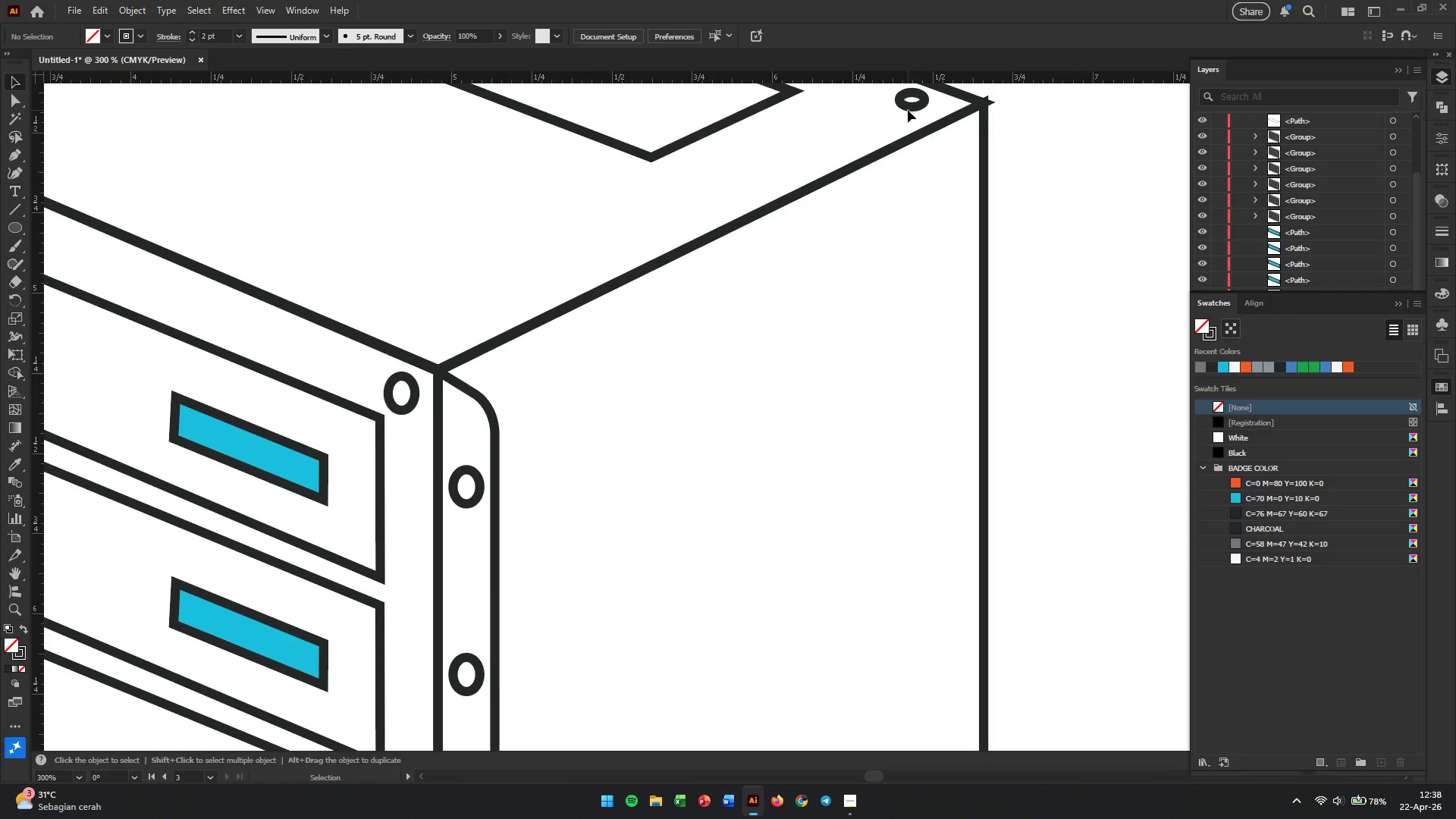 
scroll: coordinate [761, 298], scroll_direction: up, amount: 4.0
 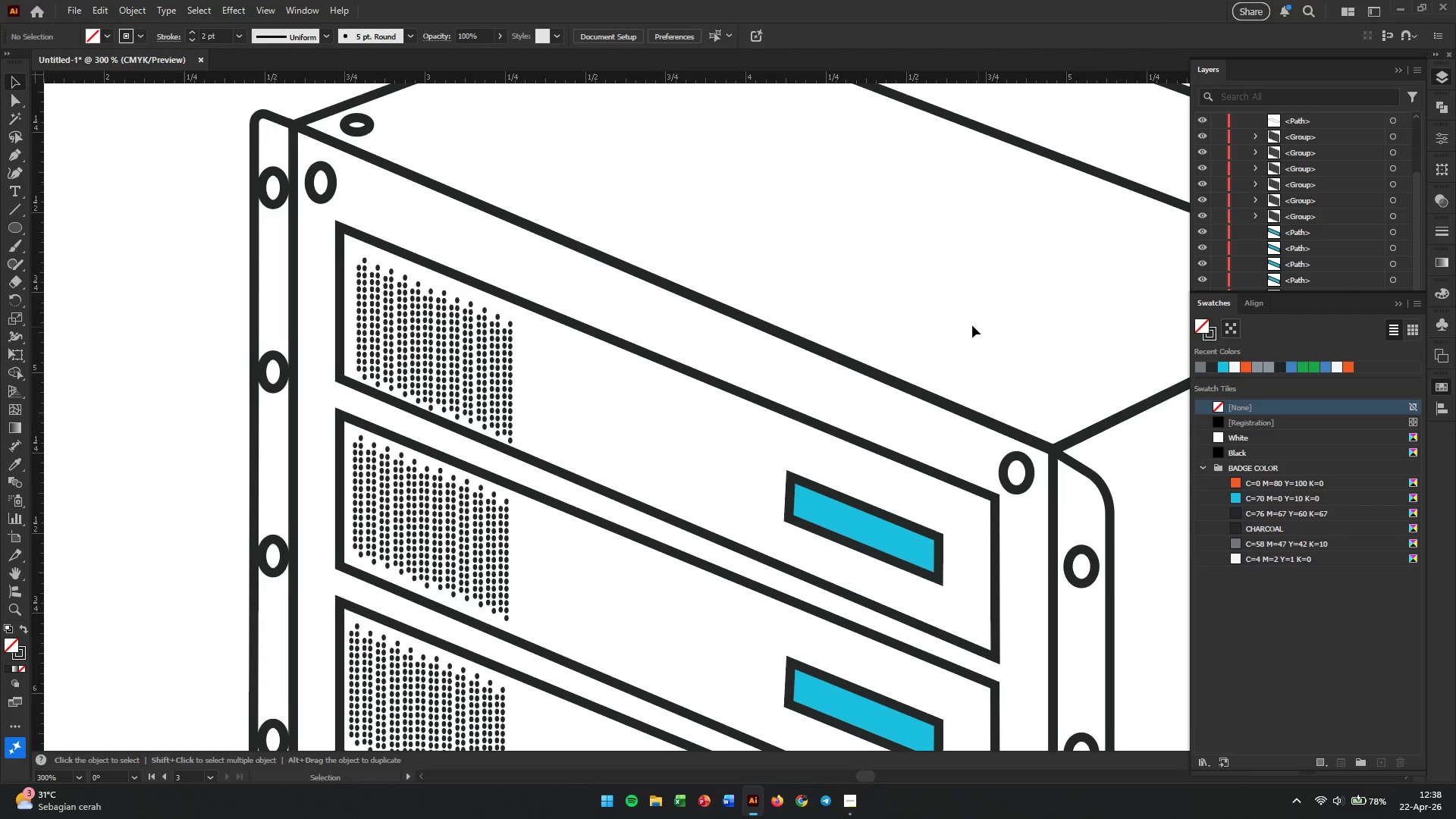 
left_click_drag(start_coordinate=[909, 106], to_coordinate=[444, 328])
 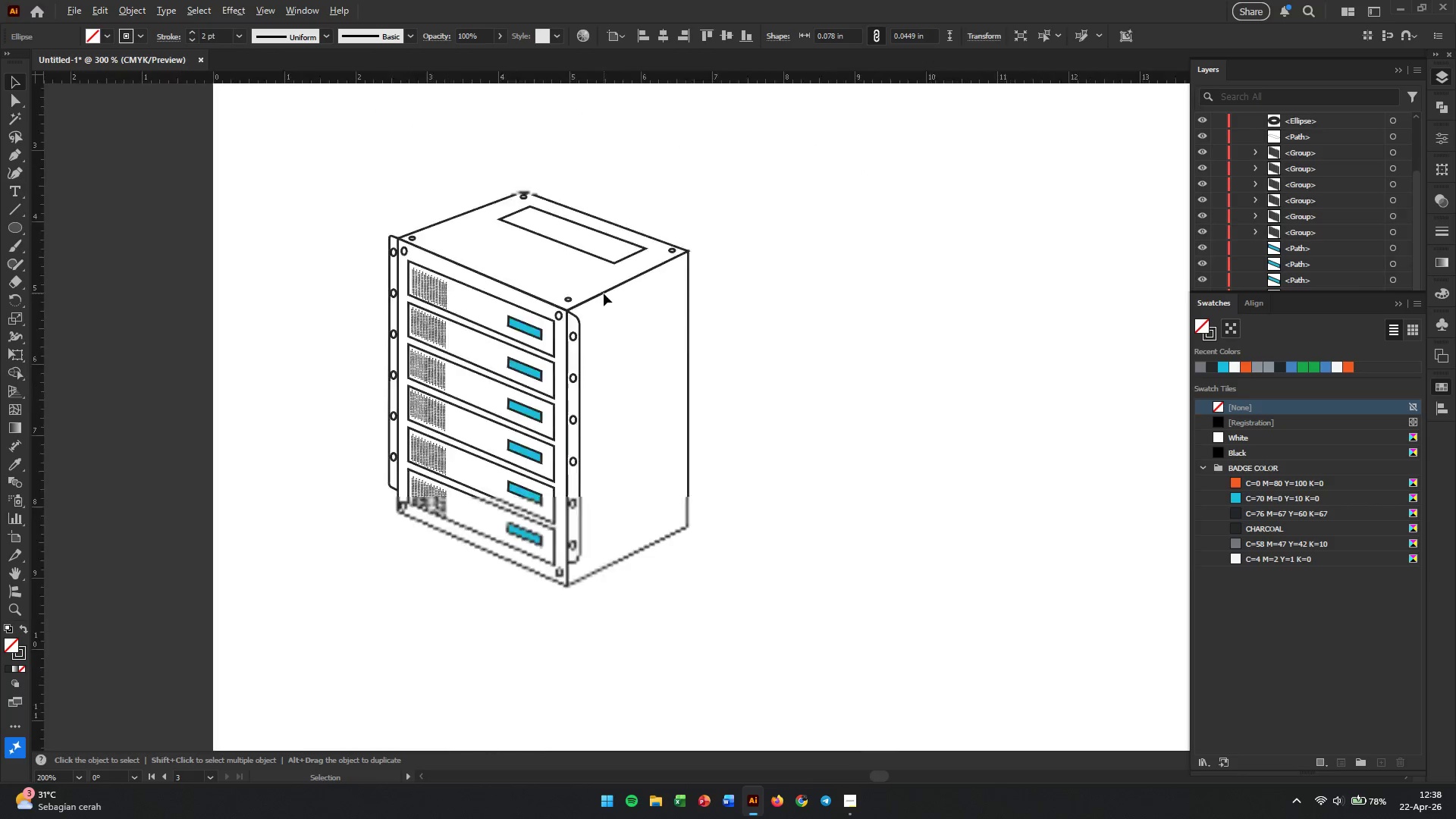 
hold_key(key=AltLeft, duration=2.38)
 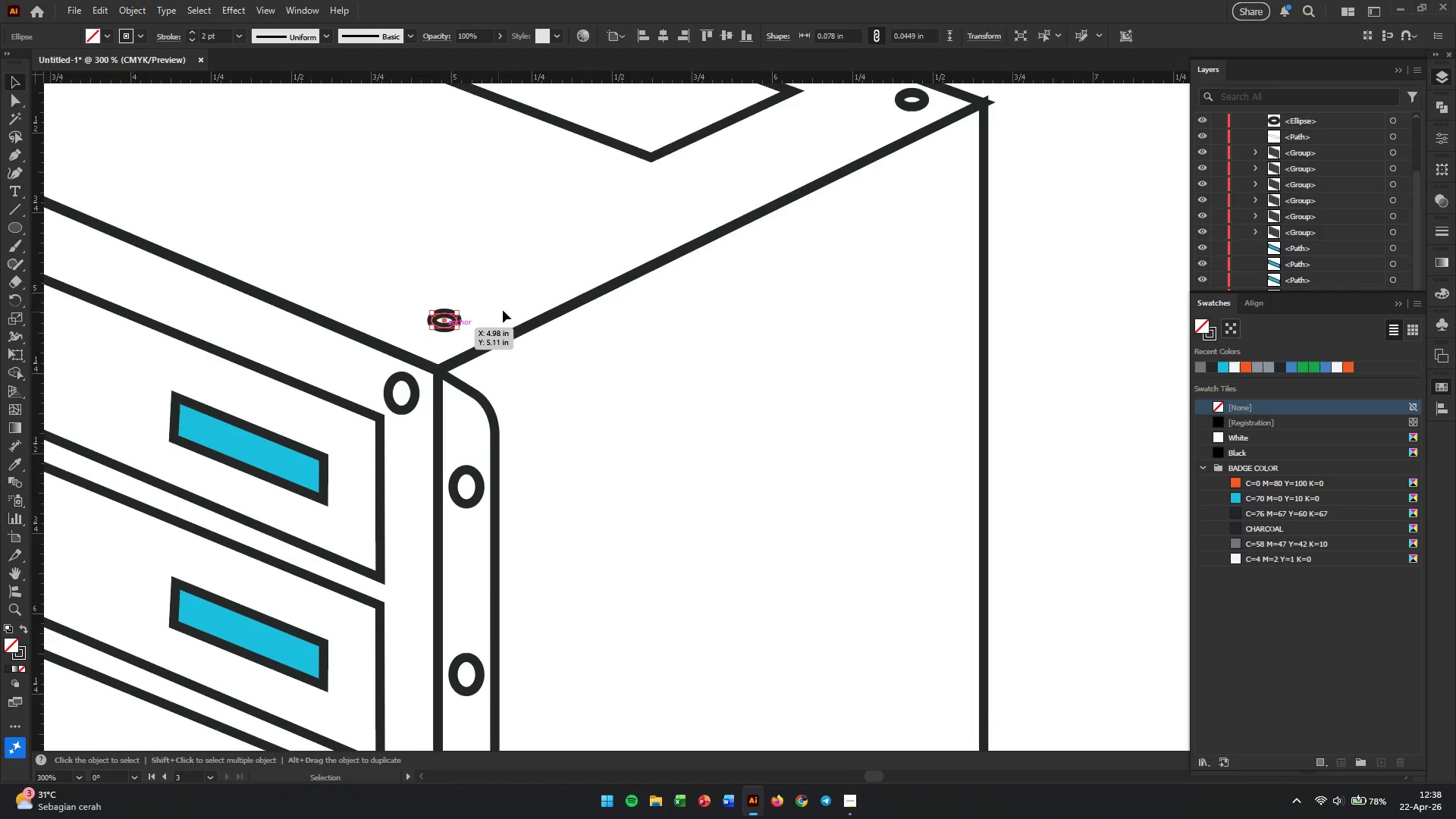 
hold_key(key=AltLeft, duration=0.44)
 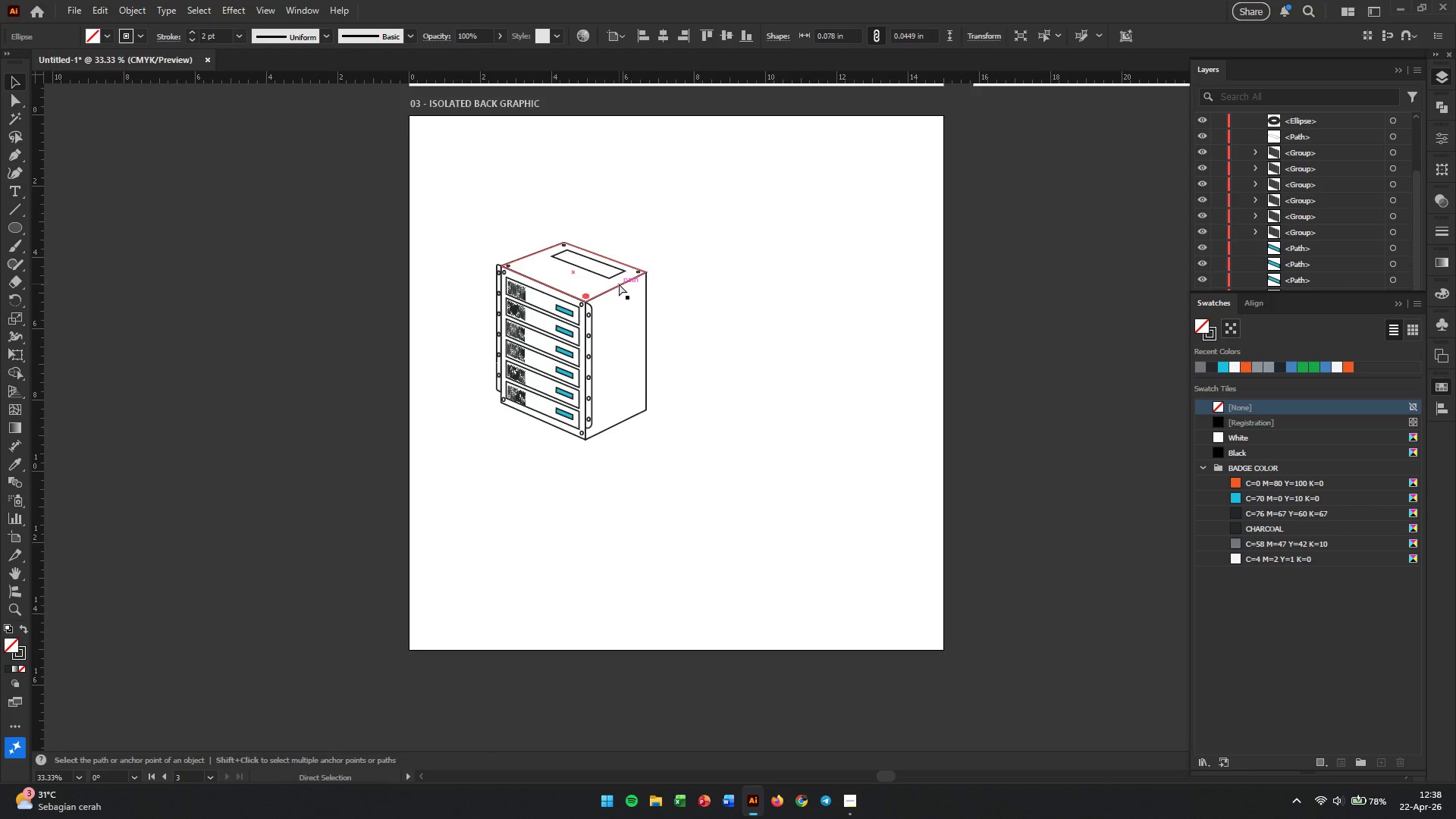 
hold_key(key=ControlLeft, duration=1.12)
 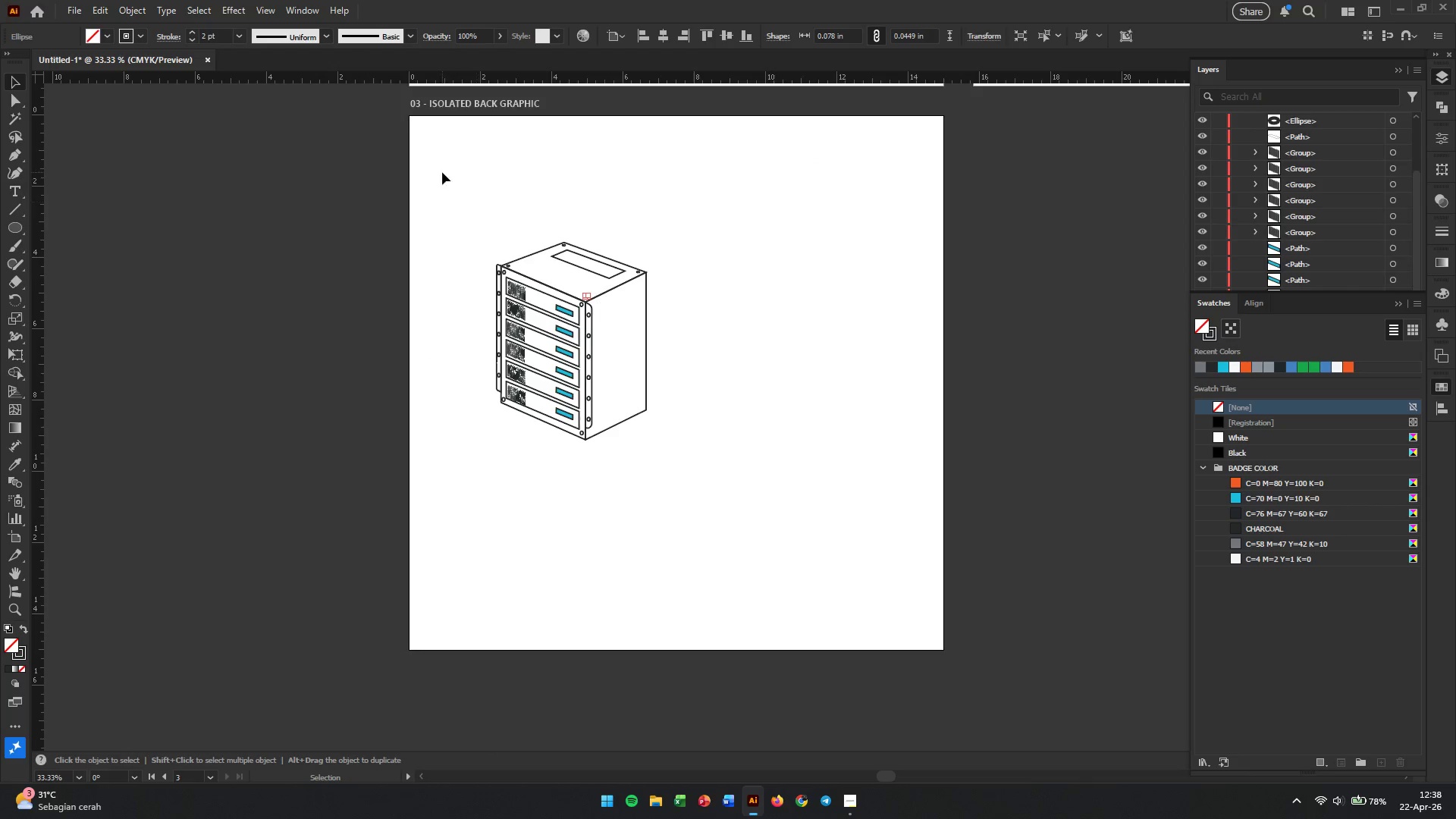 
scroll: coordinate [604, 293], scroll_direction: down, amount: 6.0
 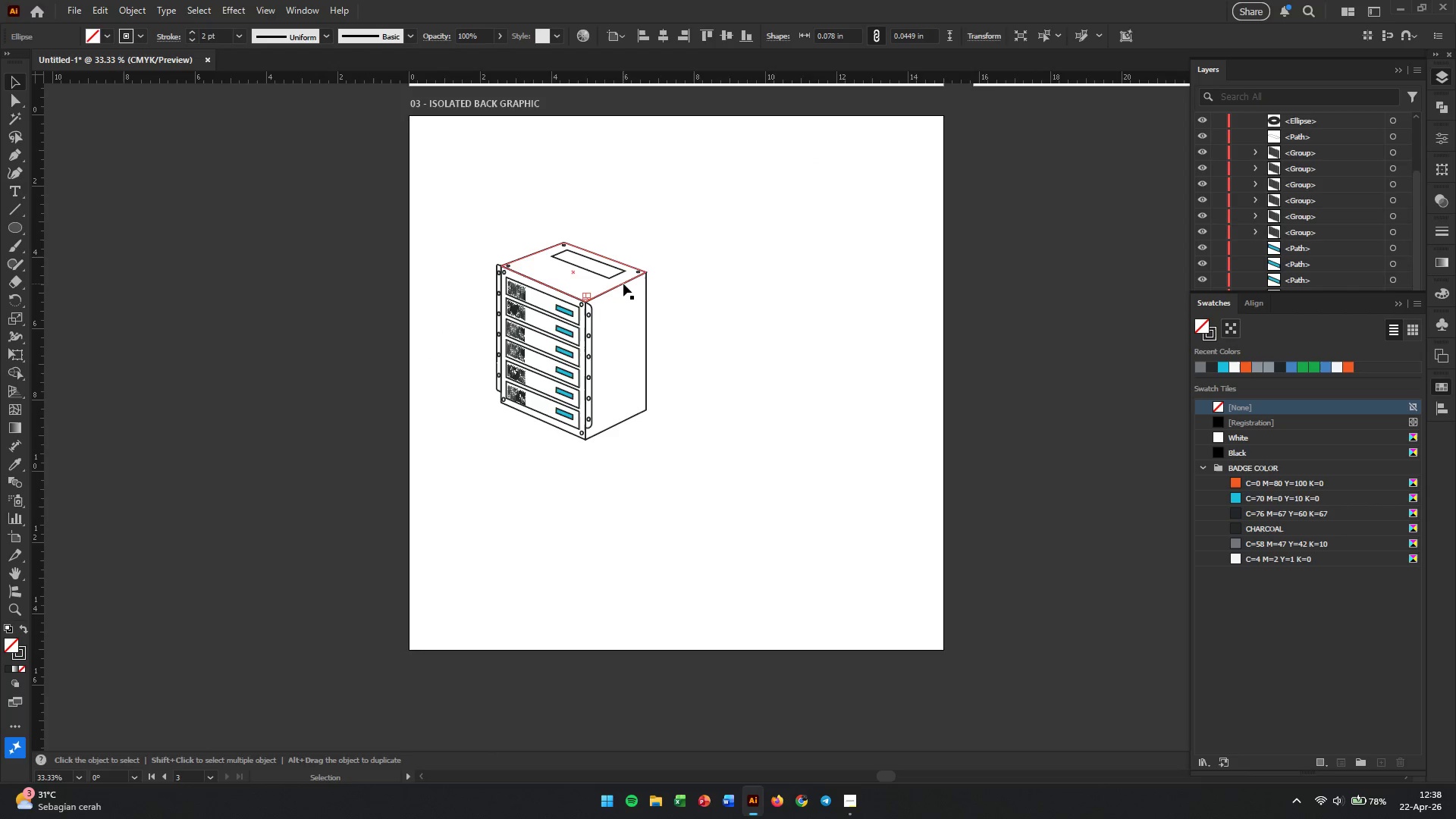 
left_click_drag(start_coordinate=[442, 172], to_coordinate=[745, 588])
 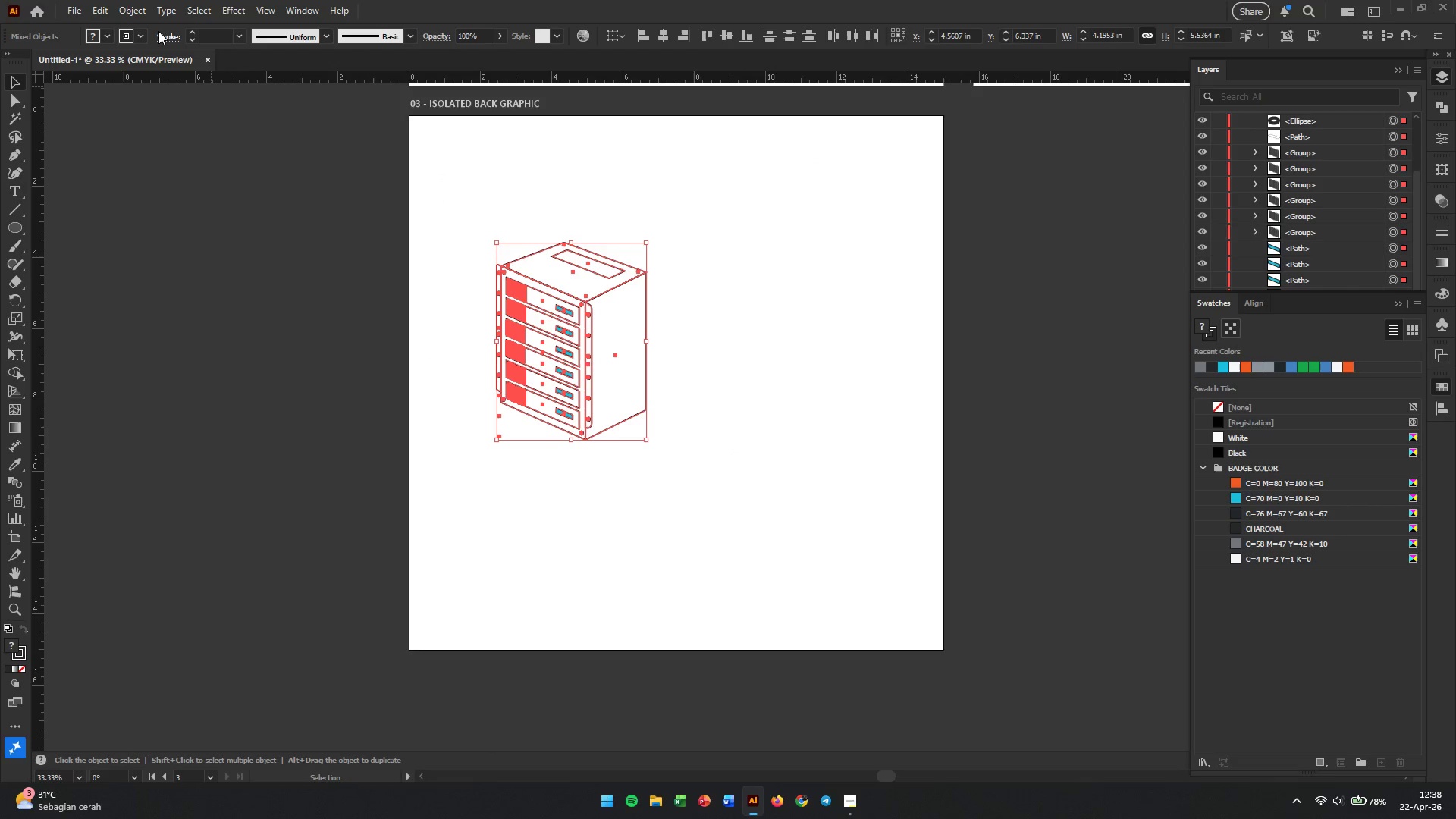 
left_click([170, 40])
 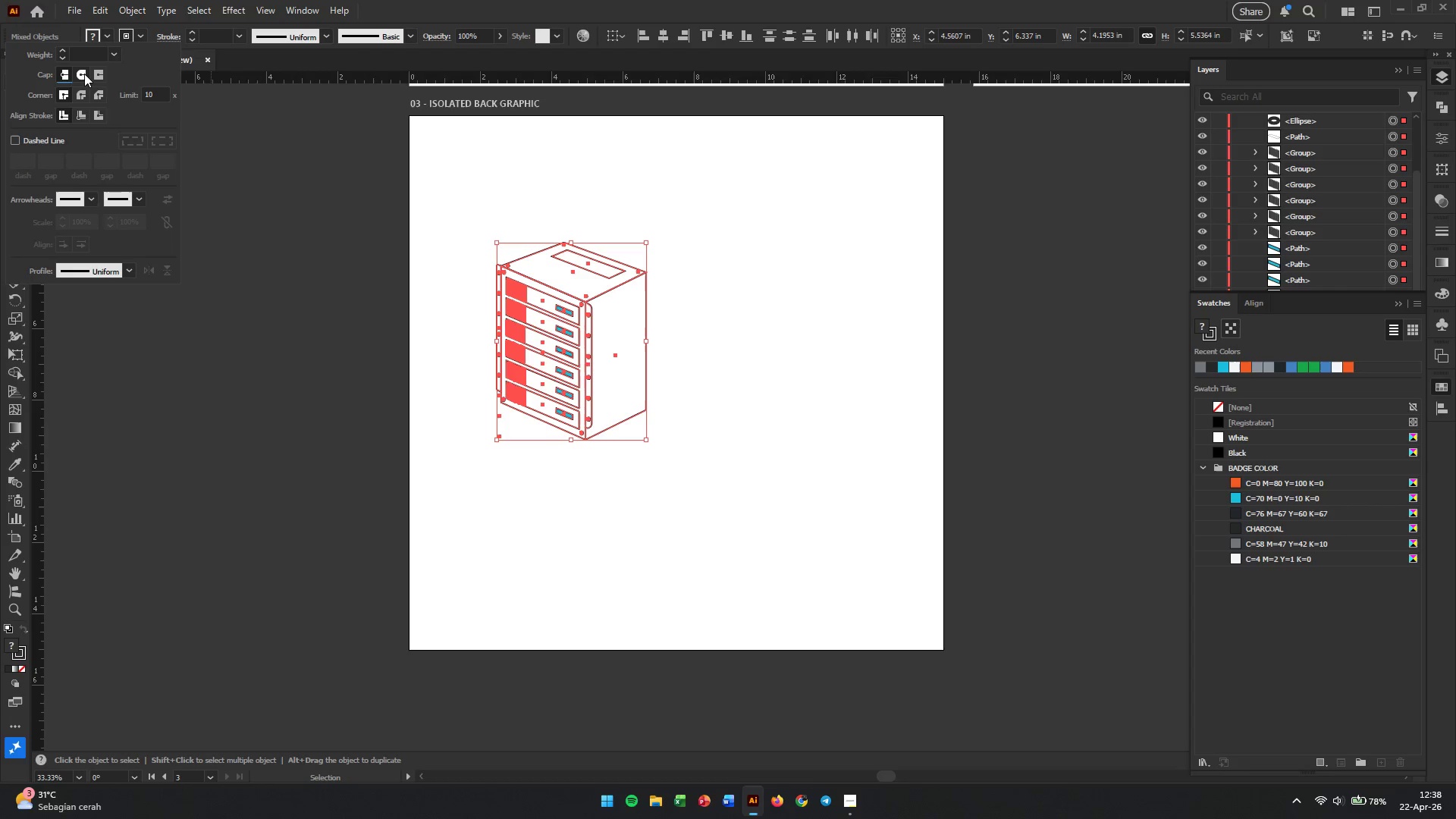 
double_click([83, 92])
 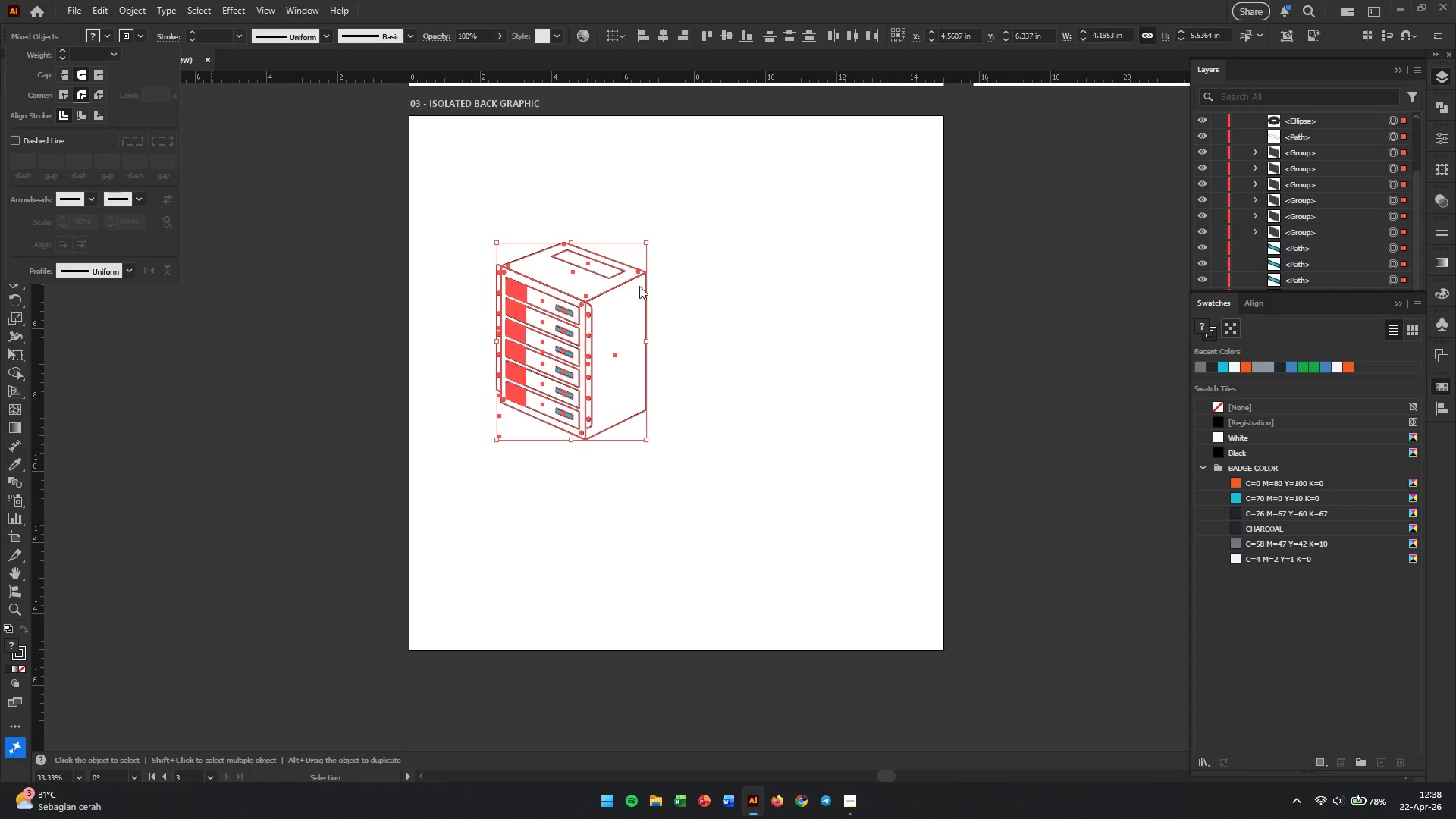 
left_click([737, 317])
 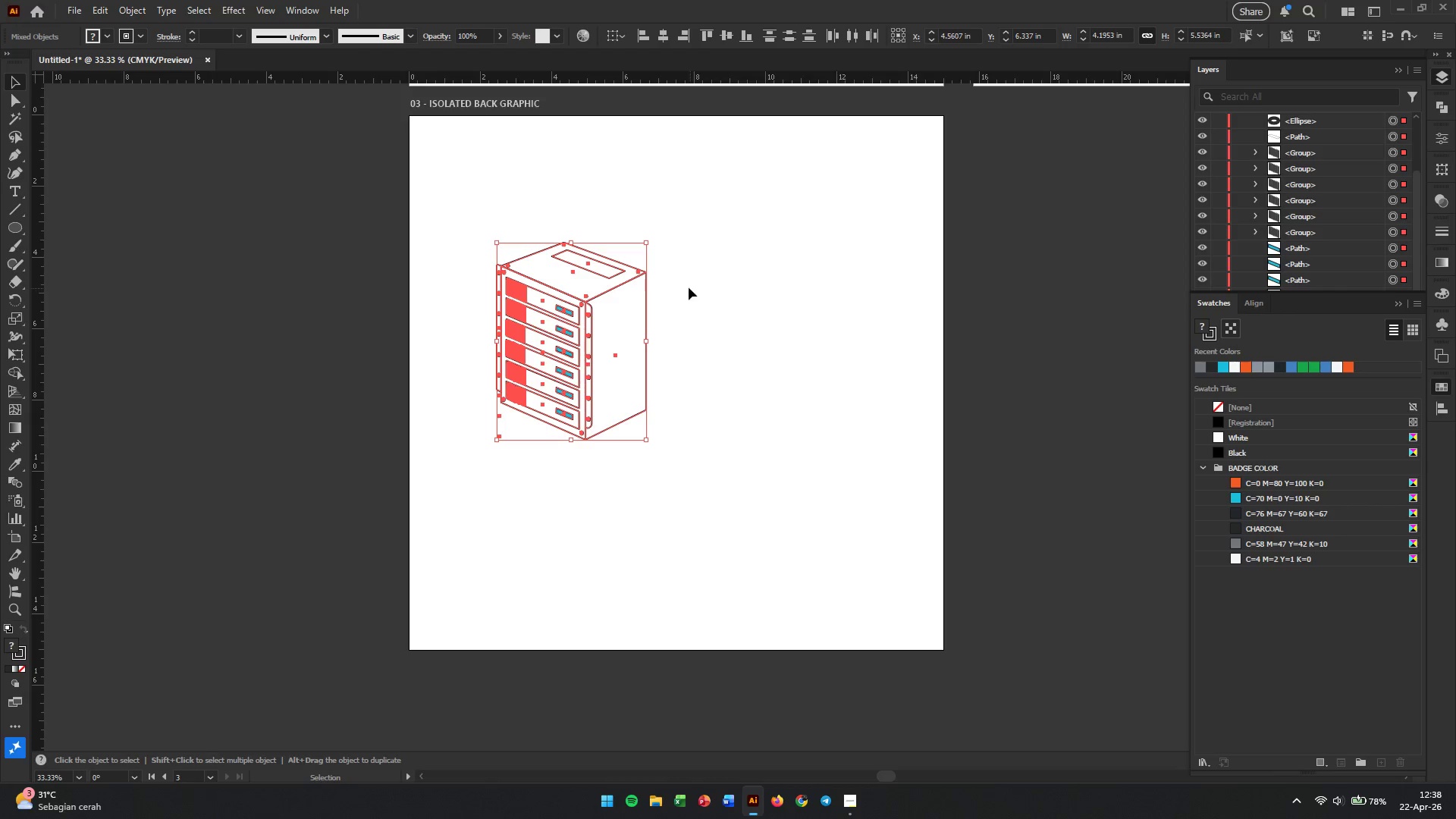 
hold_key(key=AltLeft, duration=0.61)
 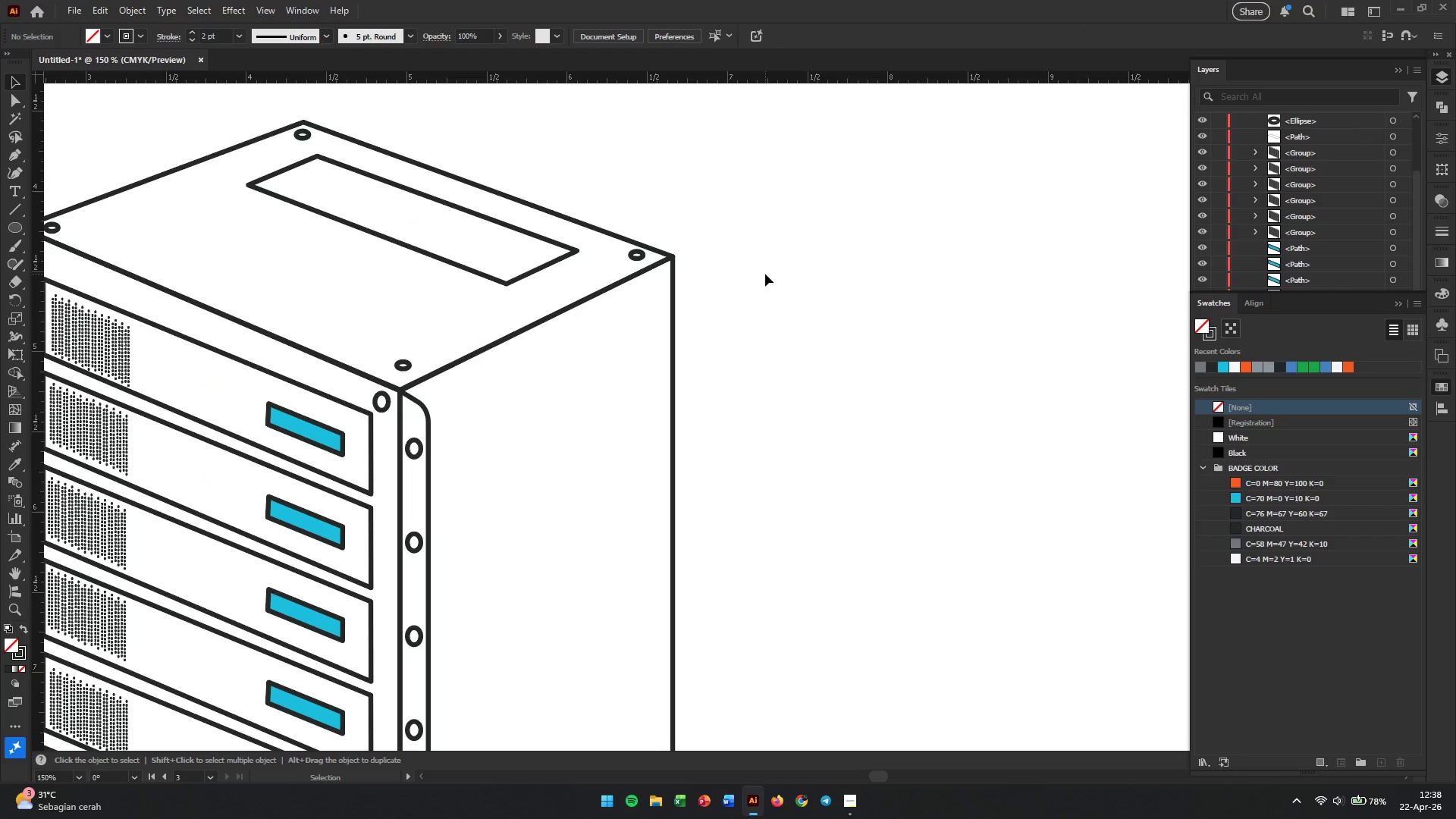 
left_click([765, 274])
 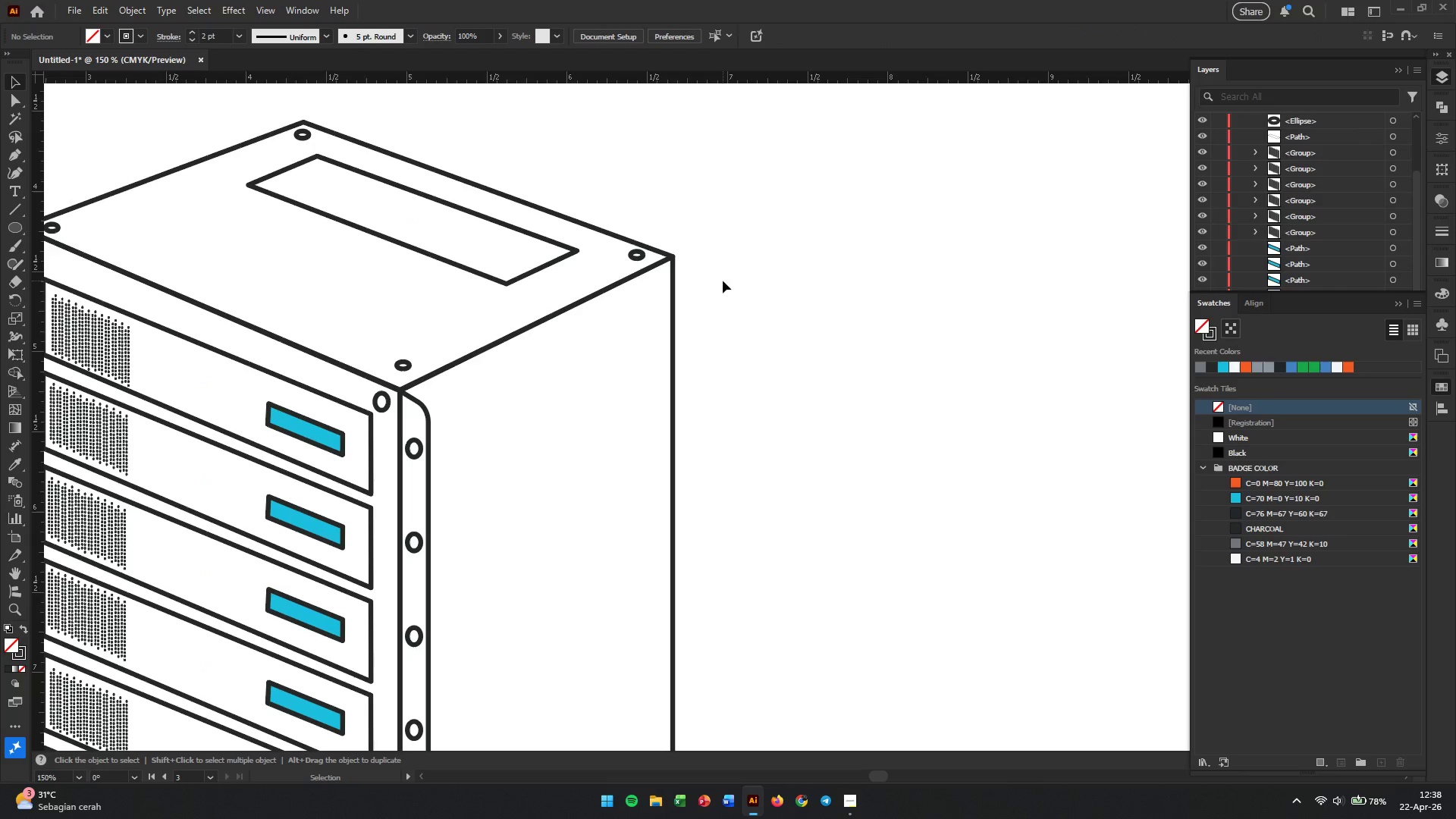 
scroll: coordinate [639, 277], scroll_direction: up, amount: 4.0
 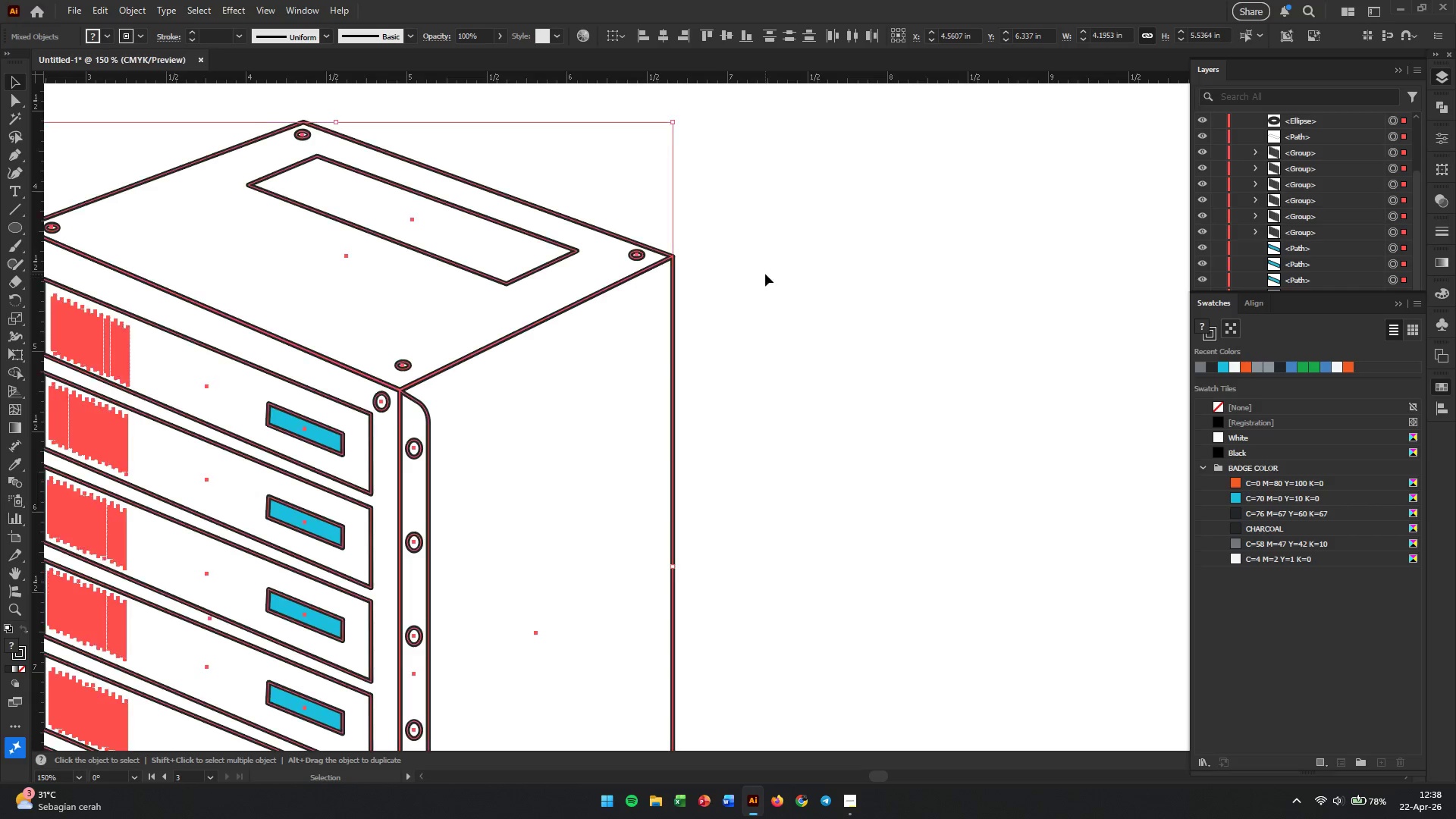 
hold_key(key=Space, duration=0.64)
 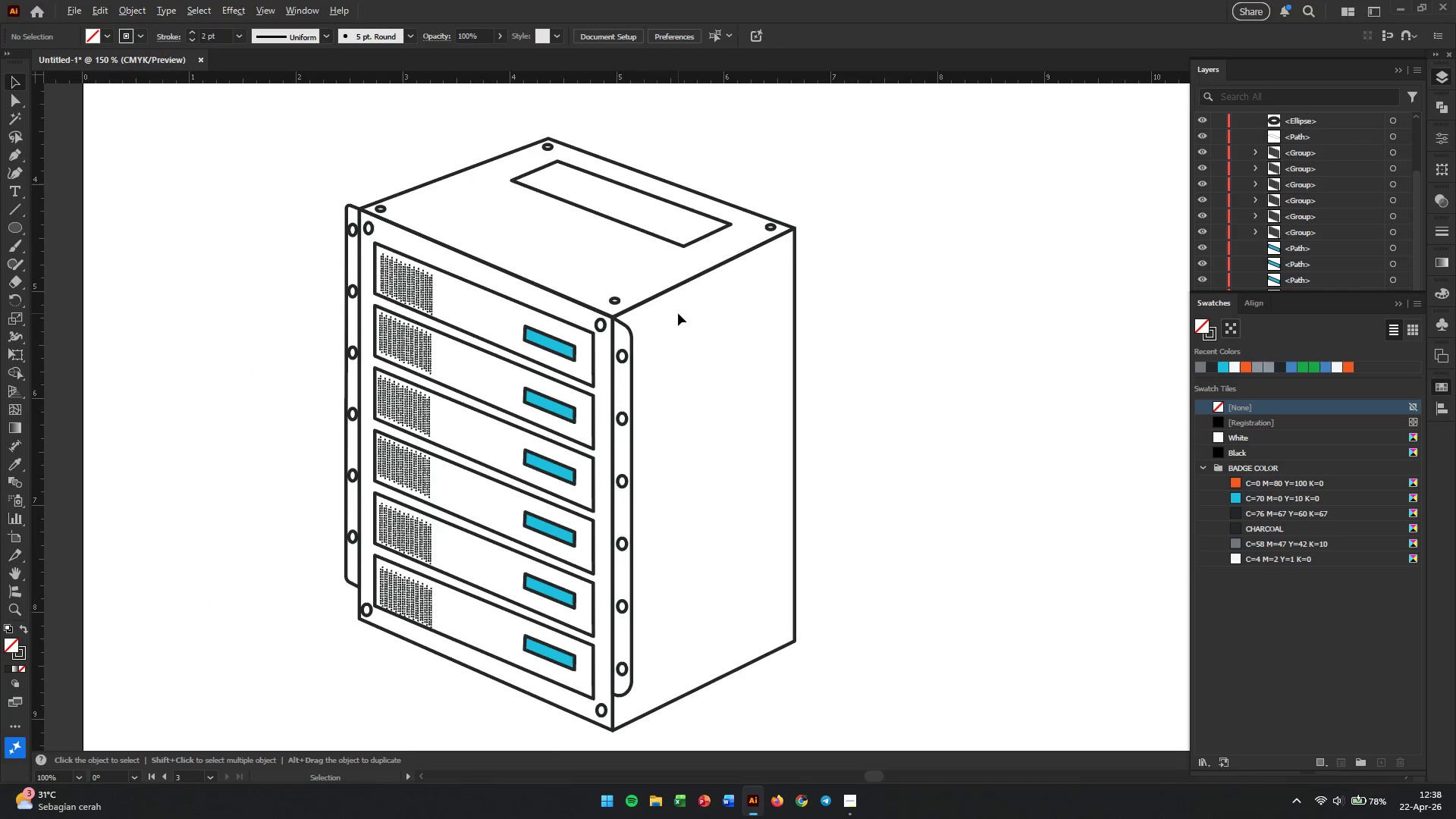 
left_click_drag(start_coordinate=[327, 303], to_coordinate=[509, 234])
 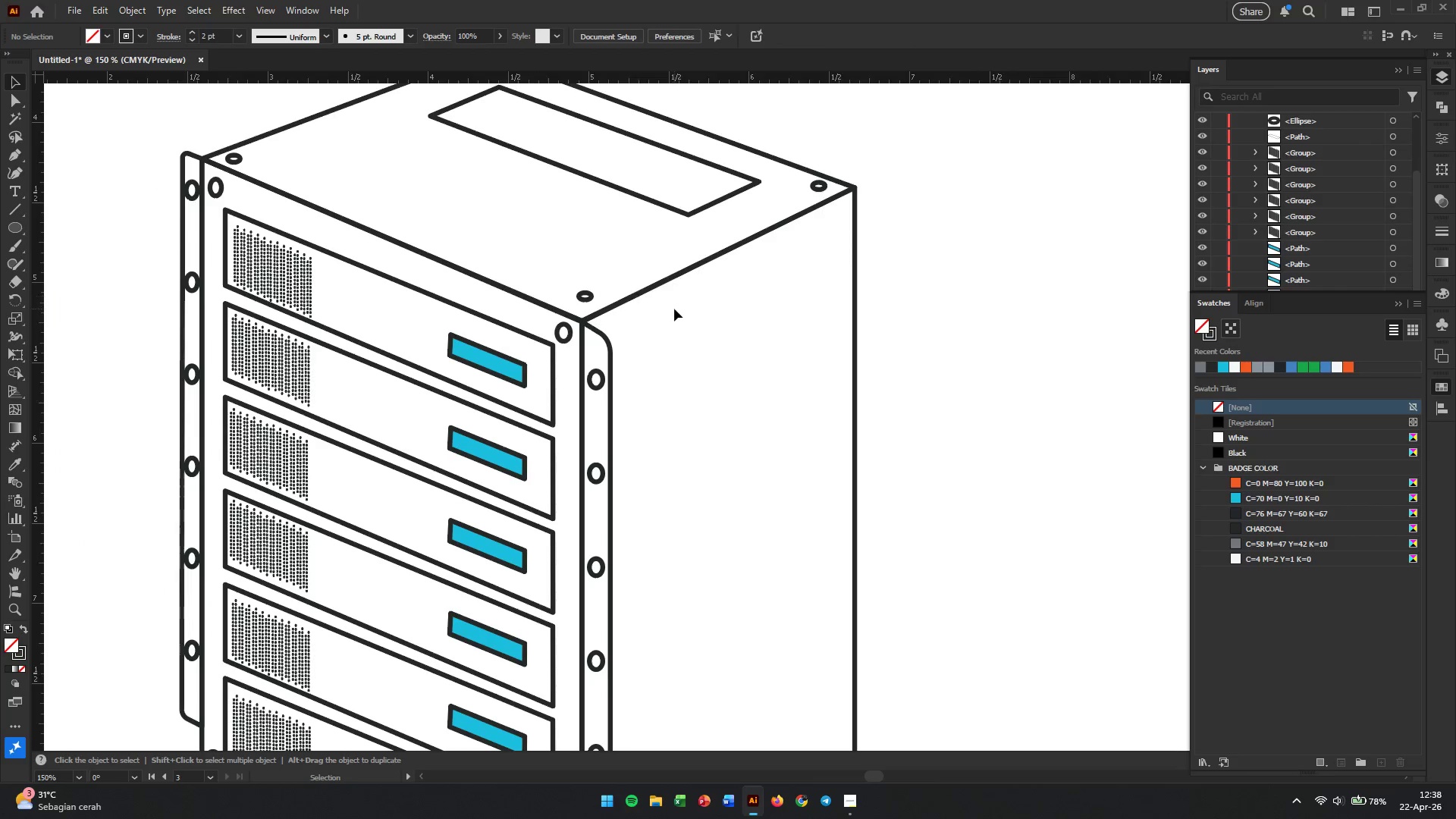 
hold_key(key=AltLeft, duration=1.25)
scroll: coordinate [674, 309], scroll_direction: down, amount: 1.0
 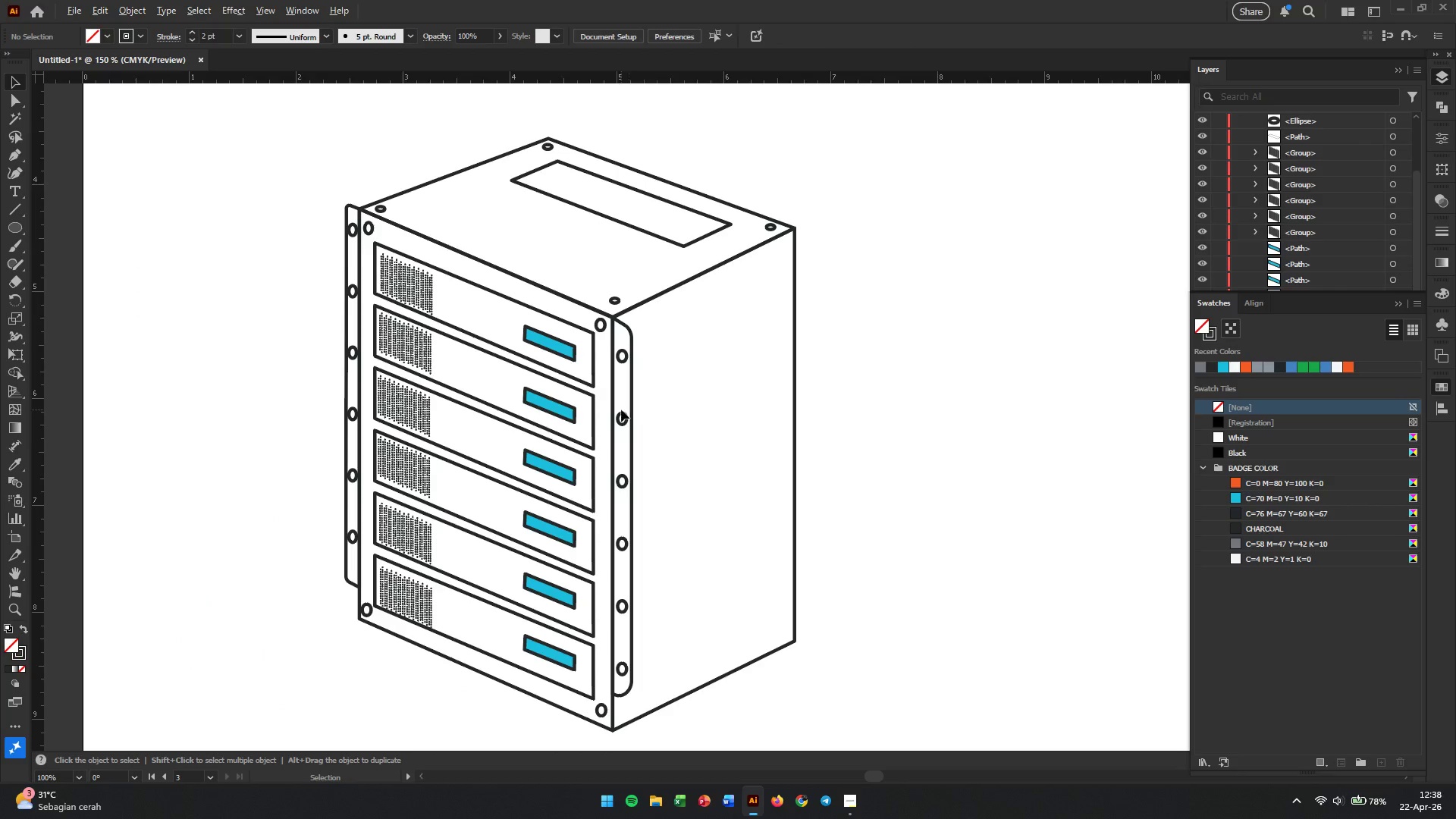 
scroll: coordinate [621, 410], scroll_direction: up, amount: 2.0
 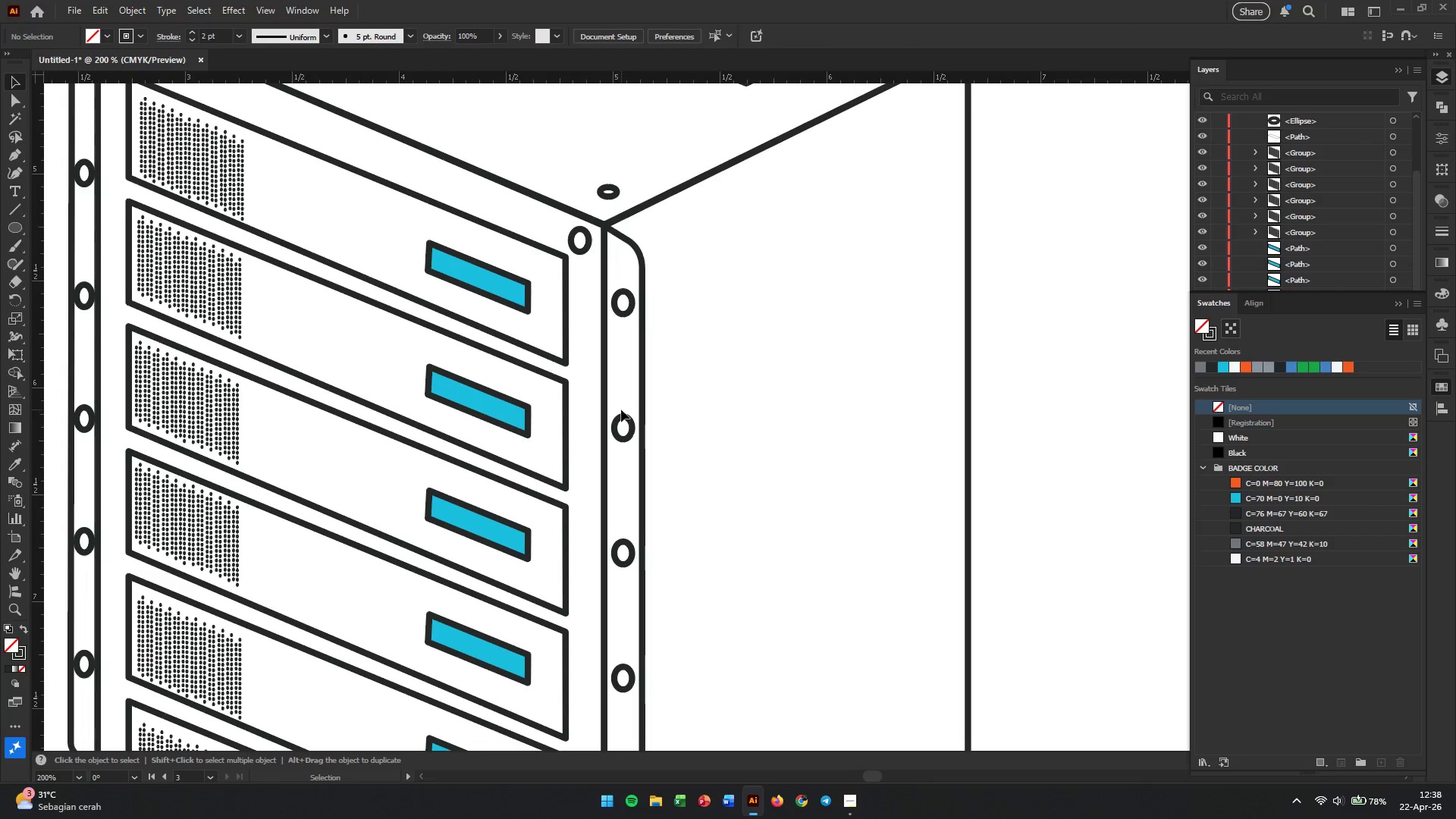 
hold_key(key=AltLeft, duration=0.41)
scroll: coordinate [621, 410], scroll_direction: down, amount: 3.0
 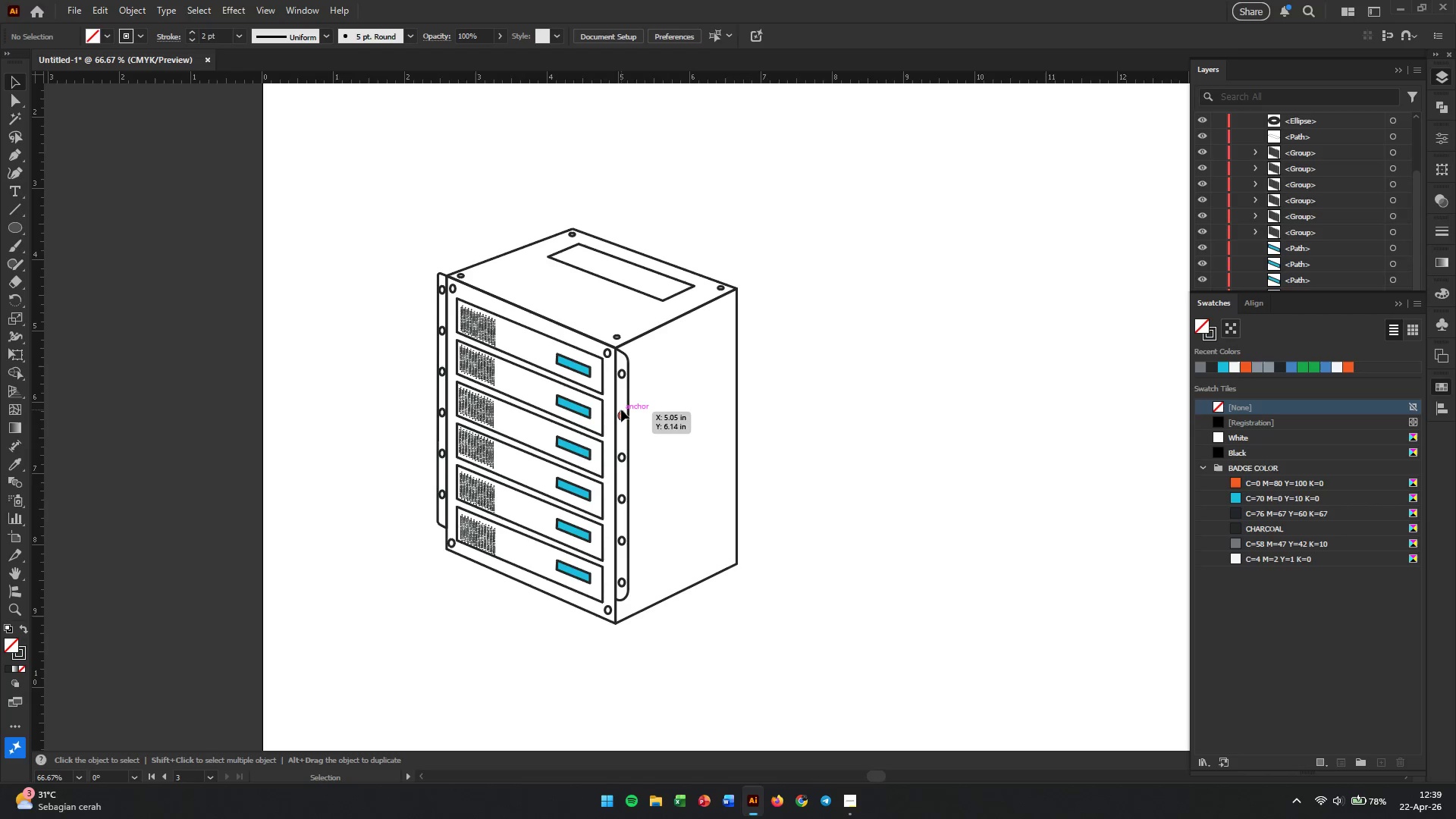 
wait(18.84)
 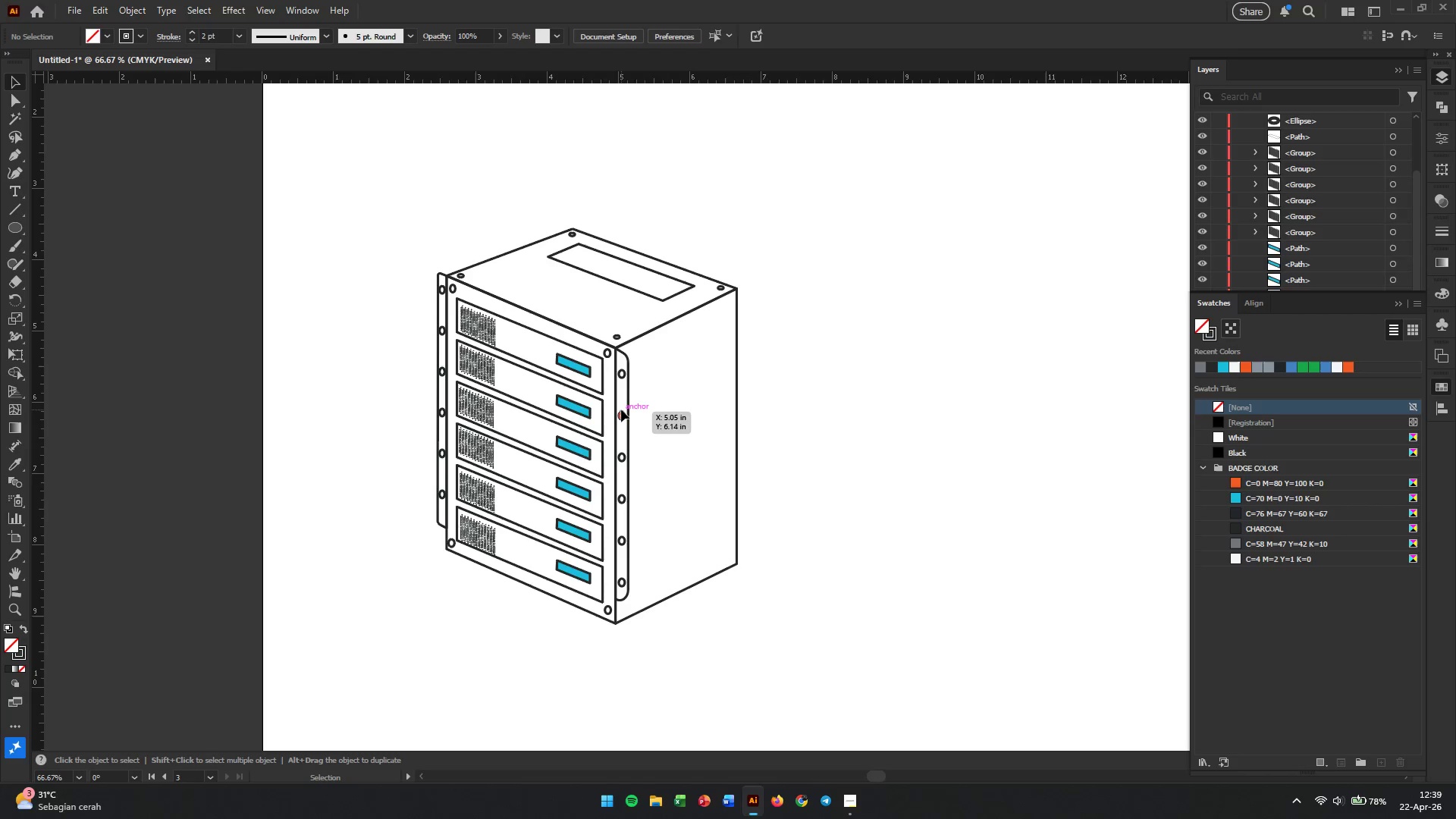 
hold_key(key=AltLeft, duration=0.38)
scroll: coordinate [730, 439], scroll_direction: up, amount: 1.0
 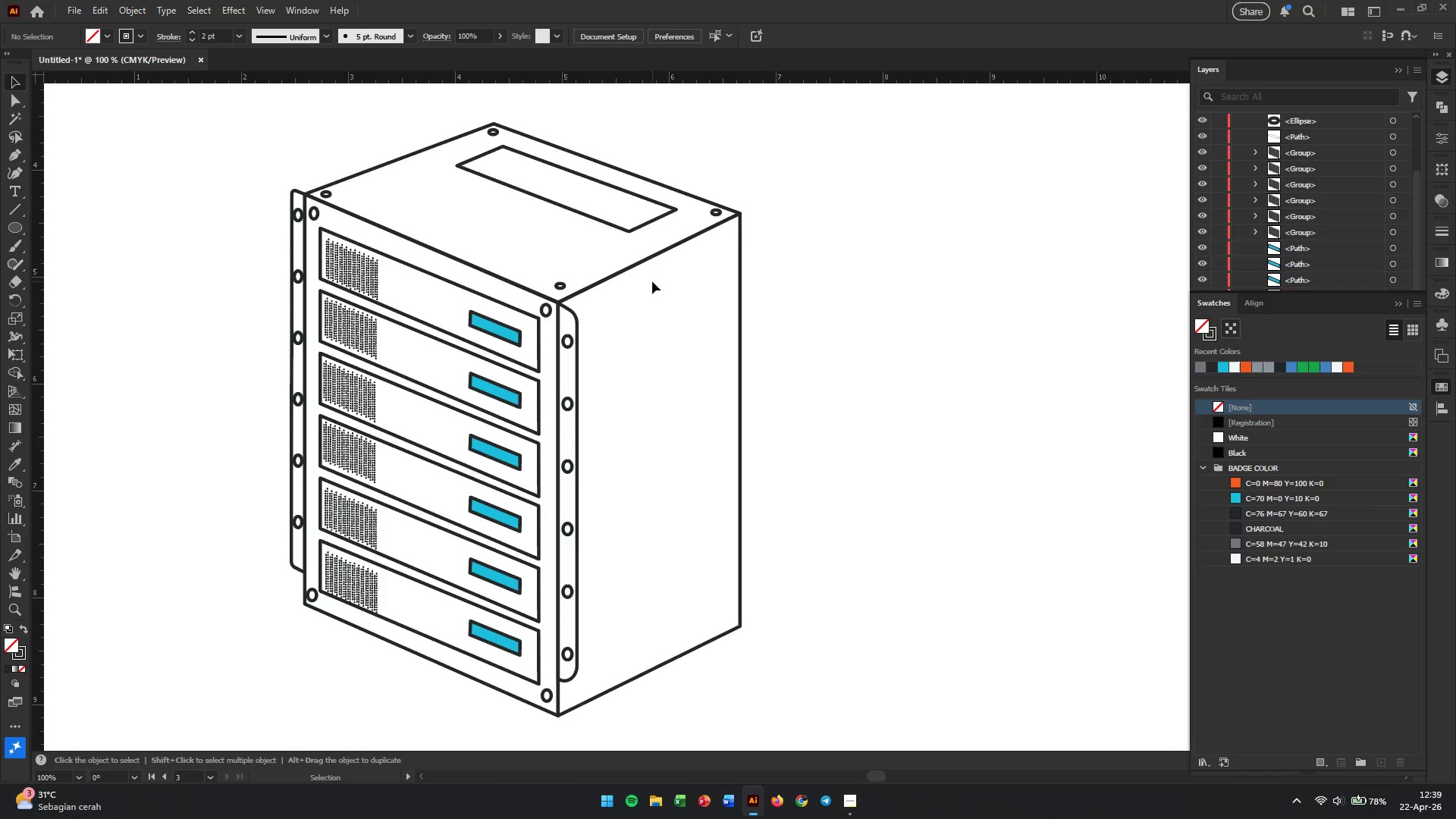 
wait(11.0)
 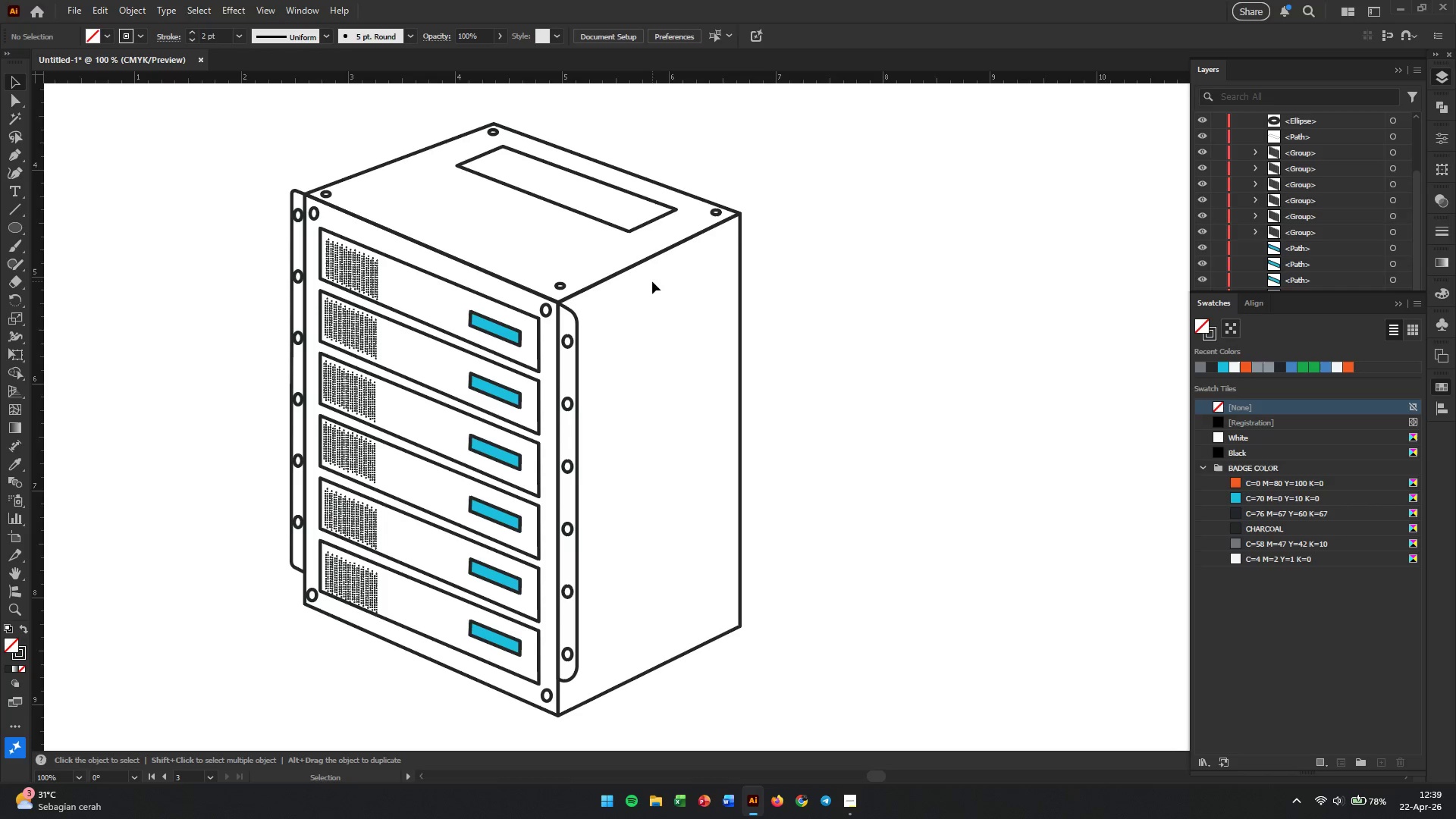 
left_click_drag(start_coordinate=[187, 117], to_coordinate=[846, 712])
 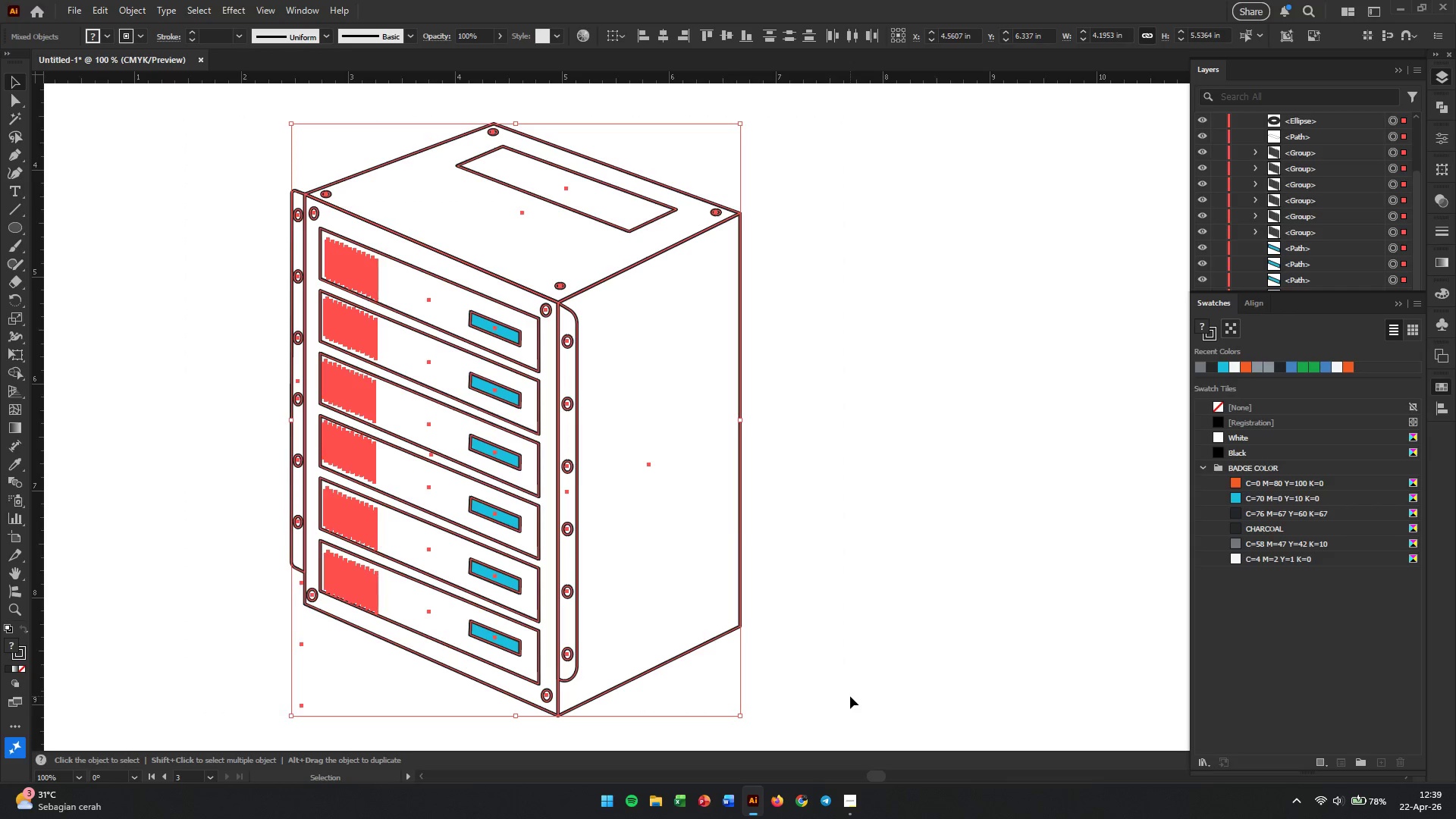 
key(Control+G)
 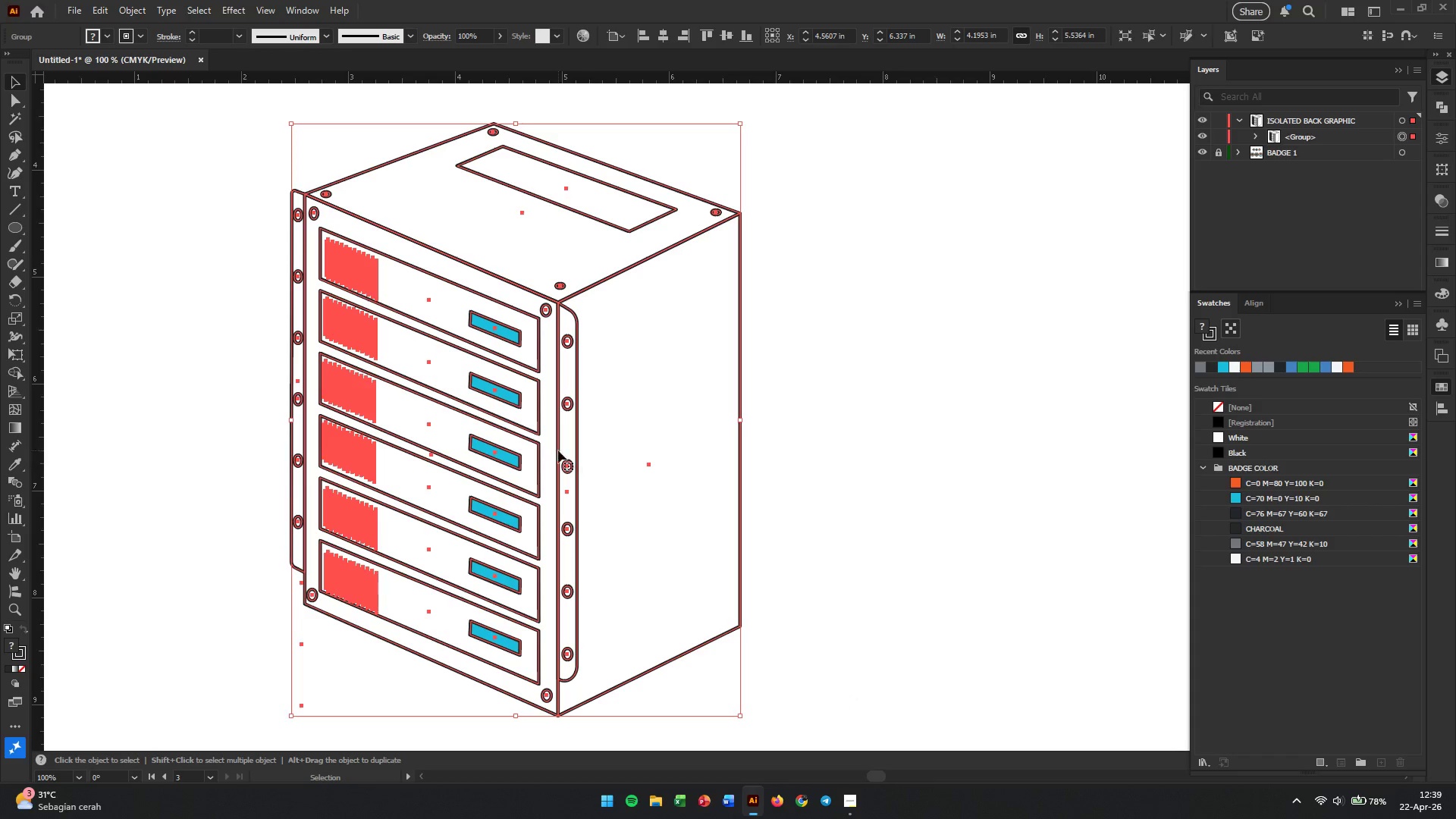 
key(Control+2)
 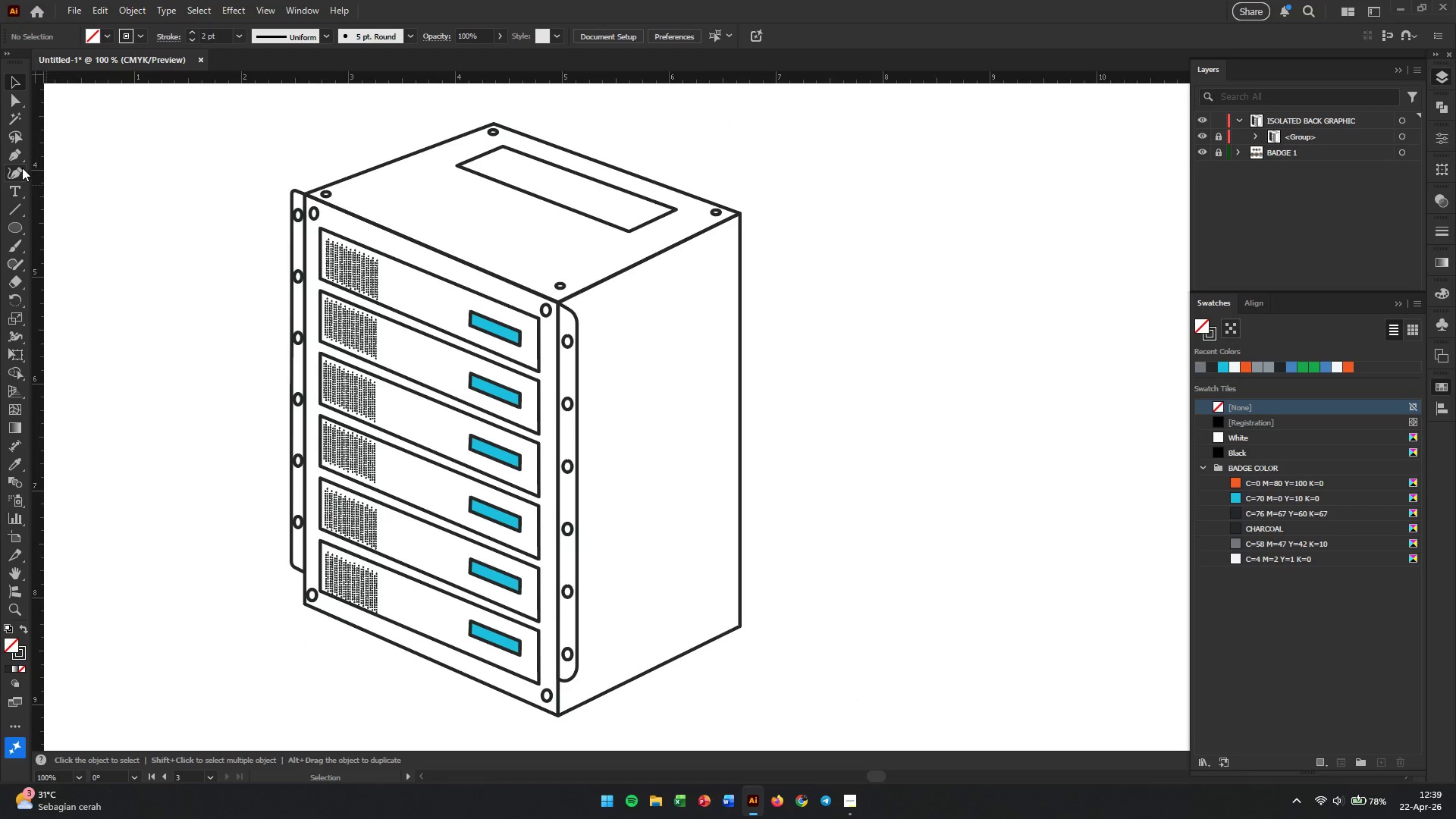 
left_click([17, 158])
 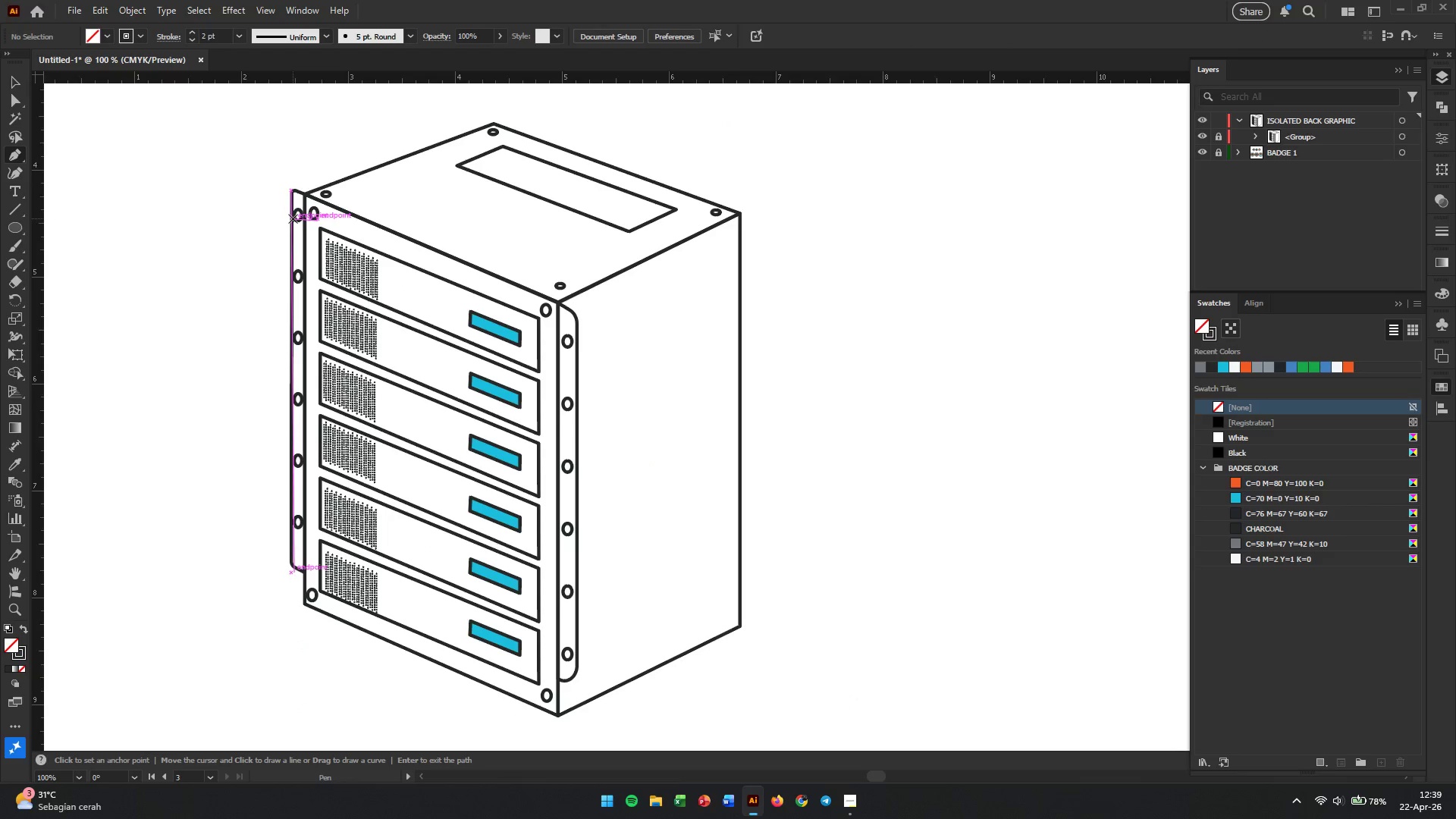 
left_click([288, 215])
 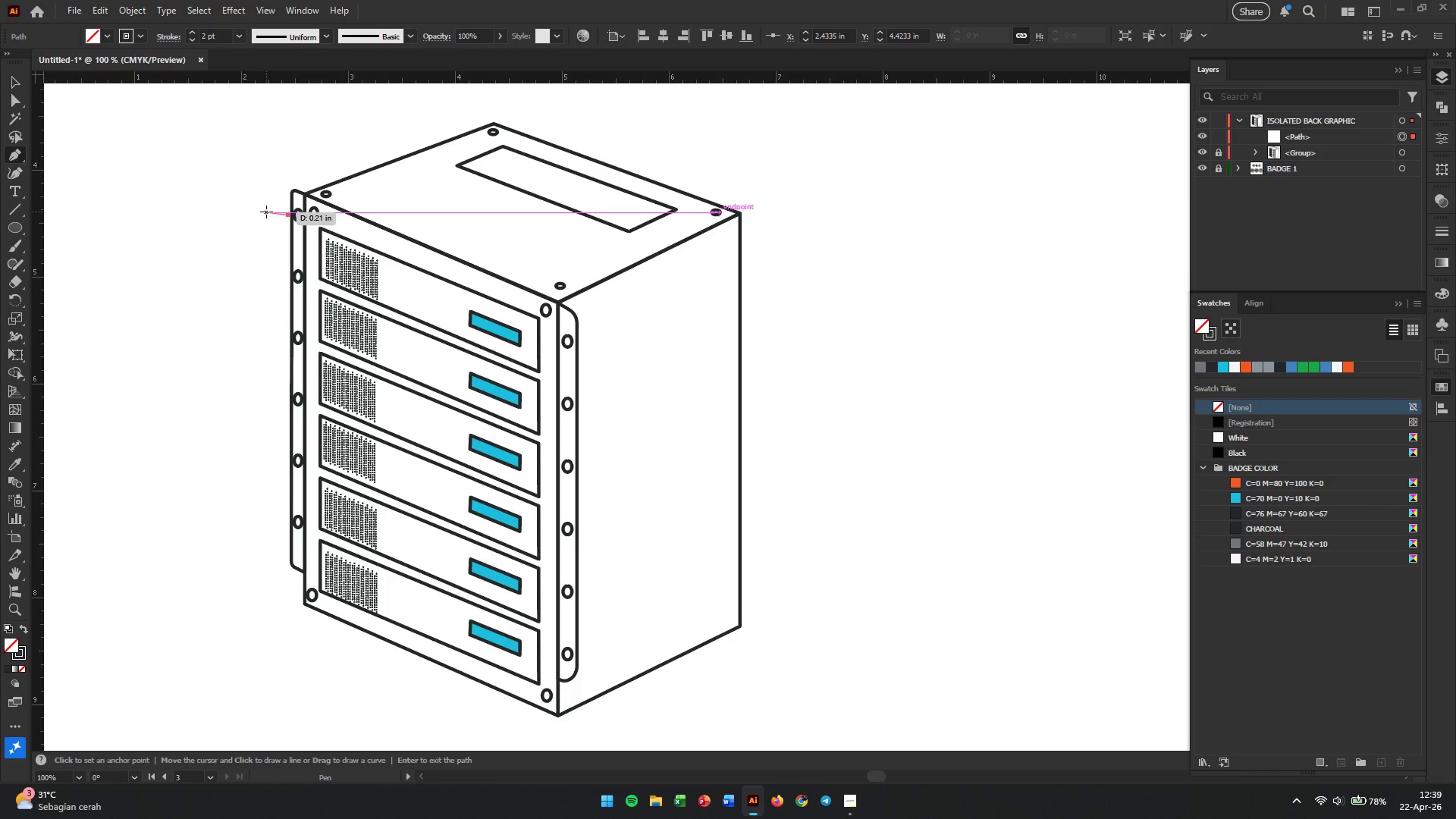 
hold_key(key=ShiftLeft, duration=0.62)
left_click([266, 216])
 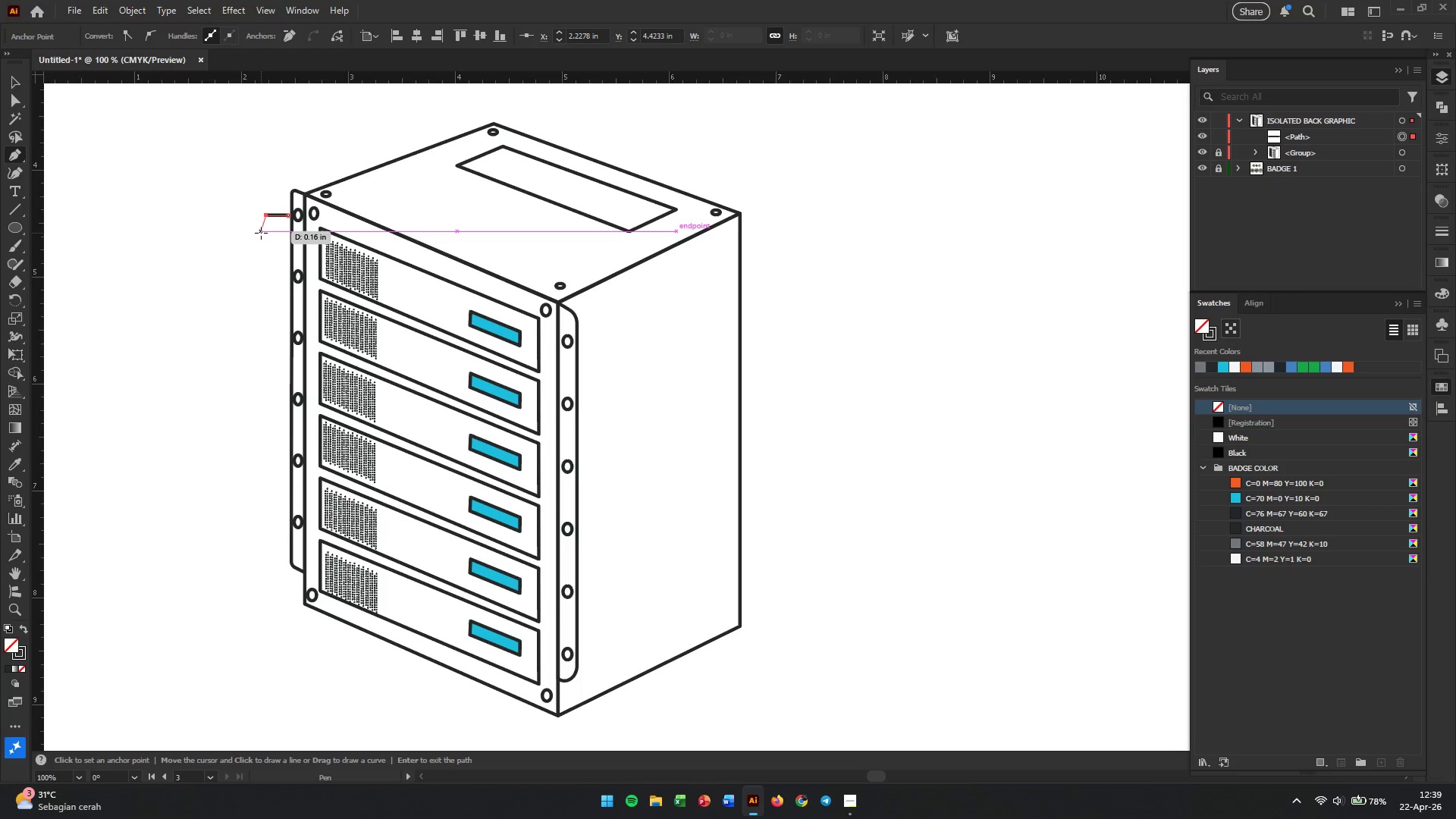 
left_click([252, 243])
 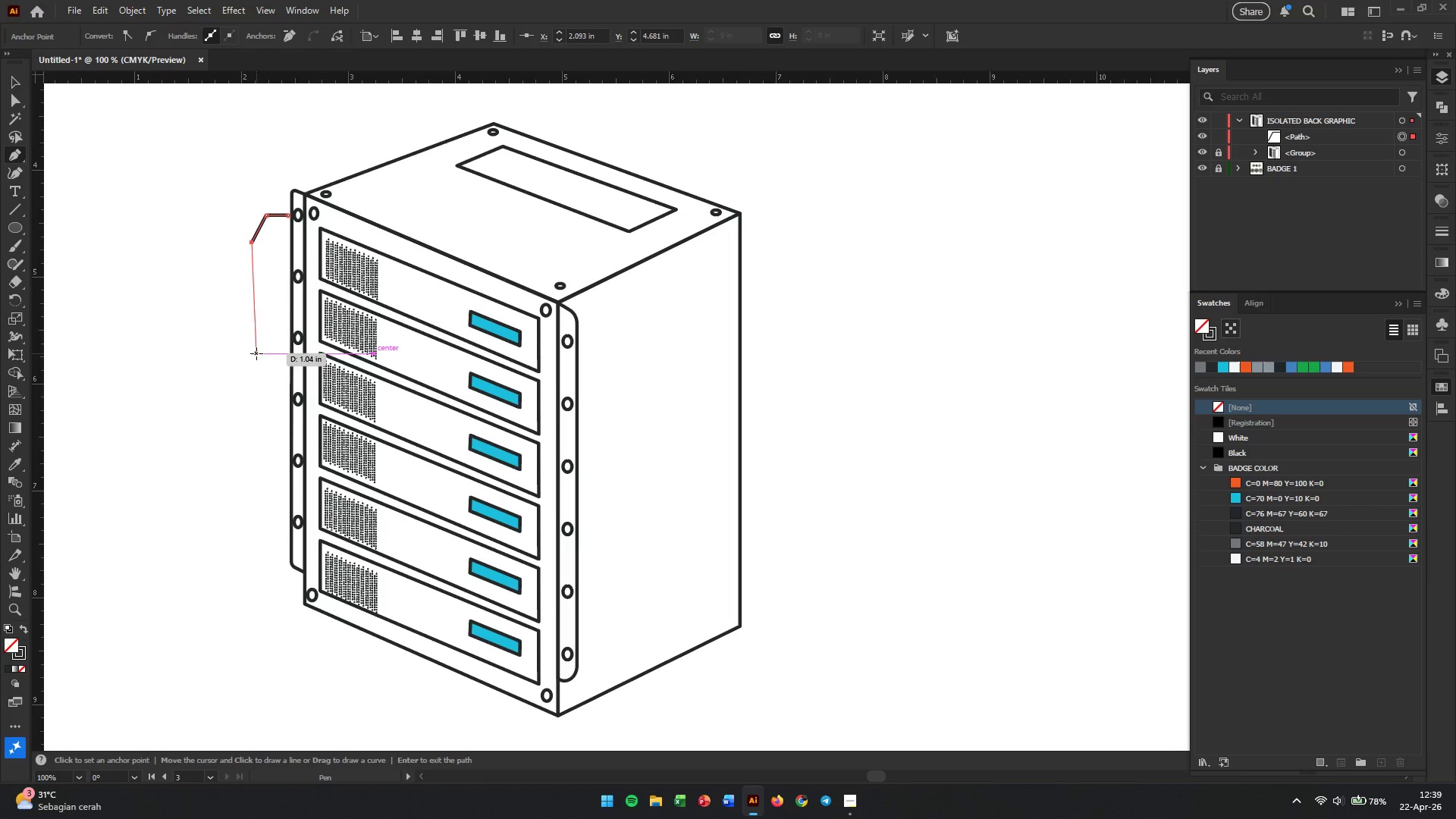 
hold_key(key=ShiftLeft, duration=5.16)
left_click([254, 327])
 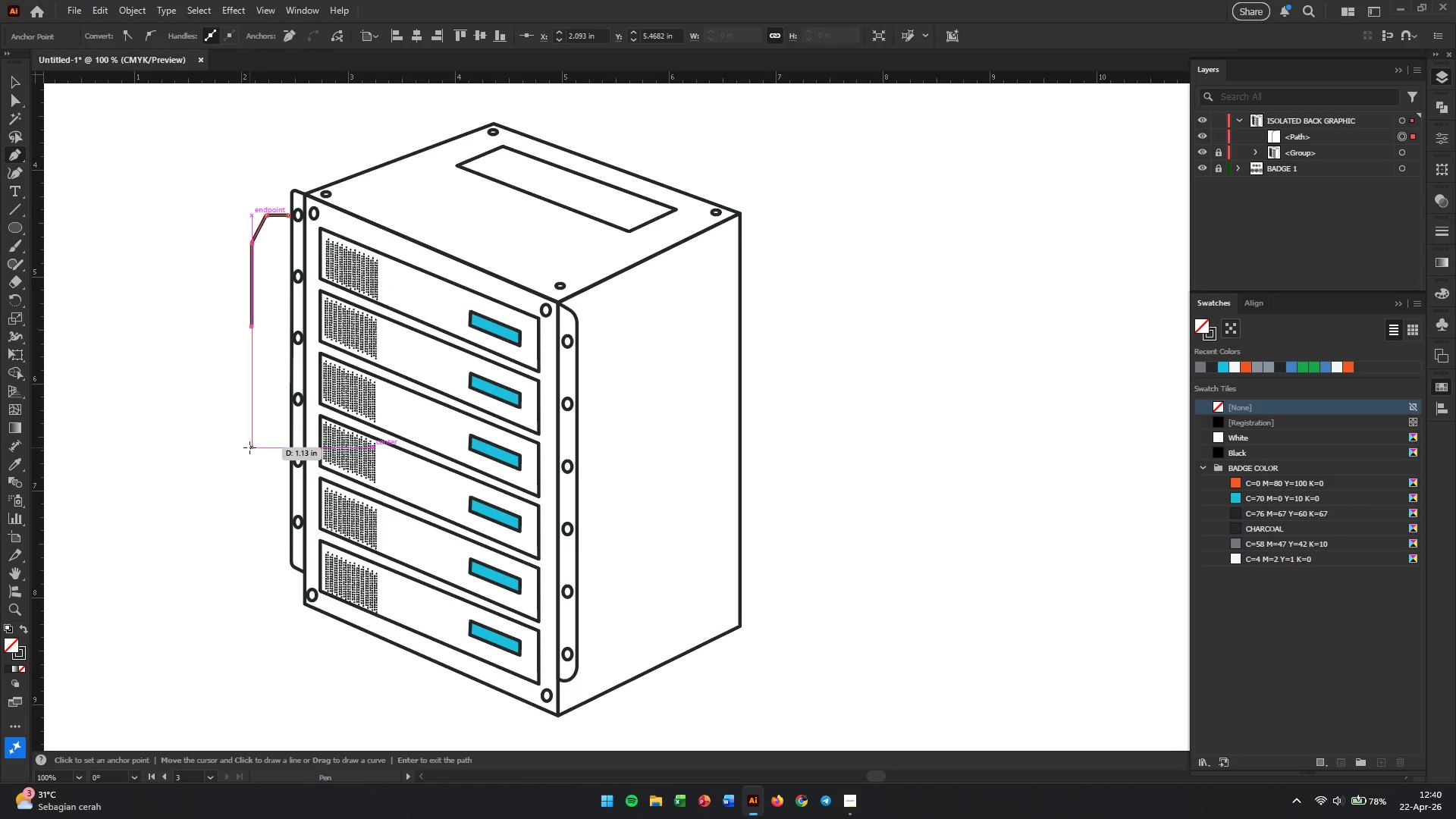 
wait(7.0)
 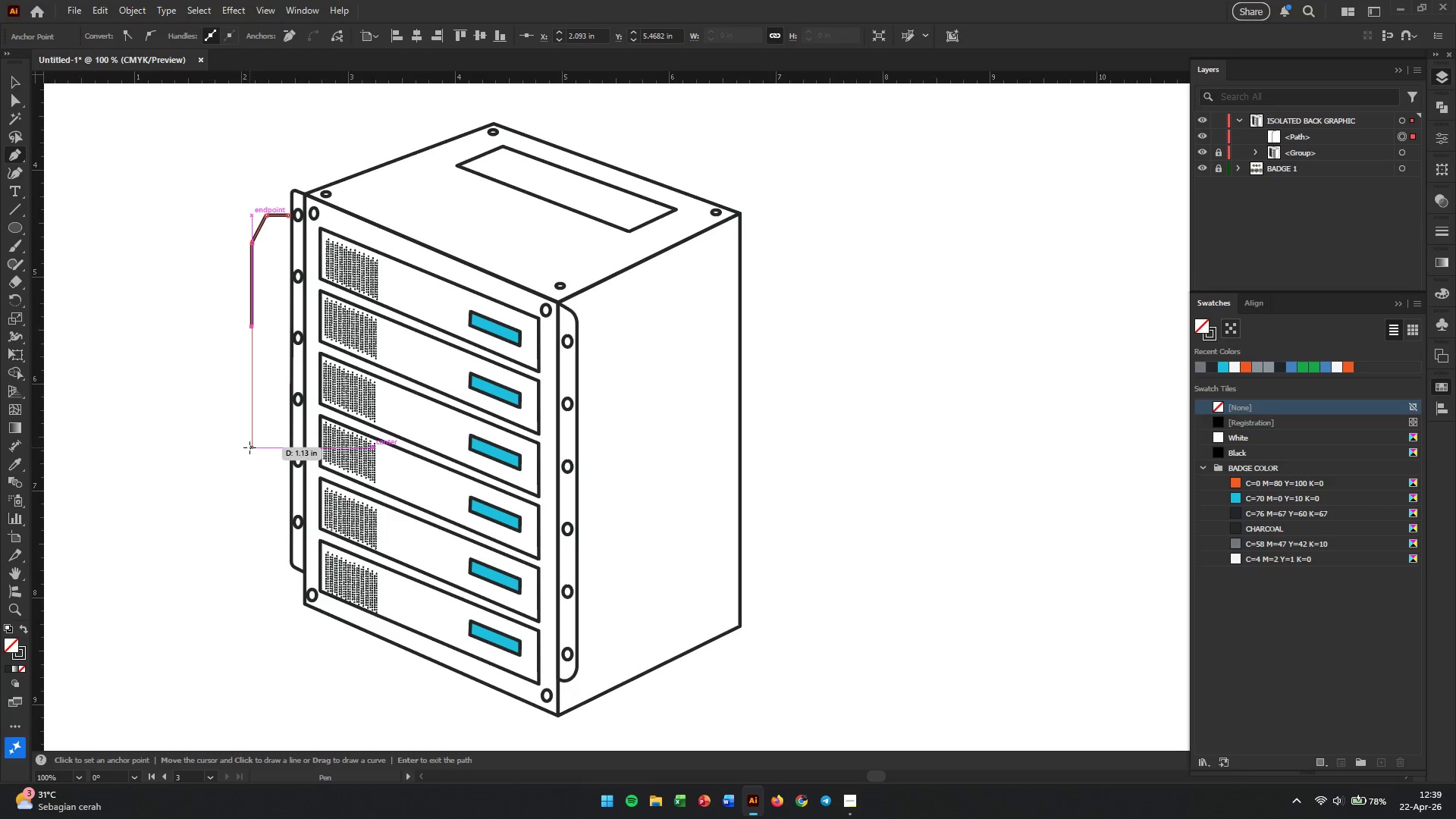 
key(Escape)
 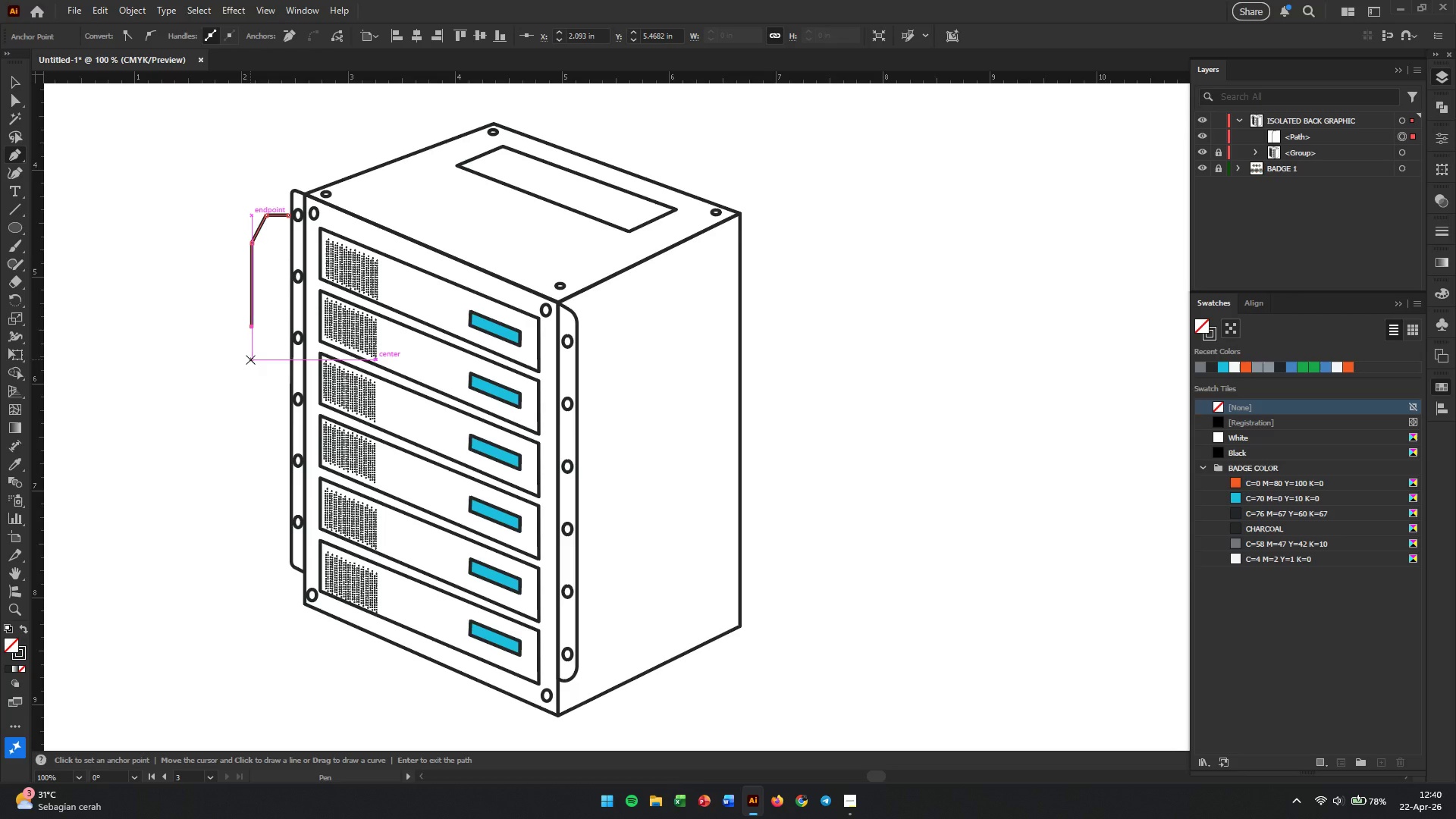 
left_click([251, 346])
 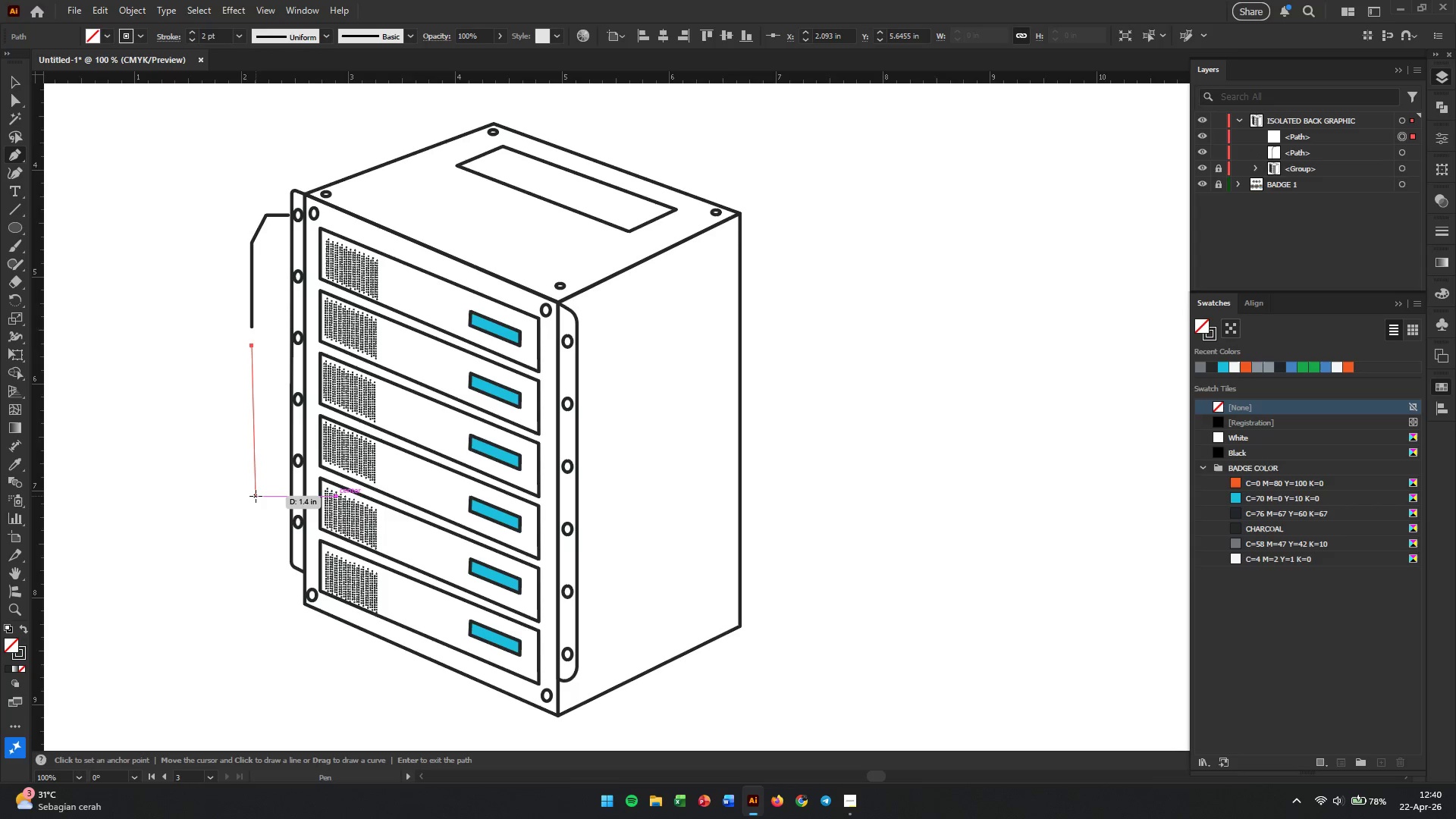 
hold_key(key=ShiftLeft, duration=2.61)
left_click([253, 506])
 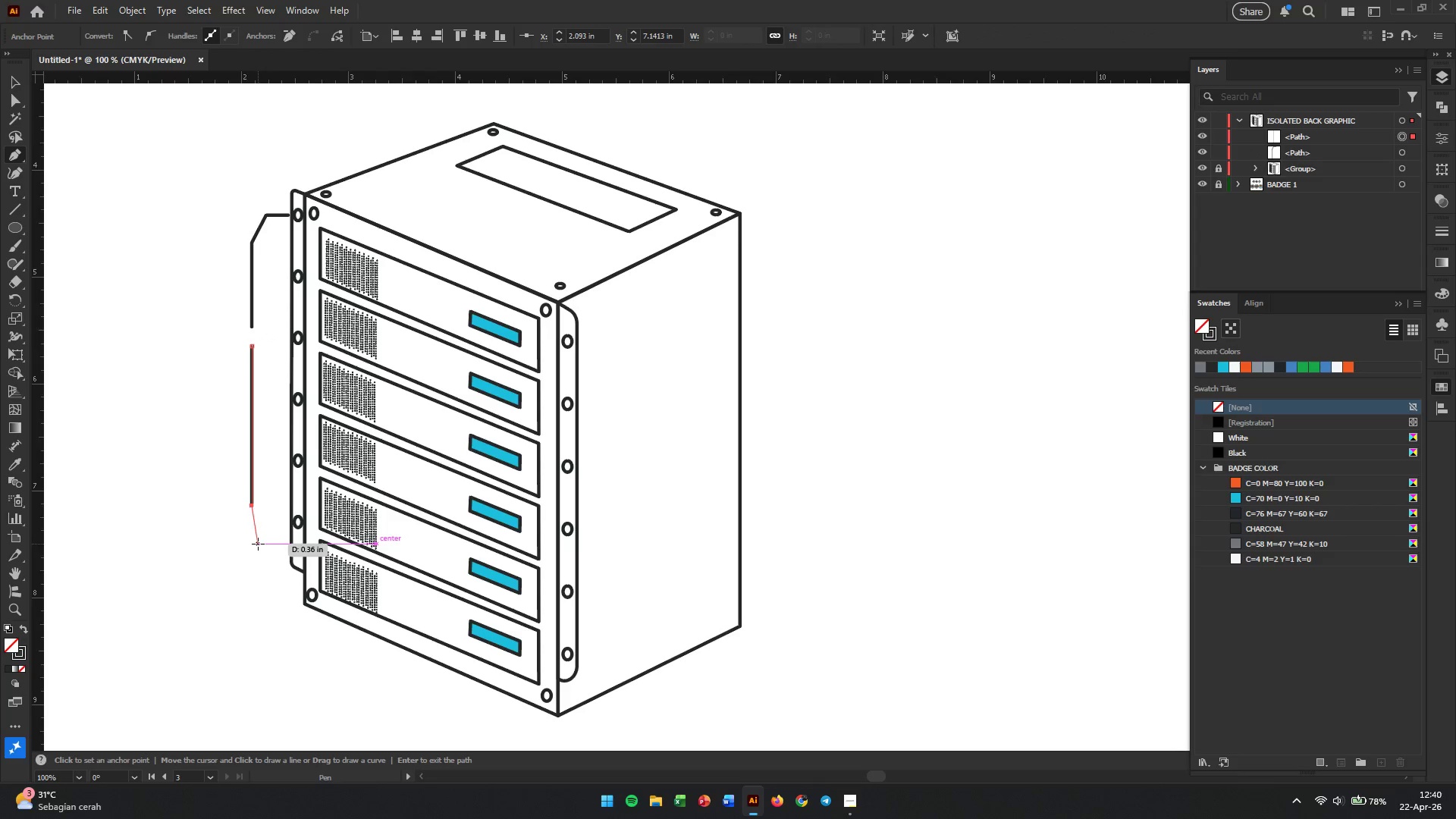 
wait(5.59)
 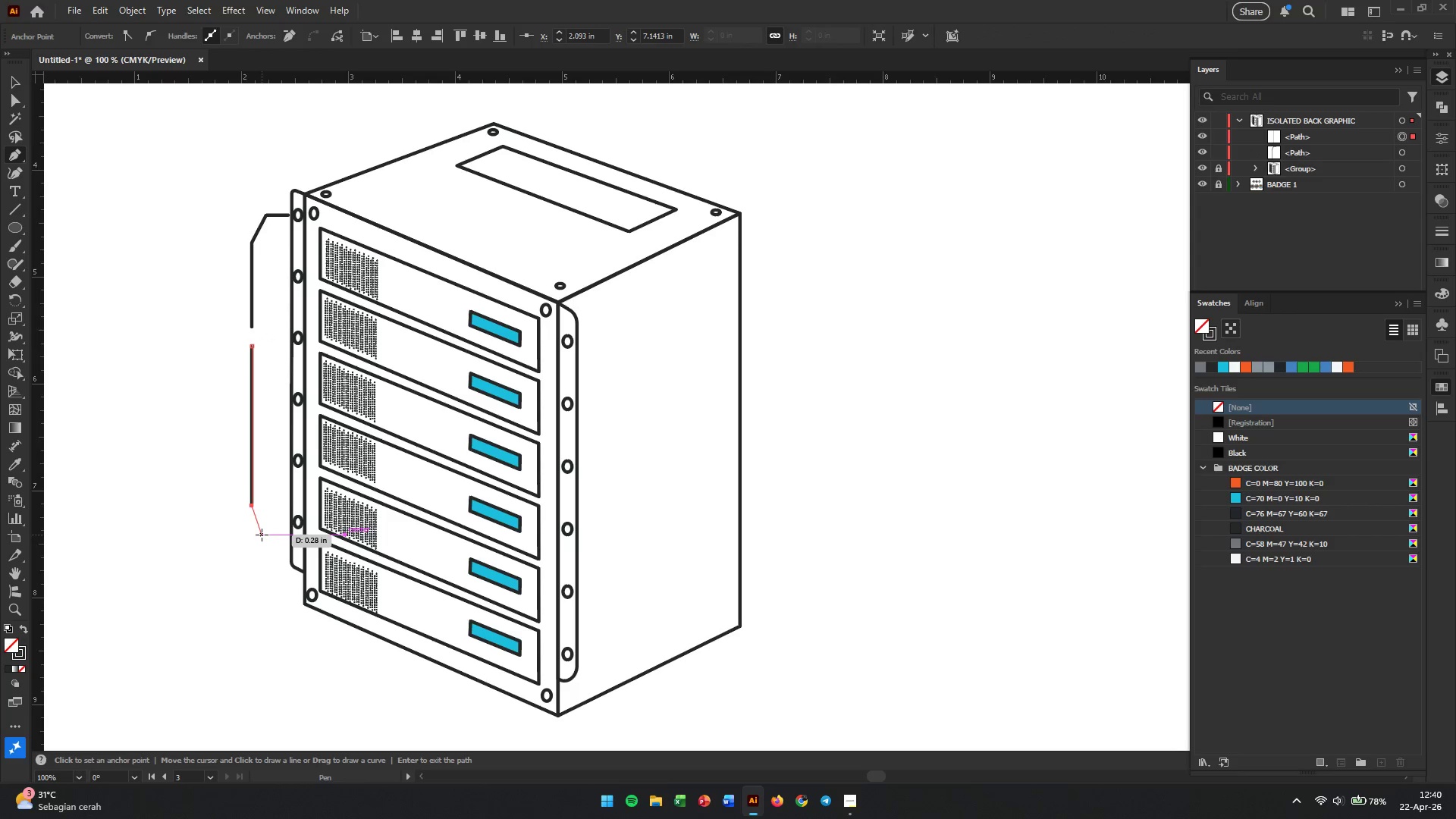 
left_click([262, 532])
 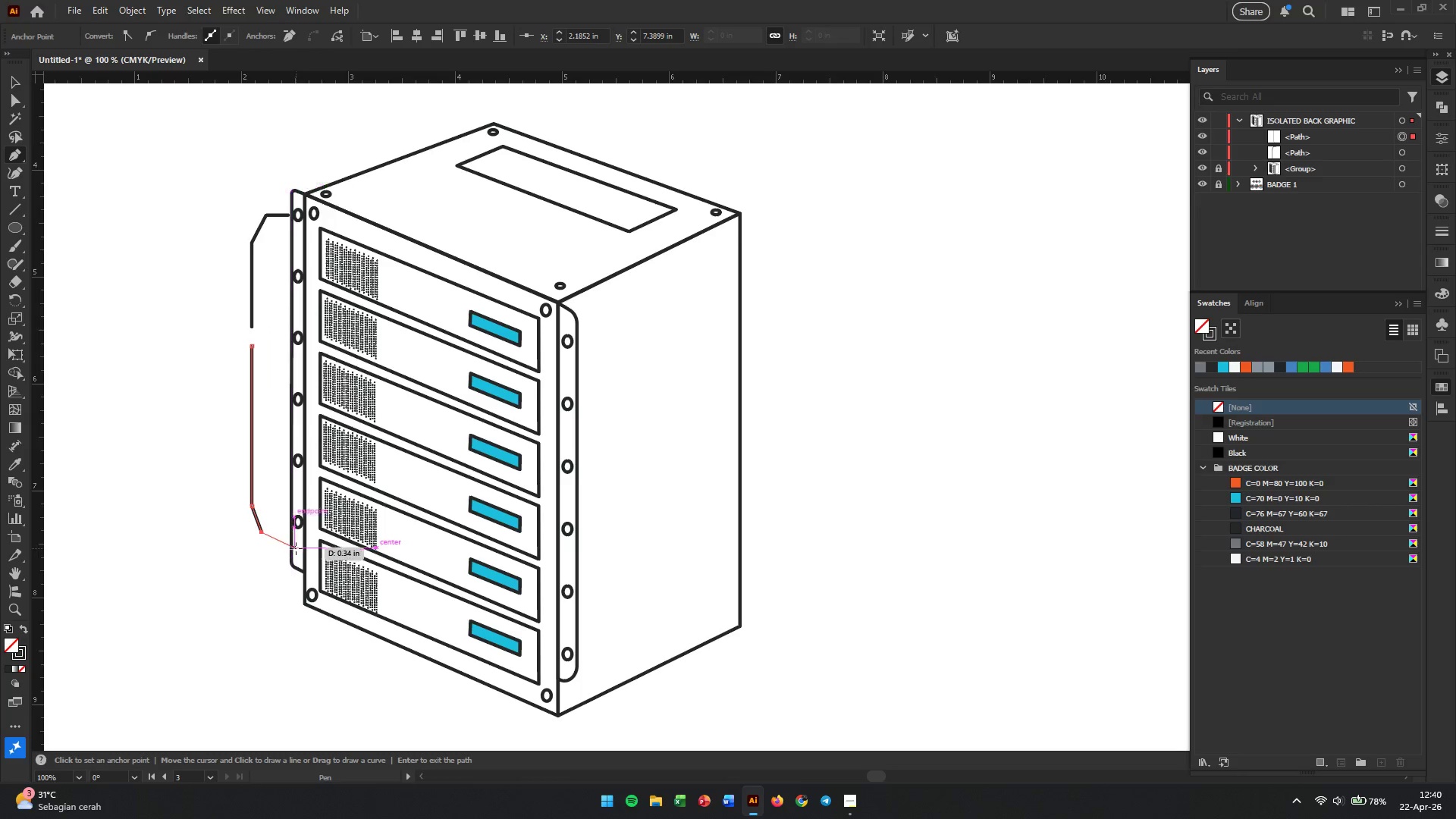 
wait(5.27)
 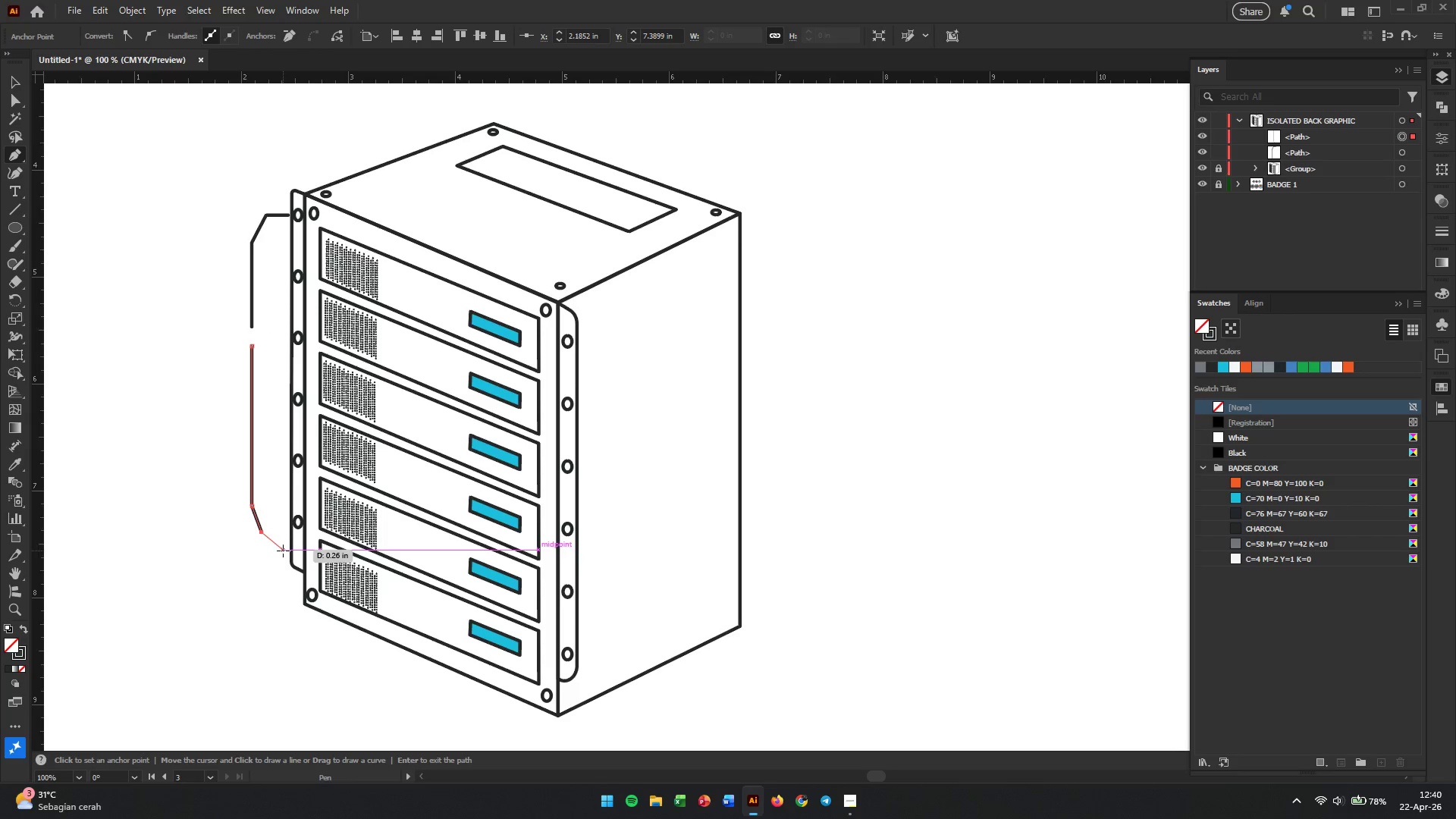 
left_click([308, 548])
 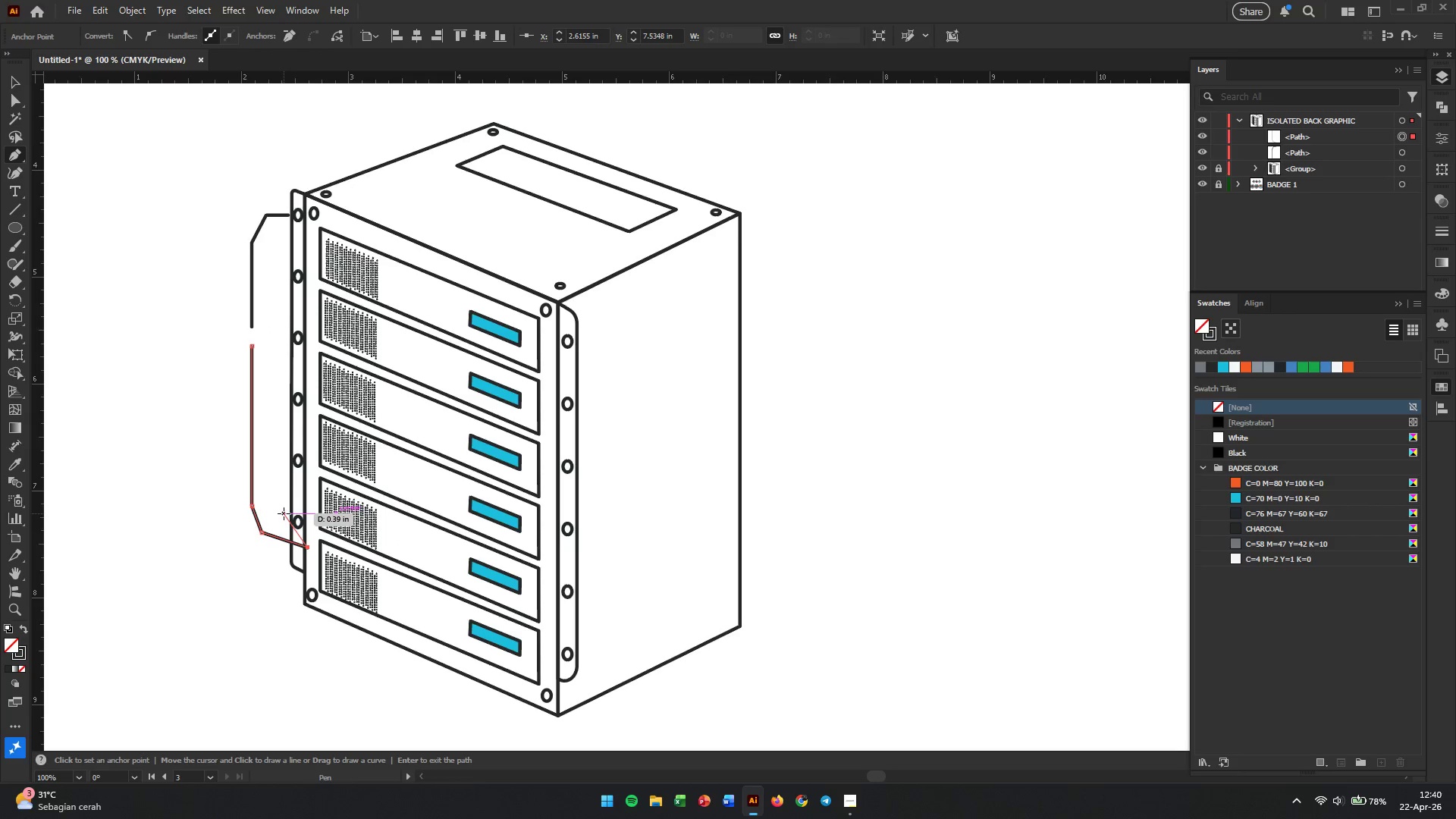 
key(Escape)
 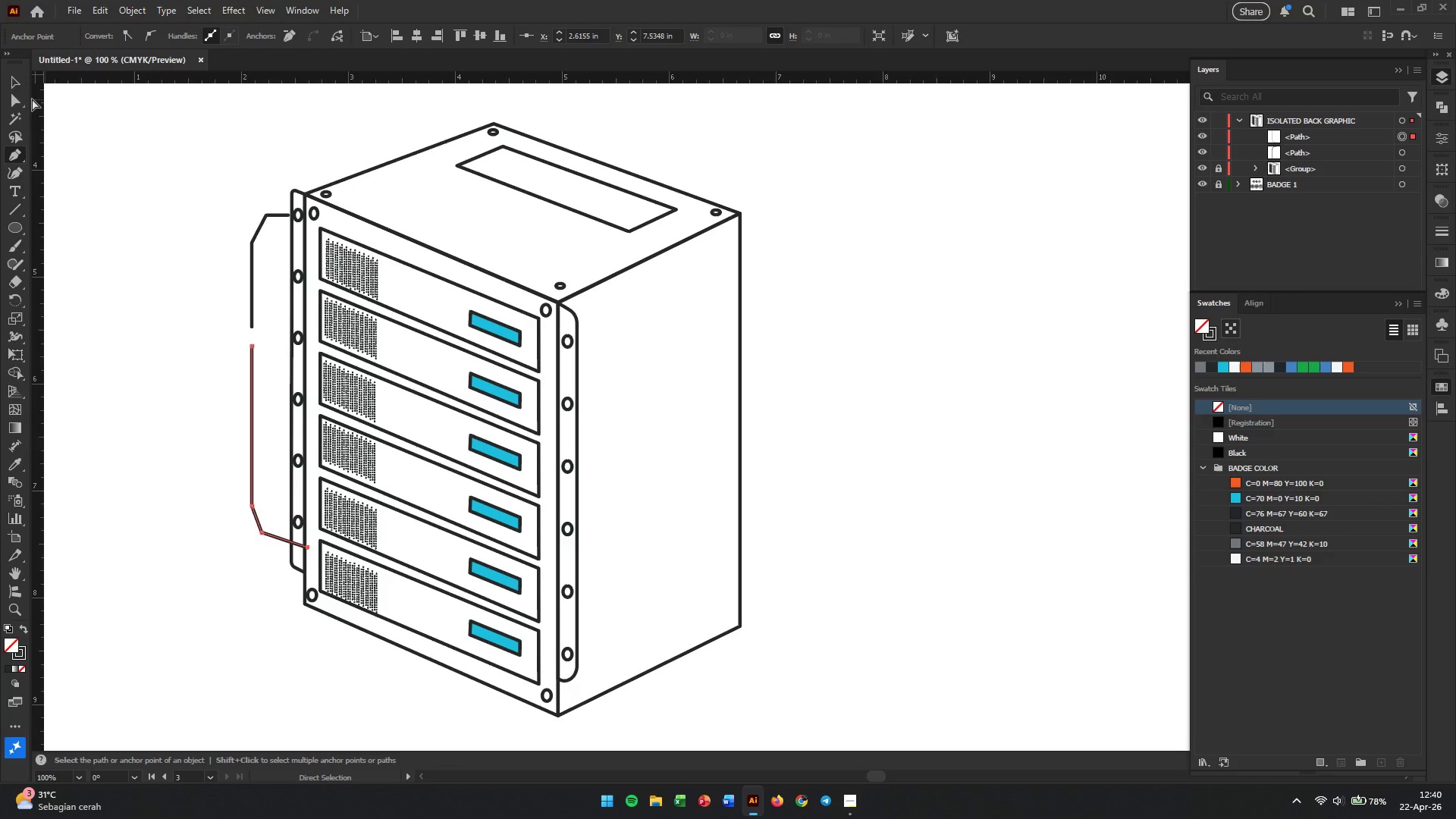 
left_click([14, 74])
 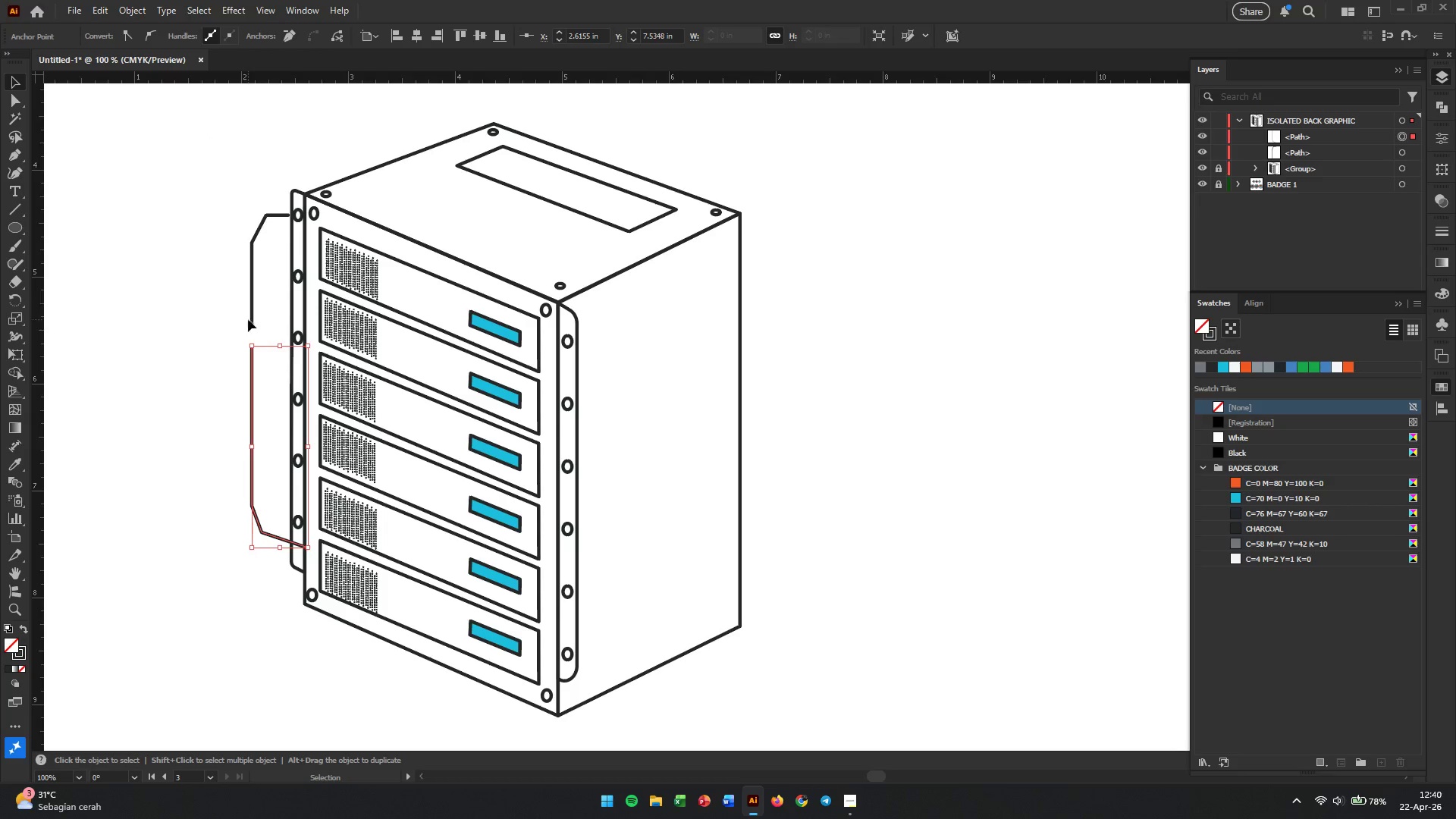 
left_click([250, 365])
 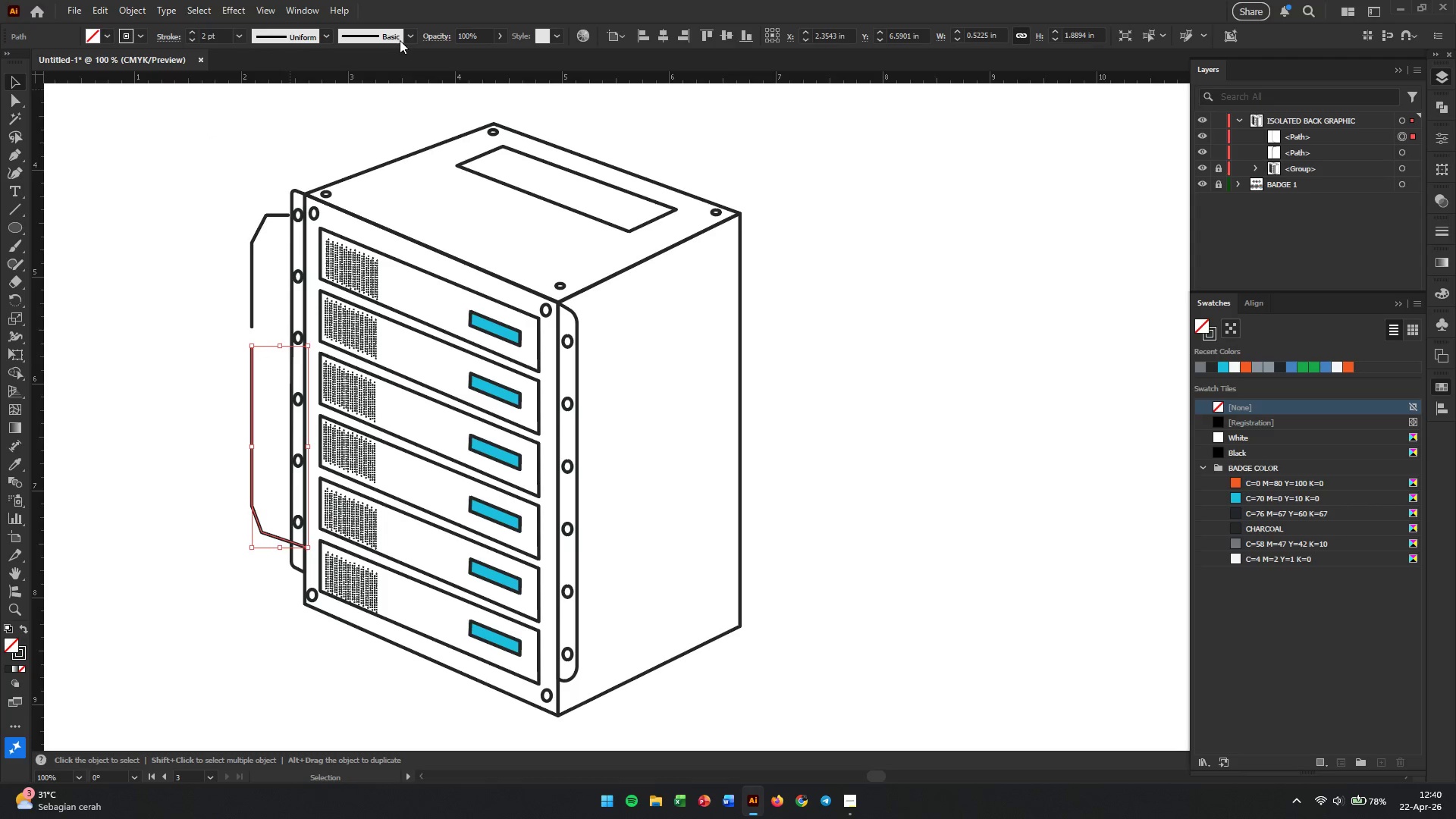 
double_click([412, 35])
 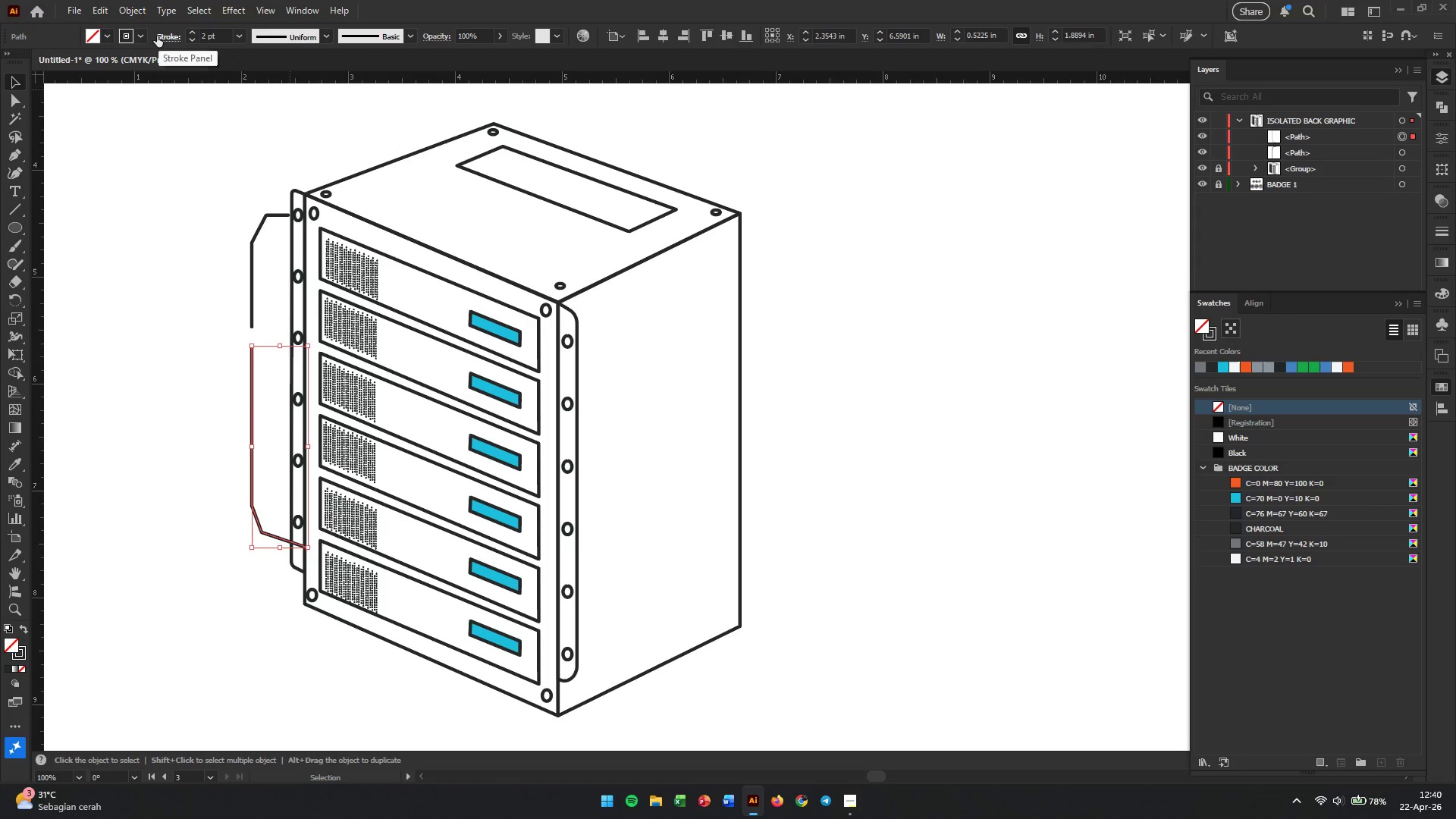 
left_click([159, 36])
 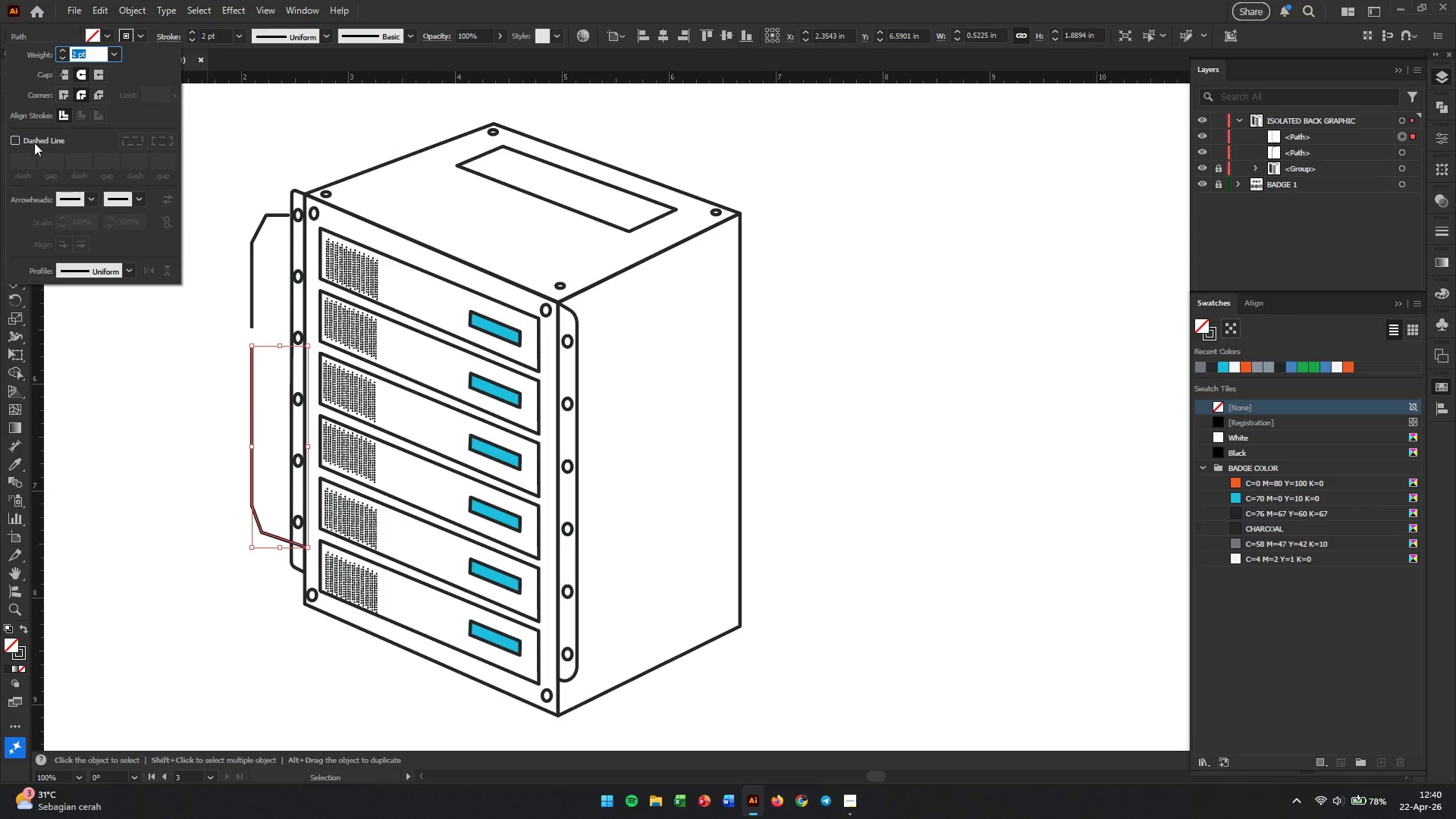 
left_click([21, 142])
 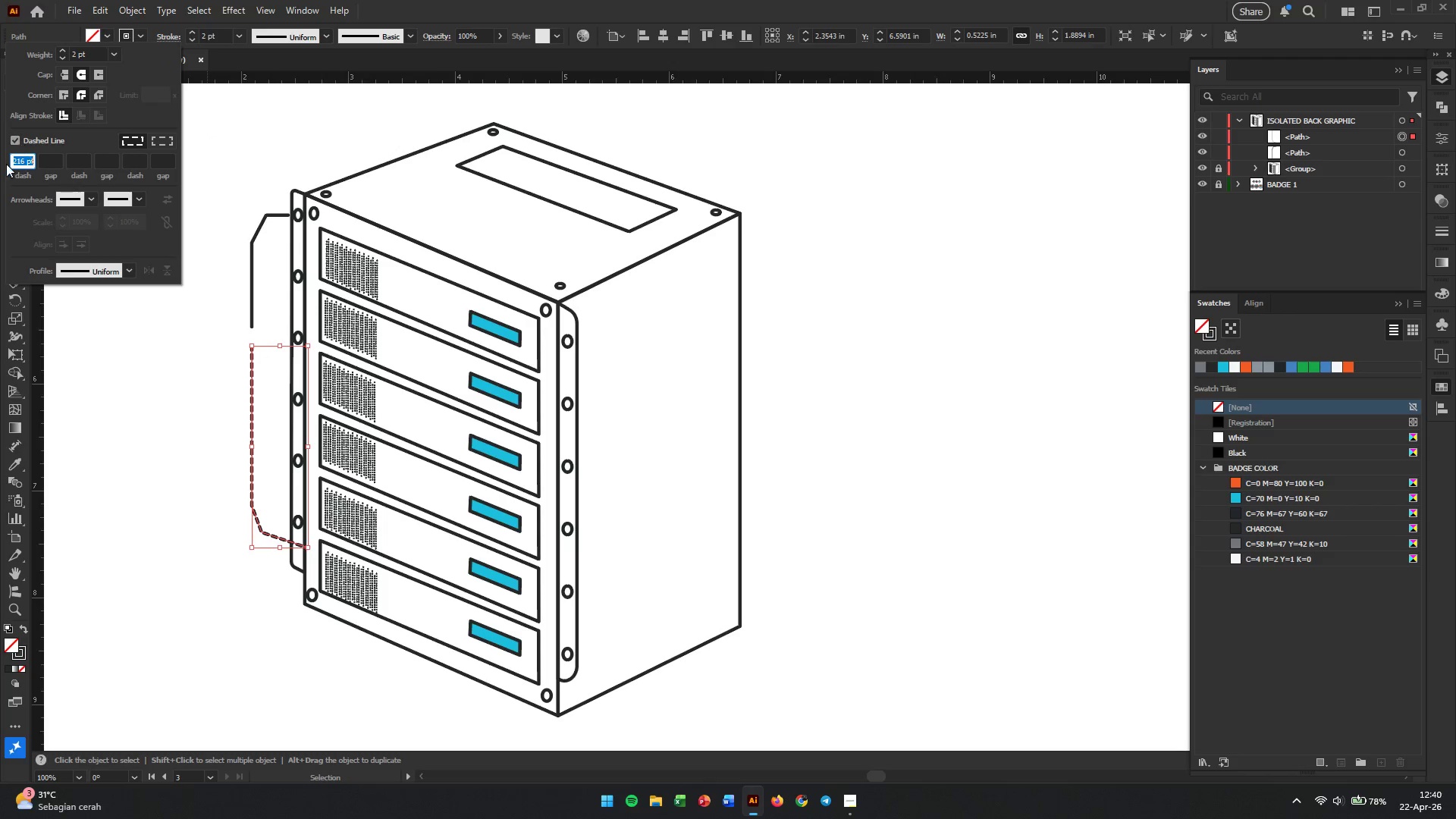 
double_click([21, 162])
 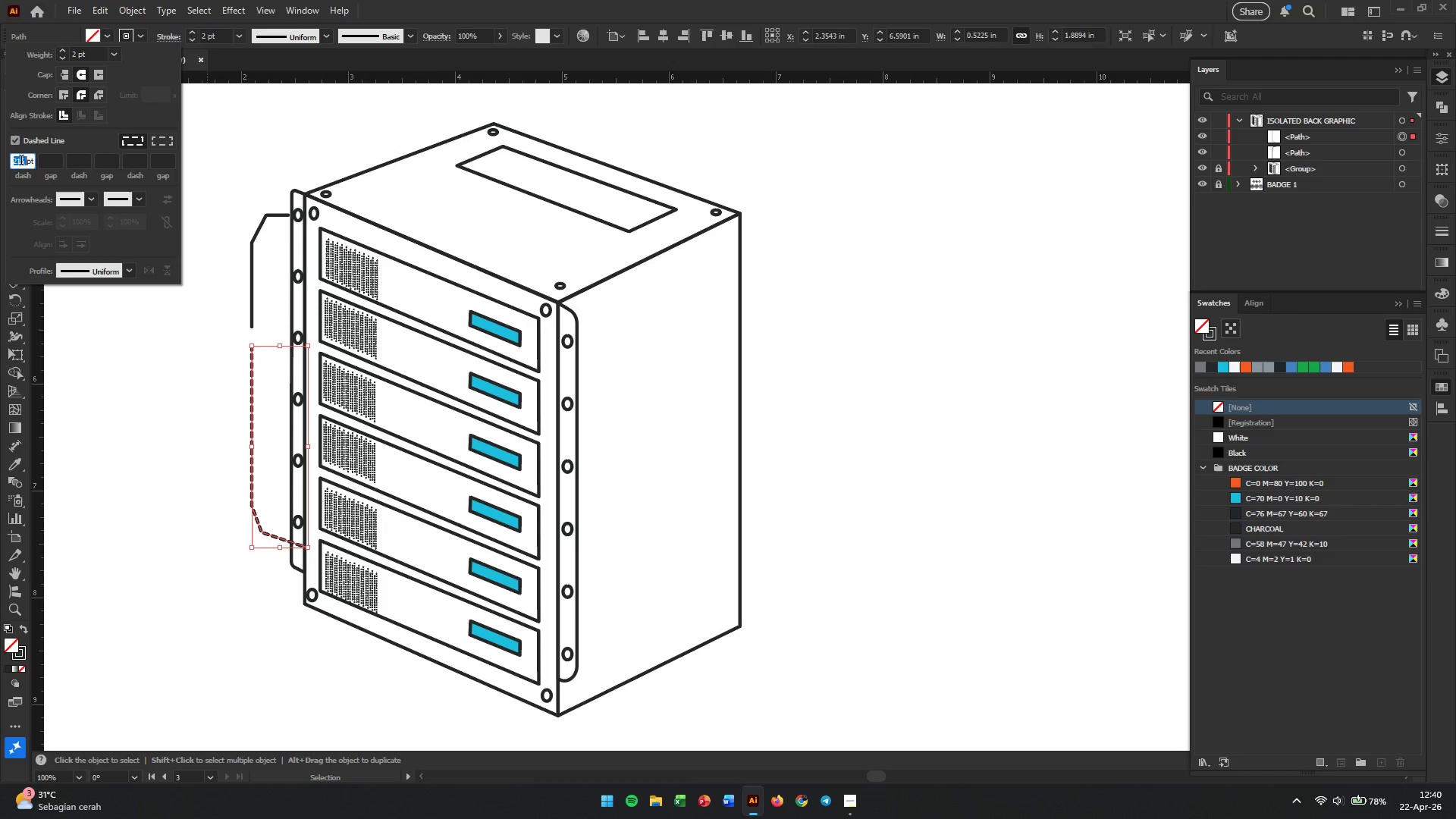 
triple_click([21, 162])
 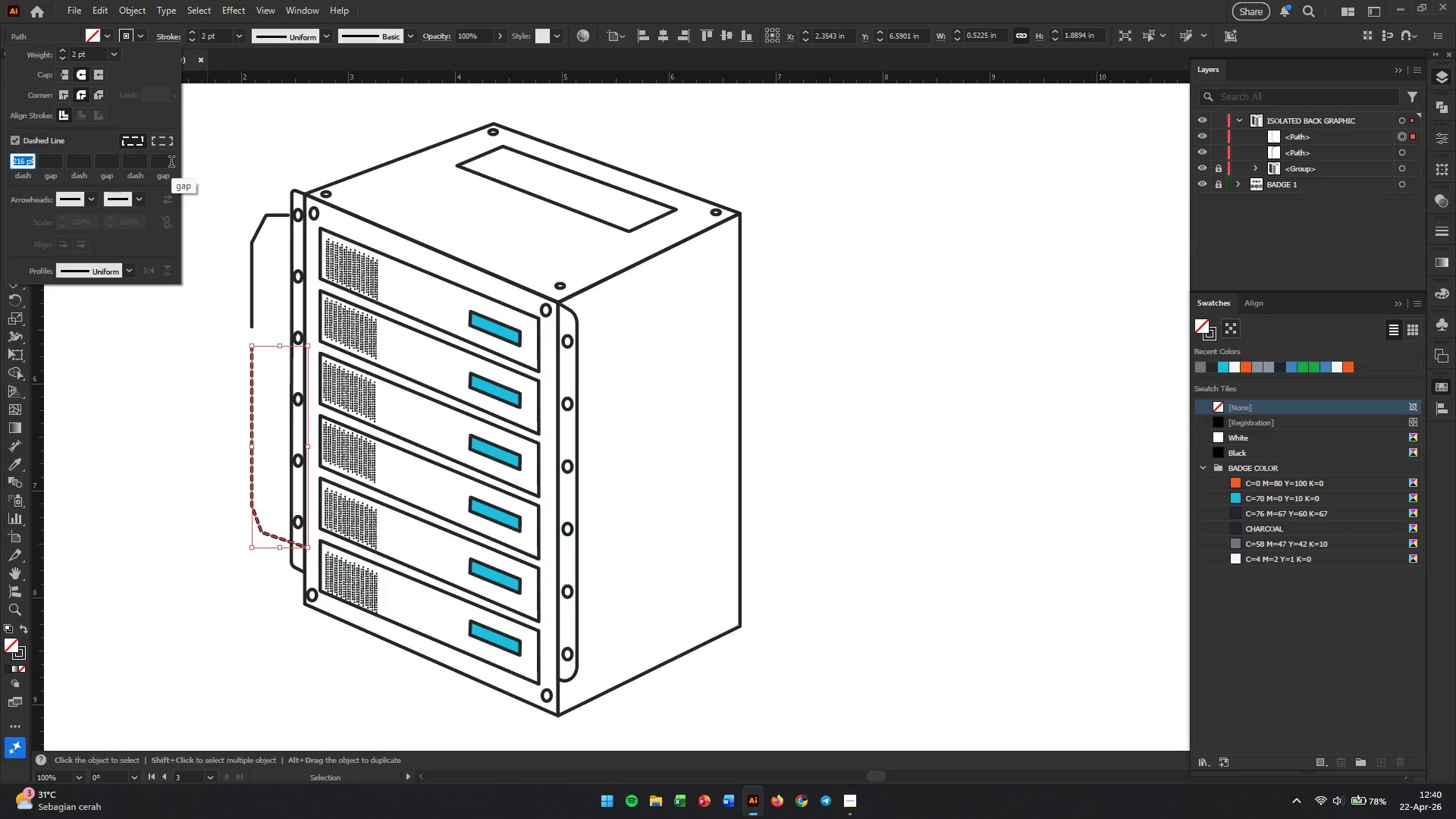 
key(Numpad1)
 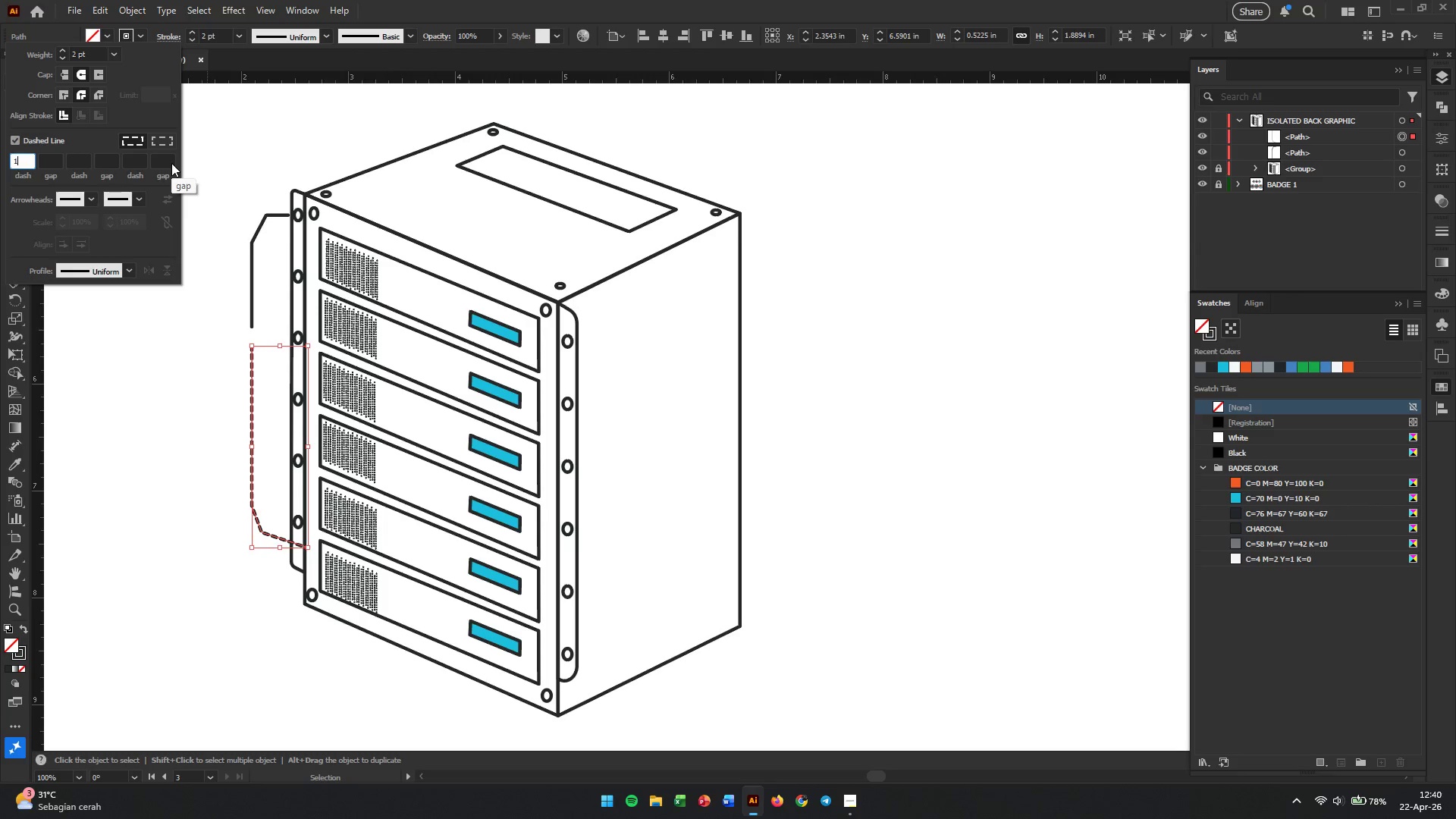 
key(Numpad2)
 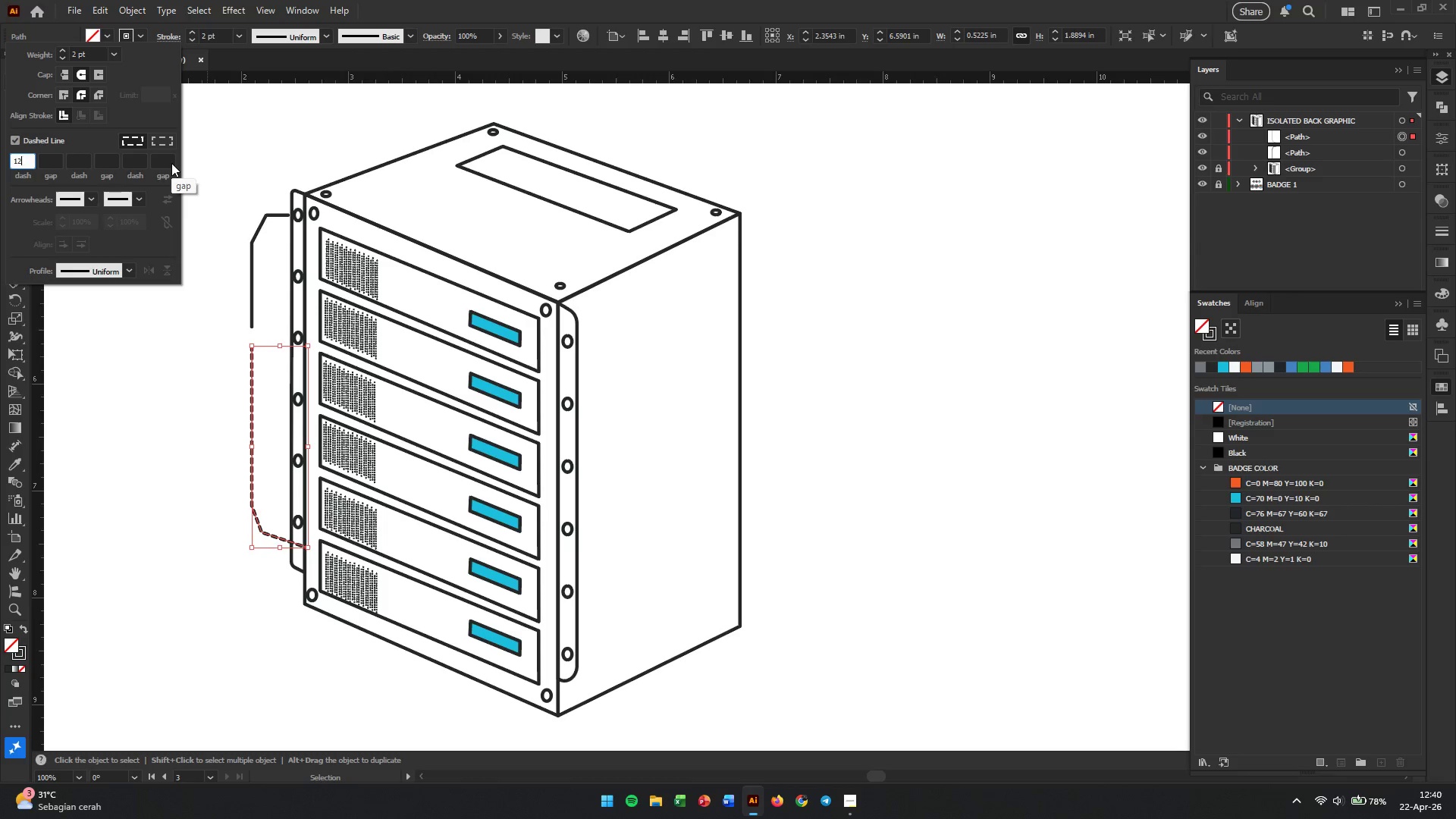 
key(Enter)
 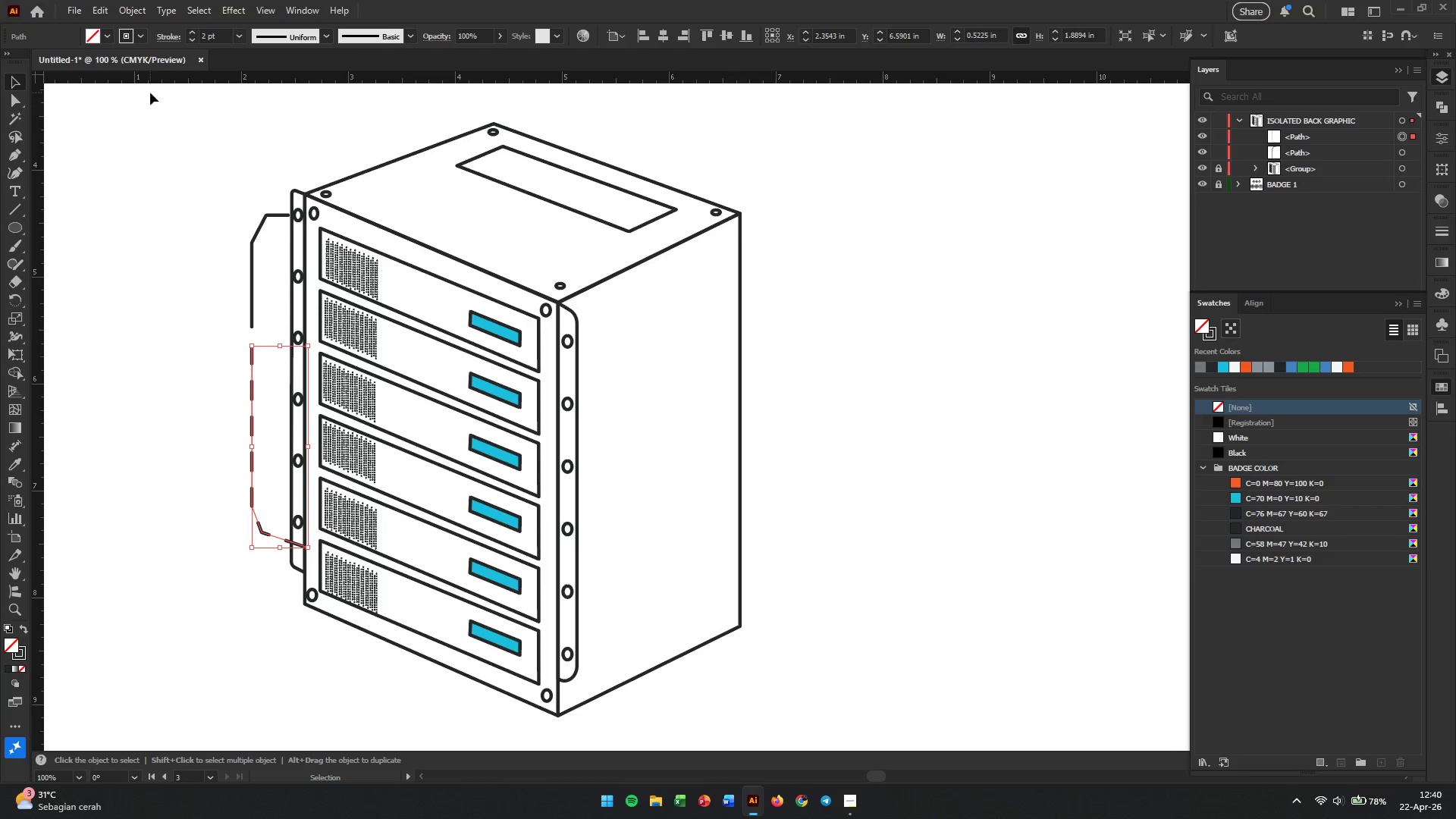 
left_click([175, 40])
 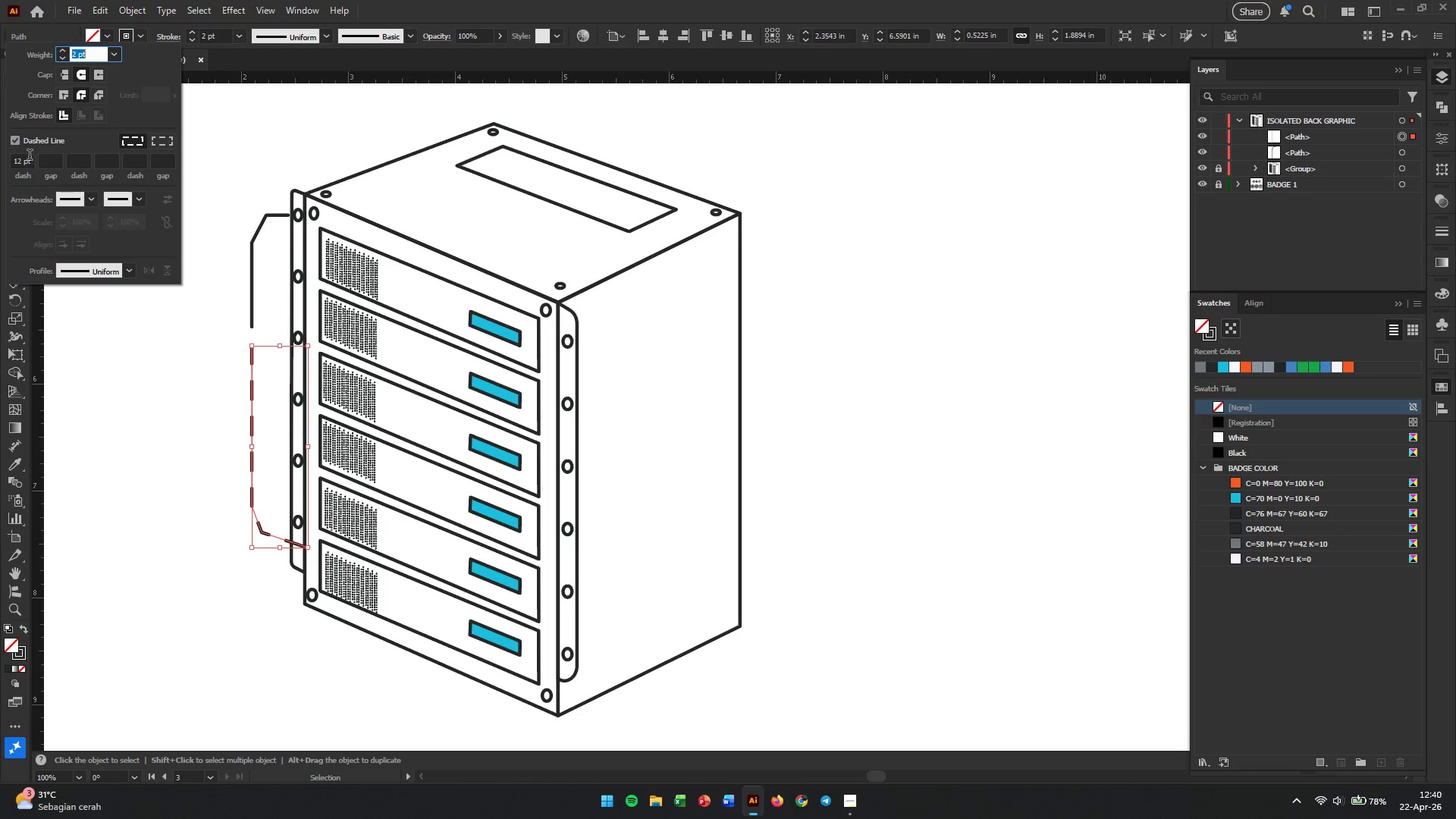 
double_click([27, 164])
 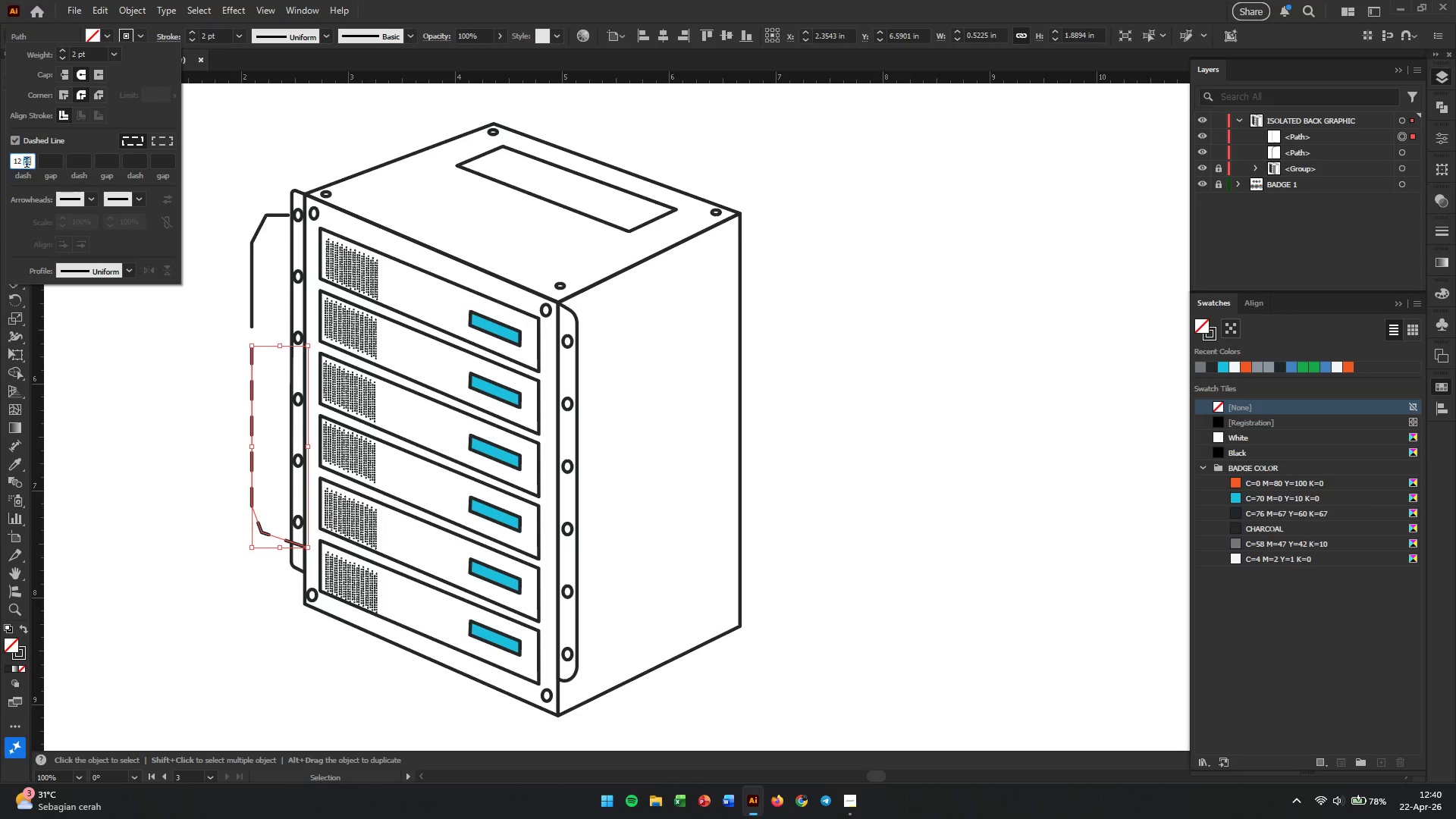 
triple_click([27, 164])
 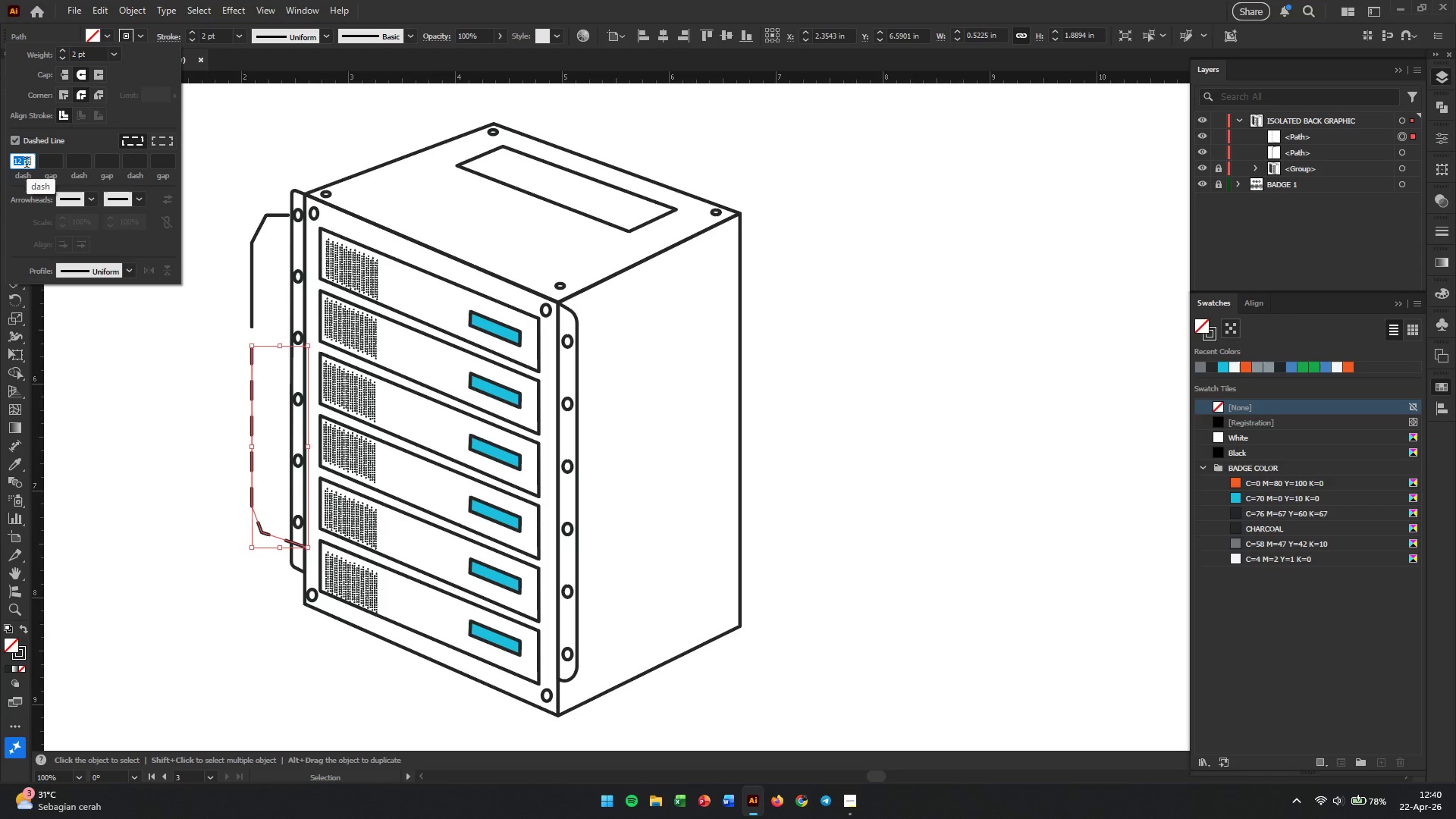 
key(Numpad2)
 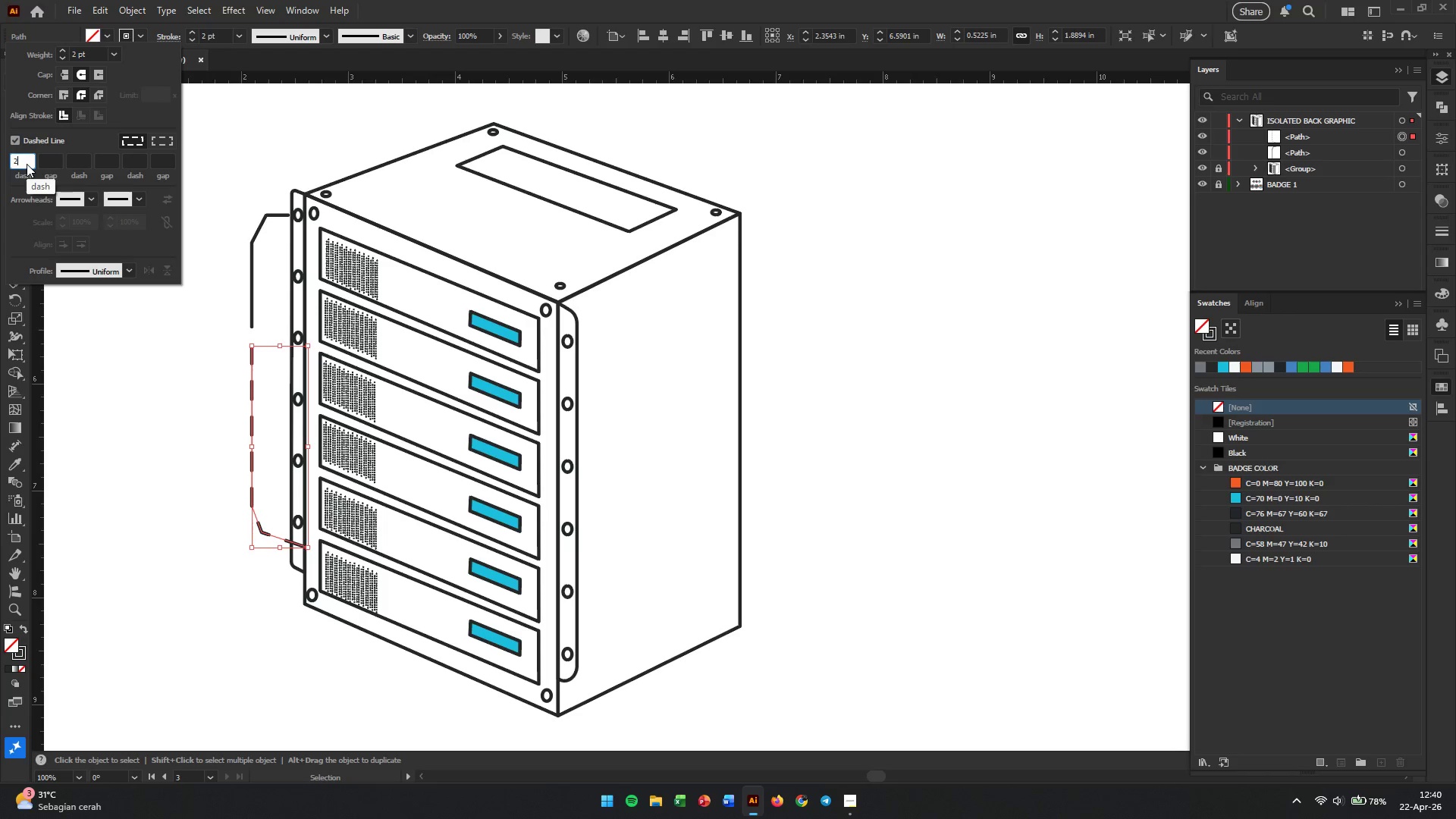 
key(Numpad0)
 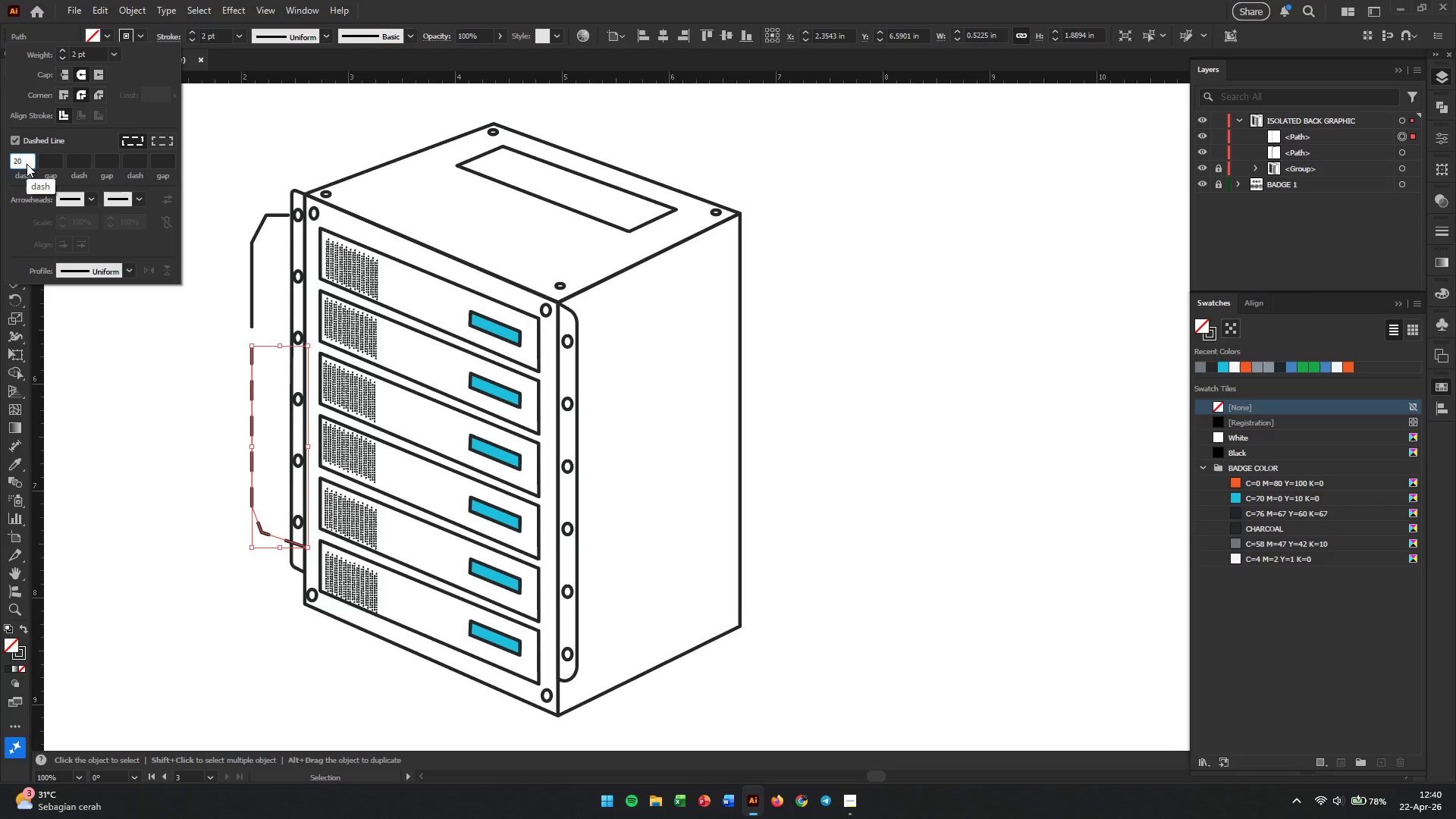 
key(Enter)
 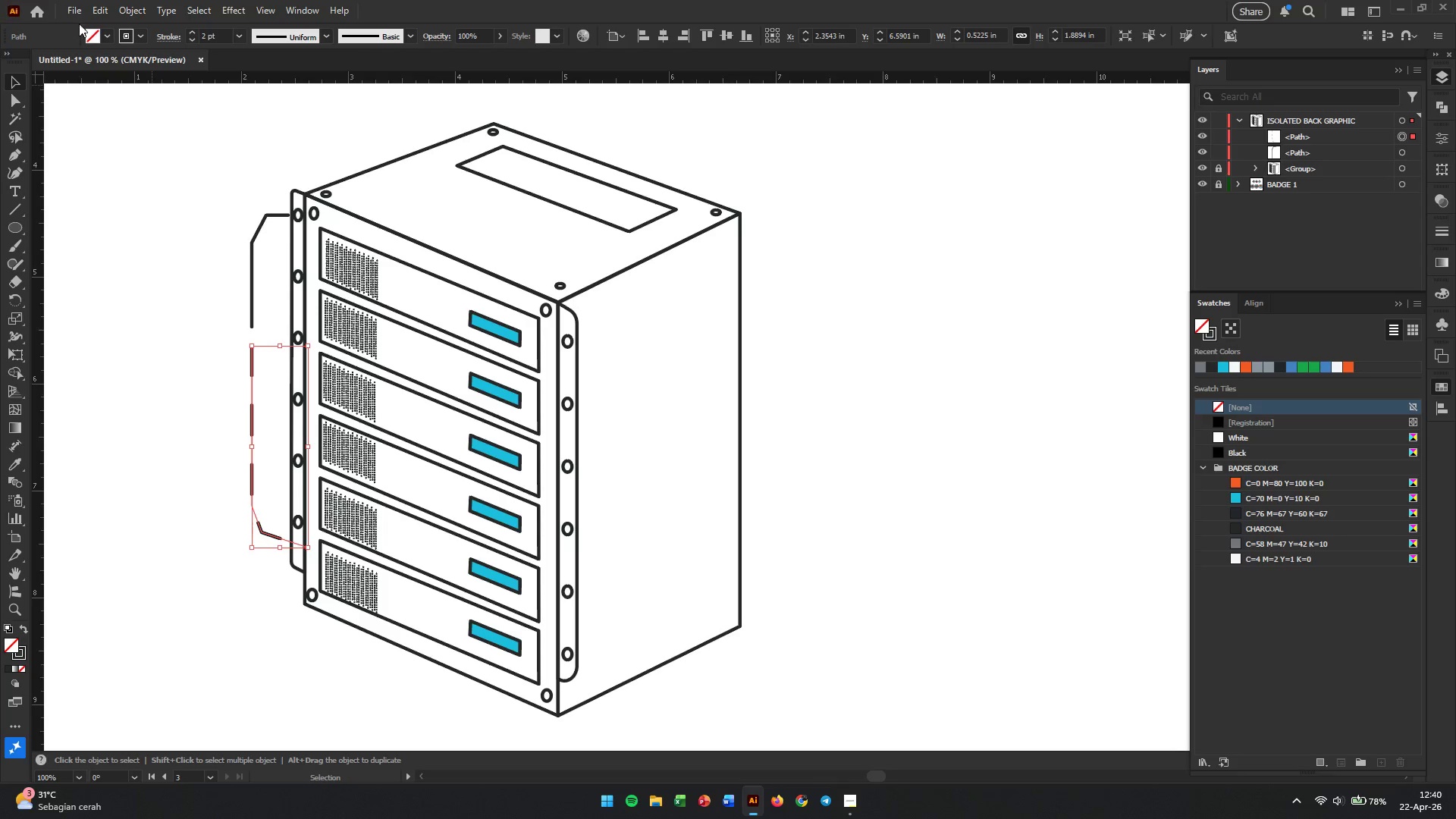 
left_click([168, 37])
 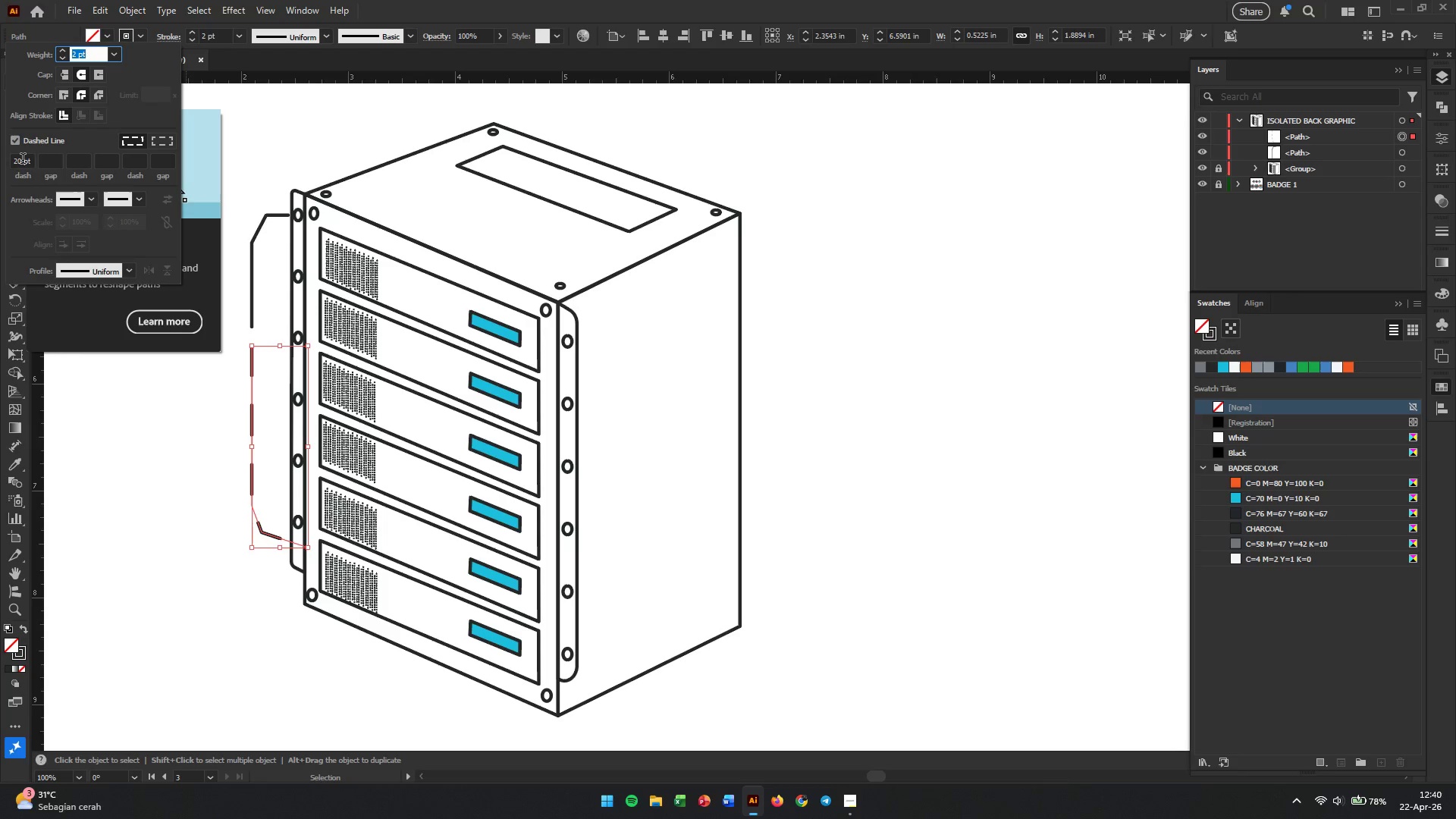 
double_click([21, 160])
 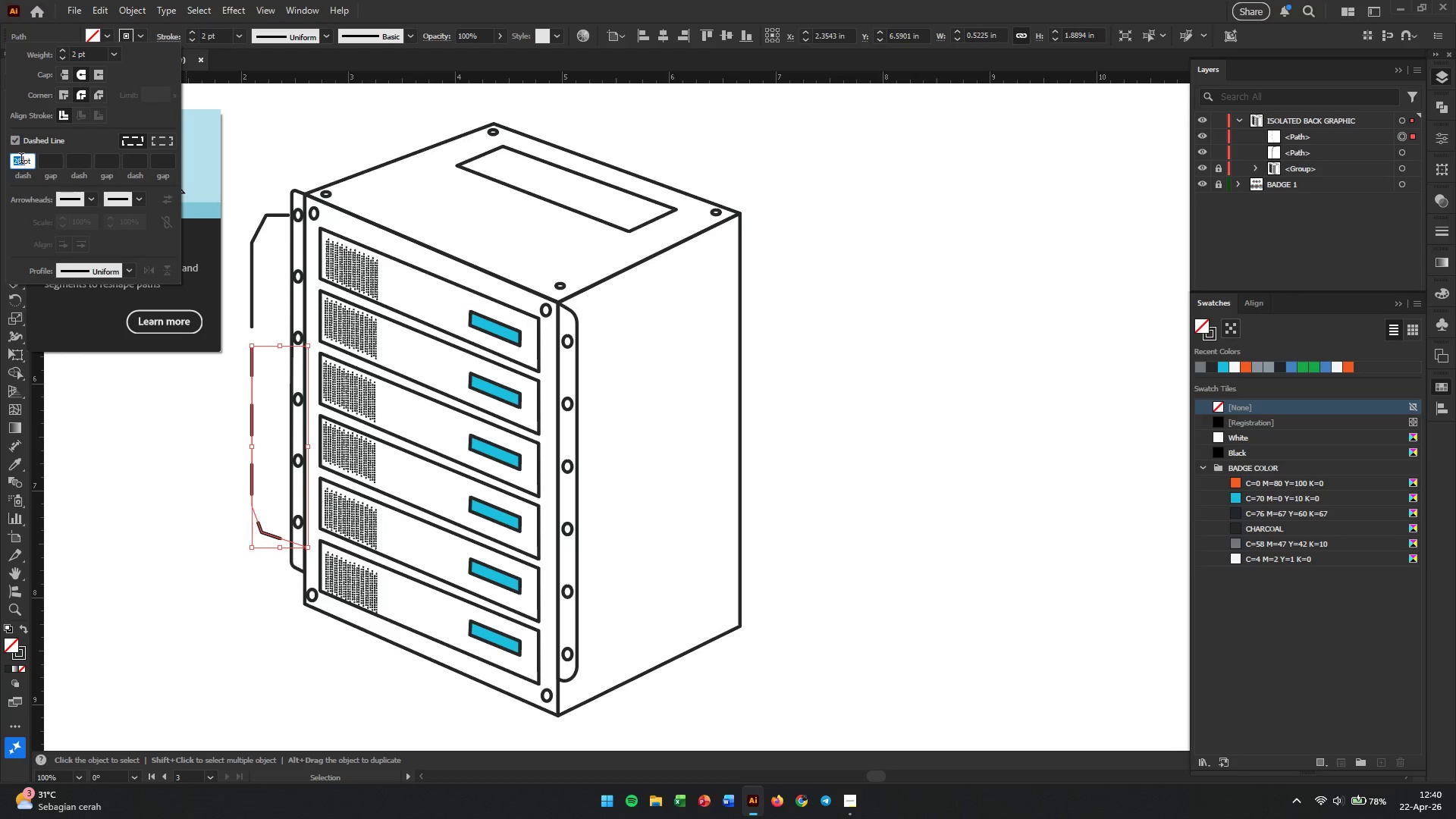 
triple_click([21, 160])
 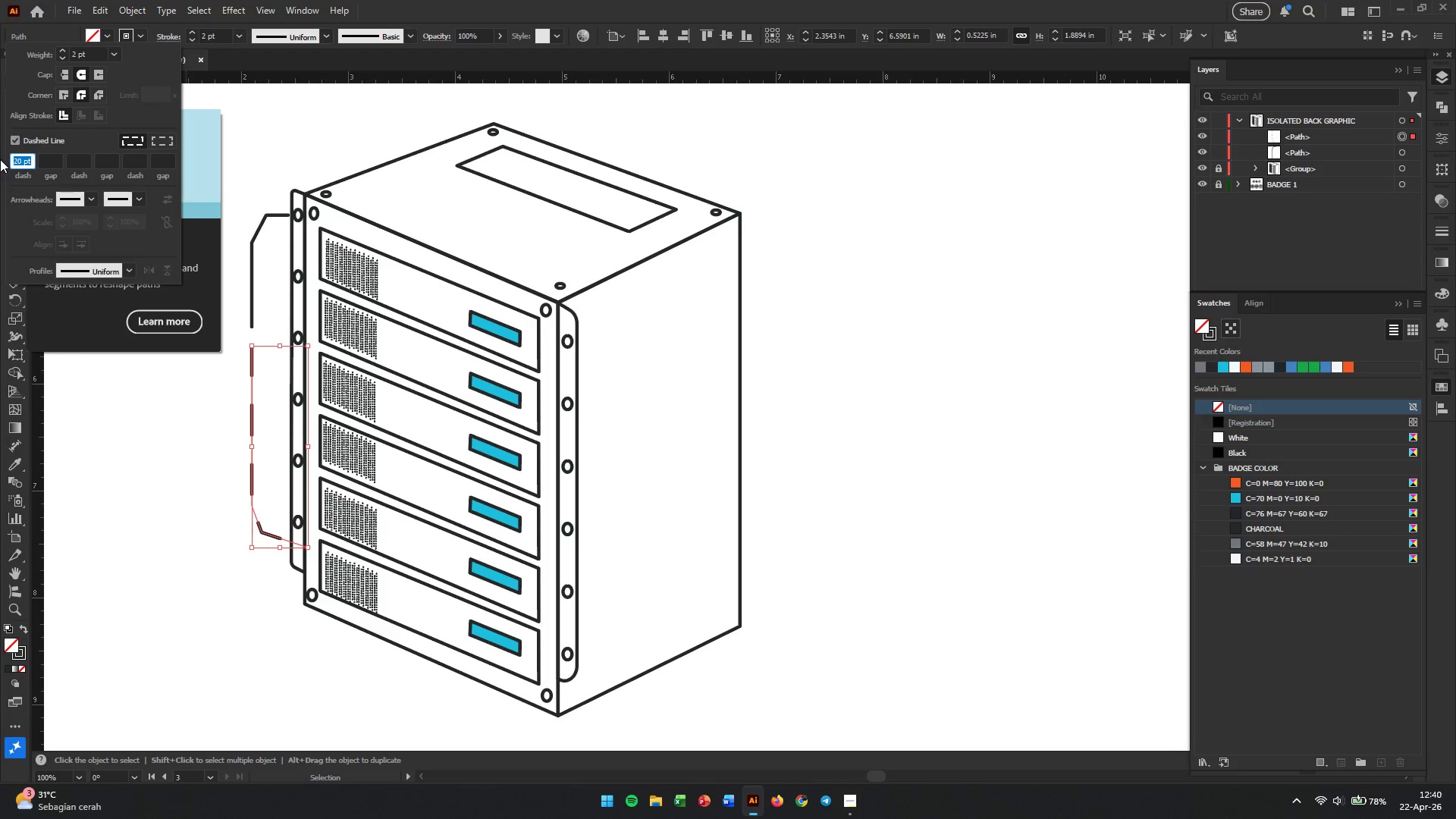 
key(Numpad5)
 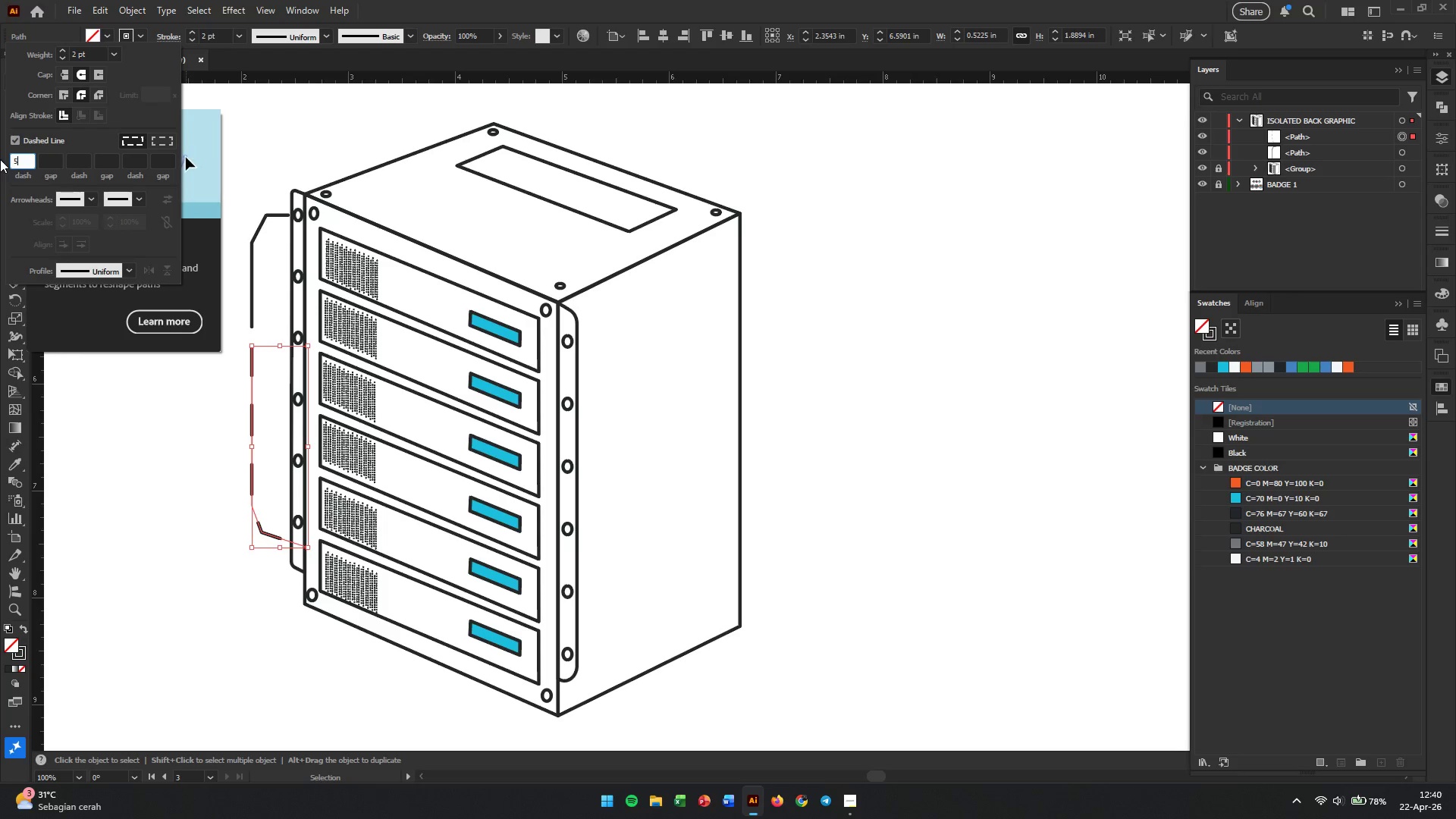 
key(Enter)
 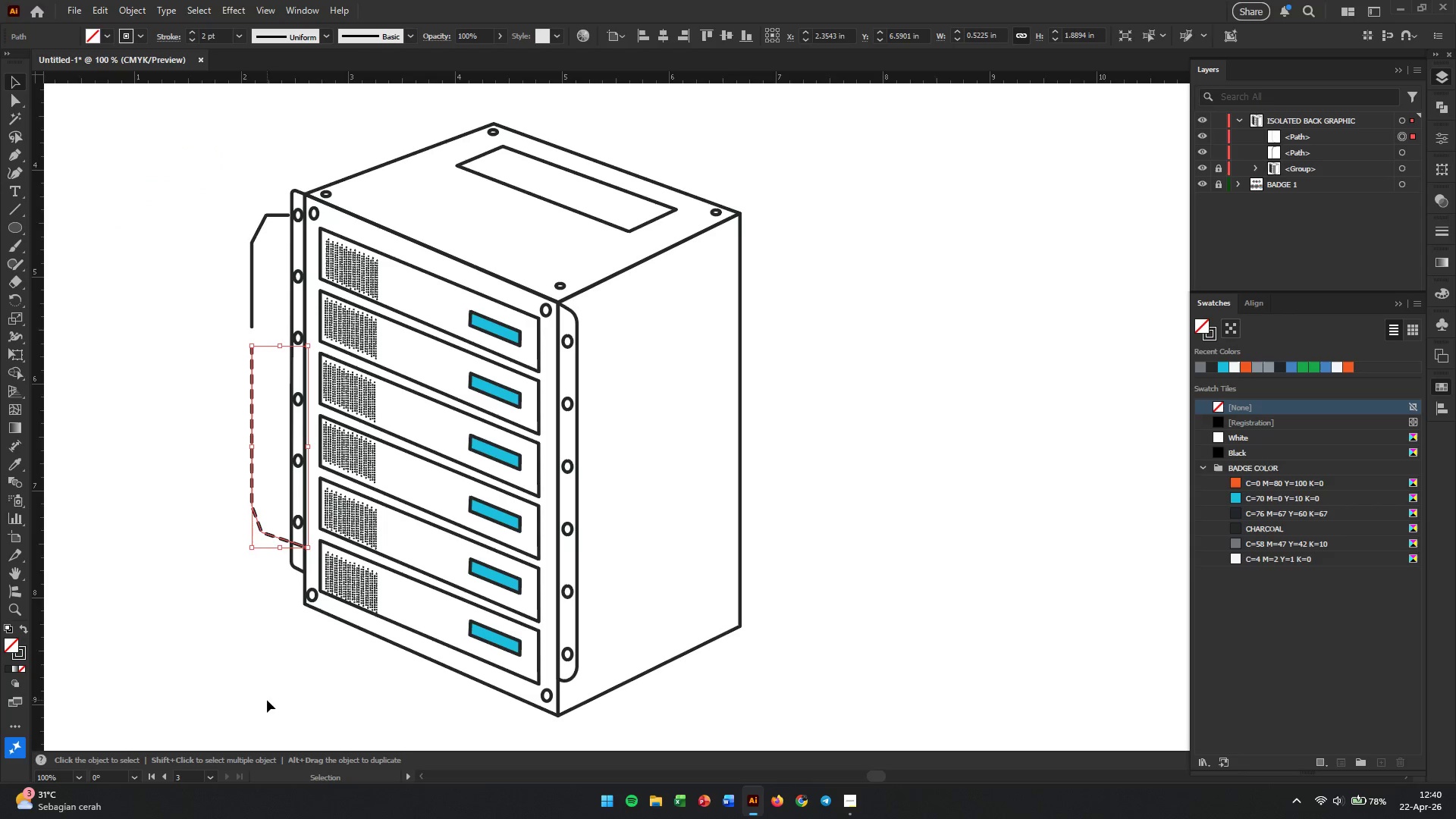 
left_click([224, 608])
 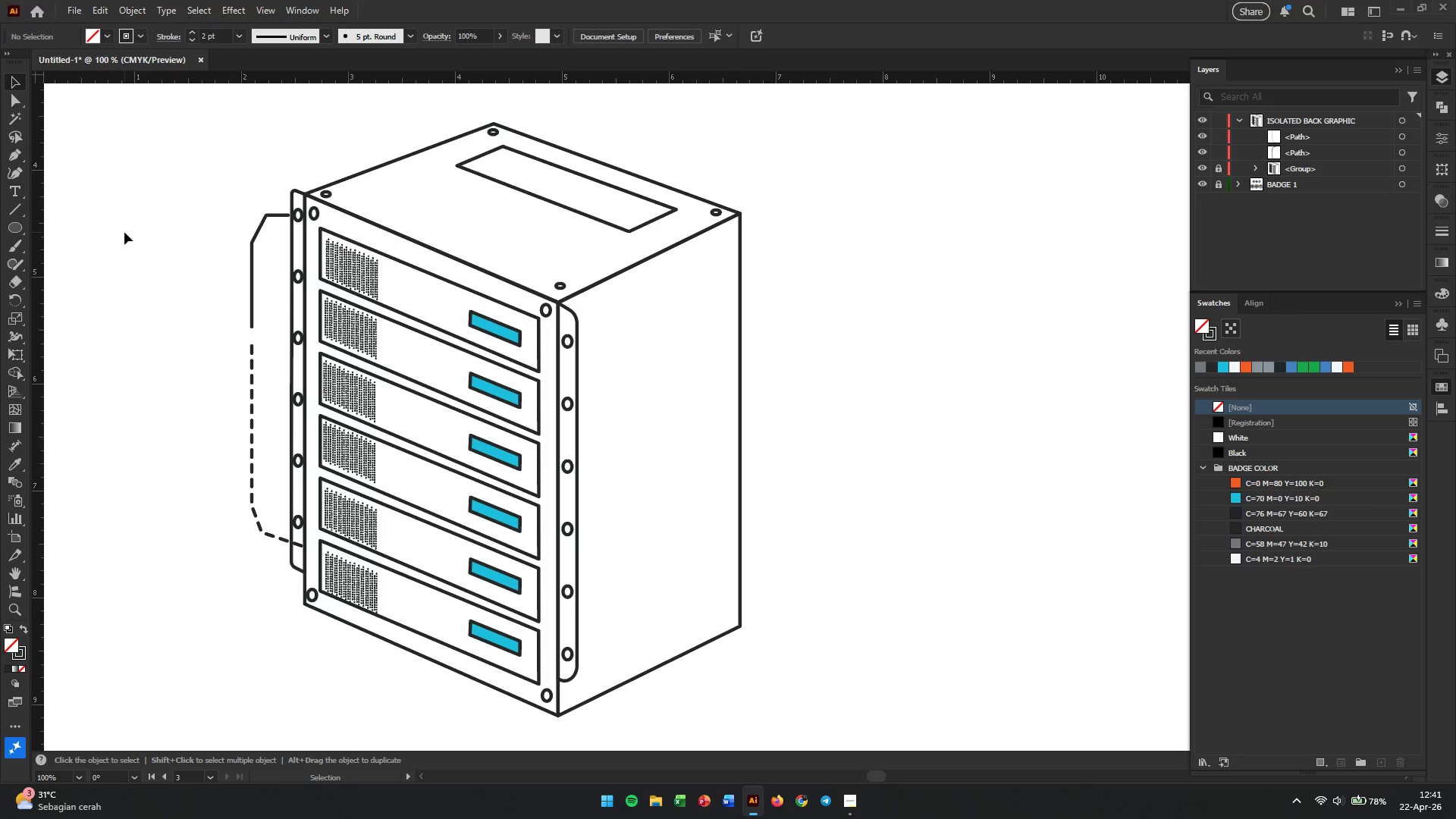 
wait(6.92)
 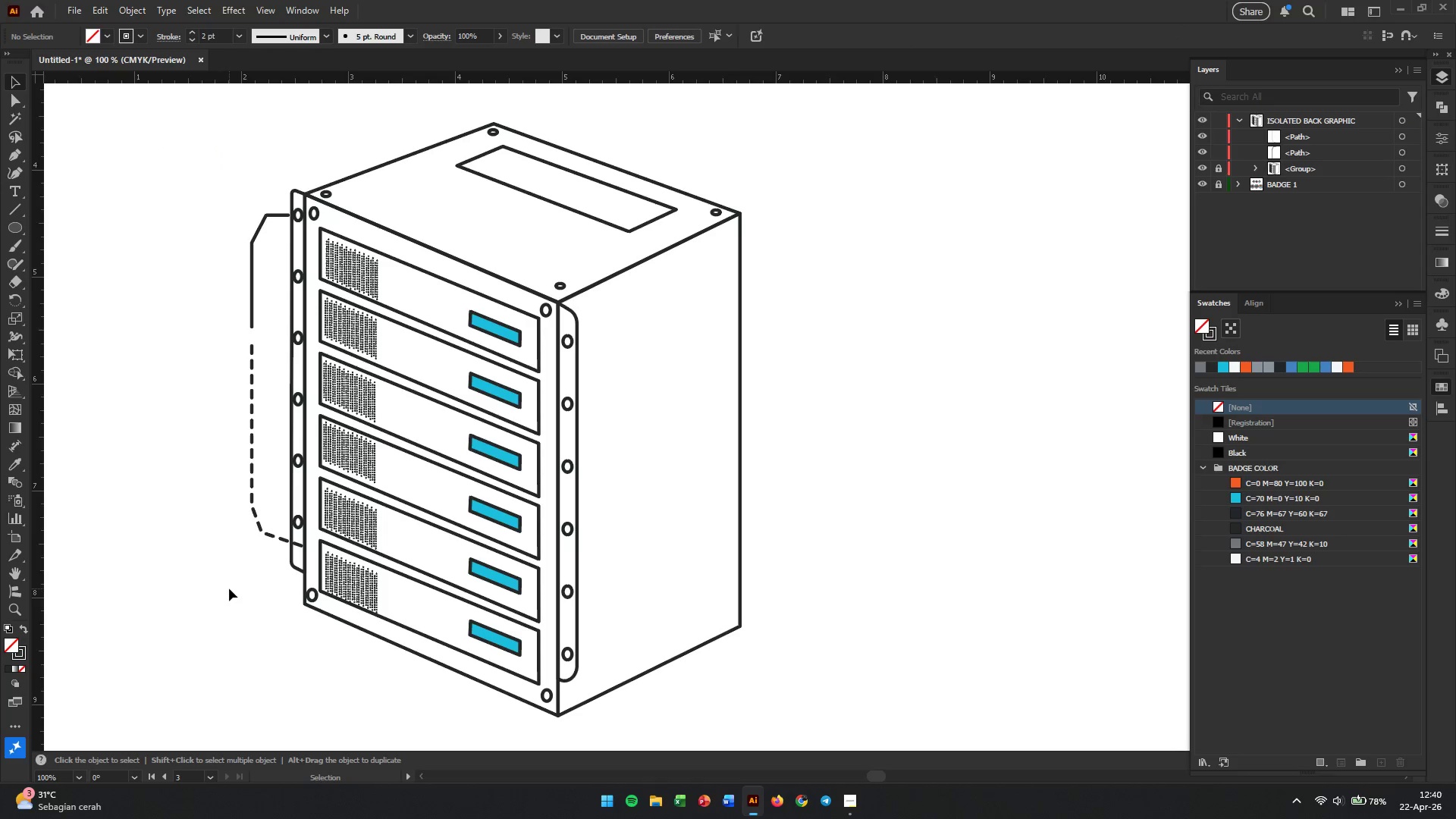 
left_click([255, 239])
 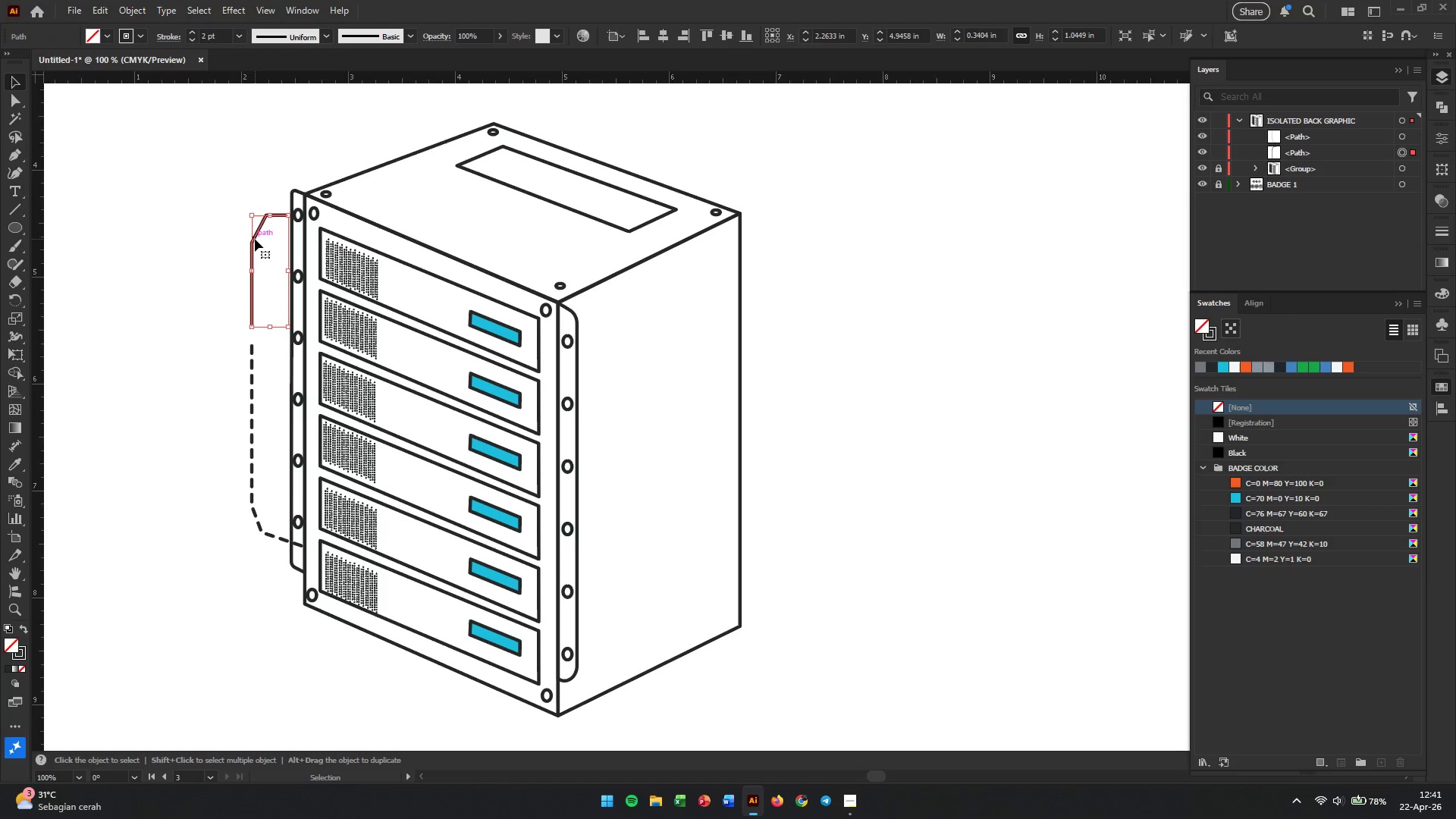 
hold_key(key=AltLeft, duration=2.17)
left_click_drag(start_coordinate=[255, 239], to_coordinate=[216, 286])
 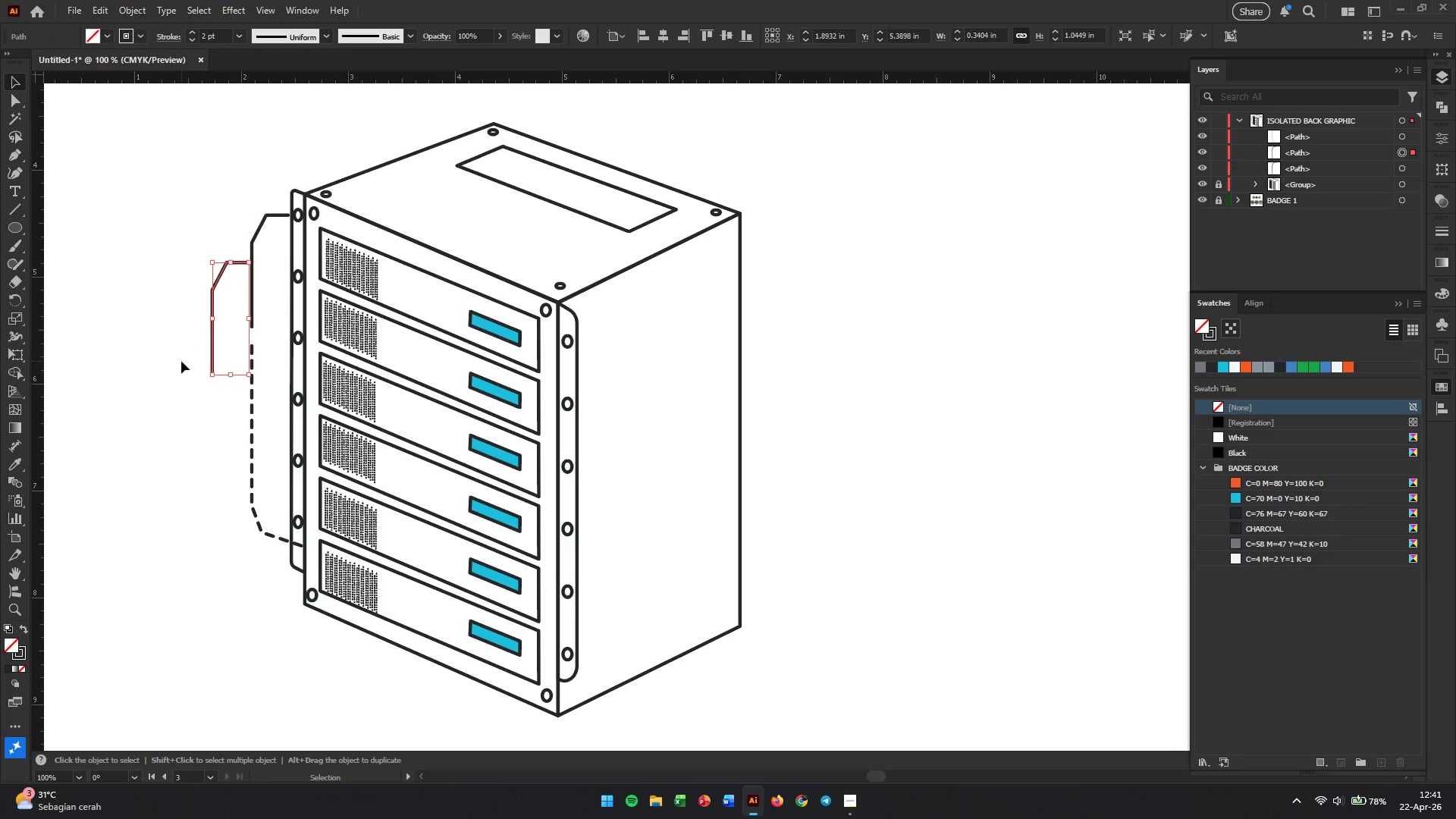 
left_click([180, 365])
 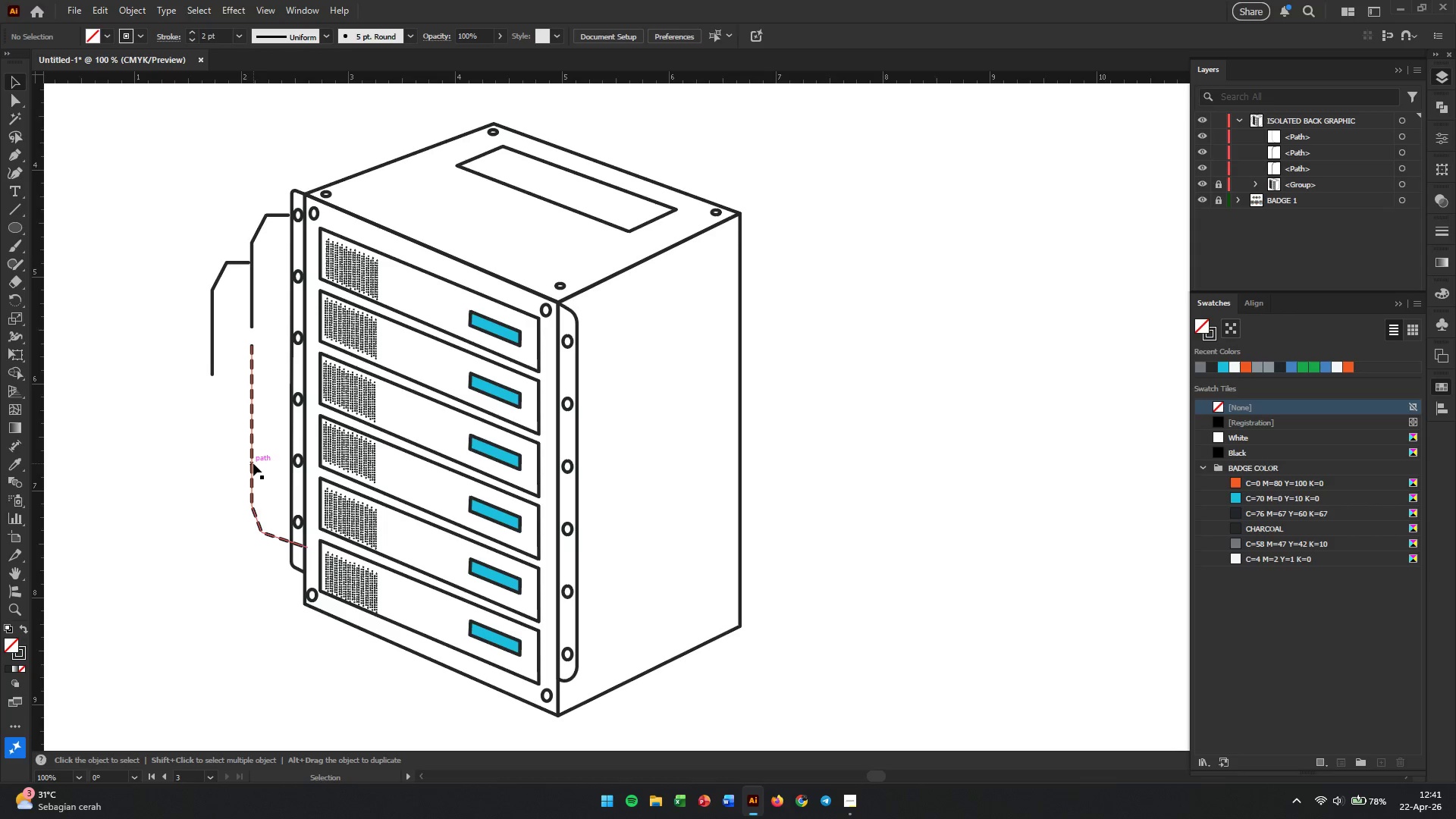 
left_click_drag(start_coordinate=[253, 463], to_coordinate=[211, 507])
 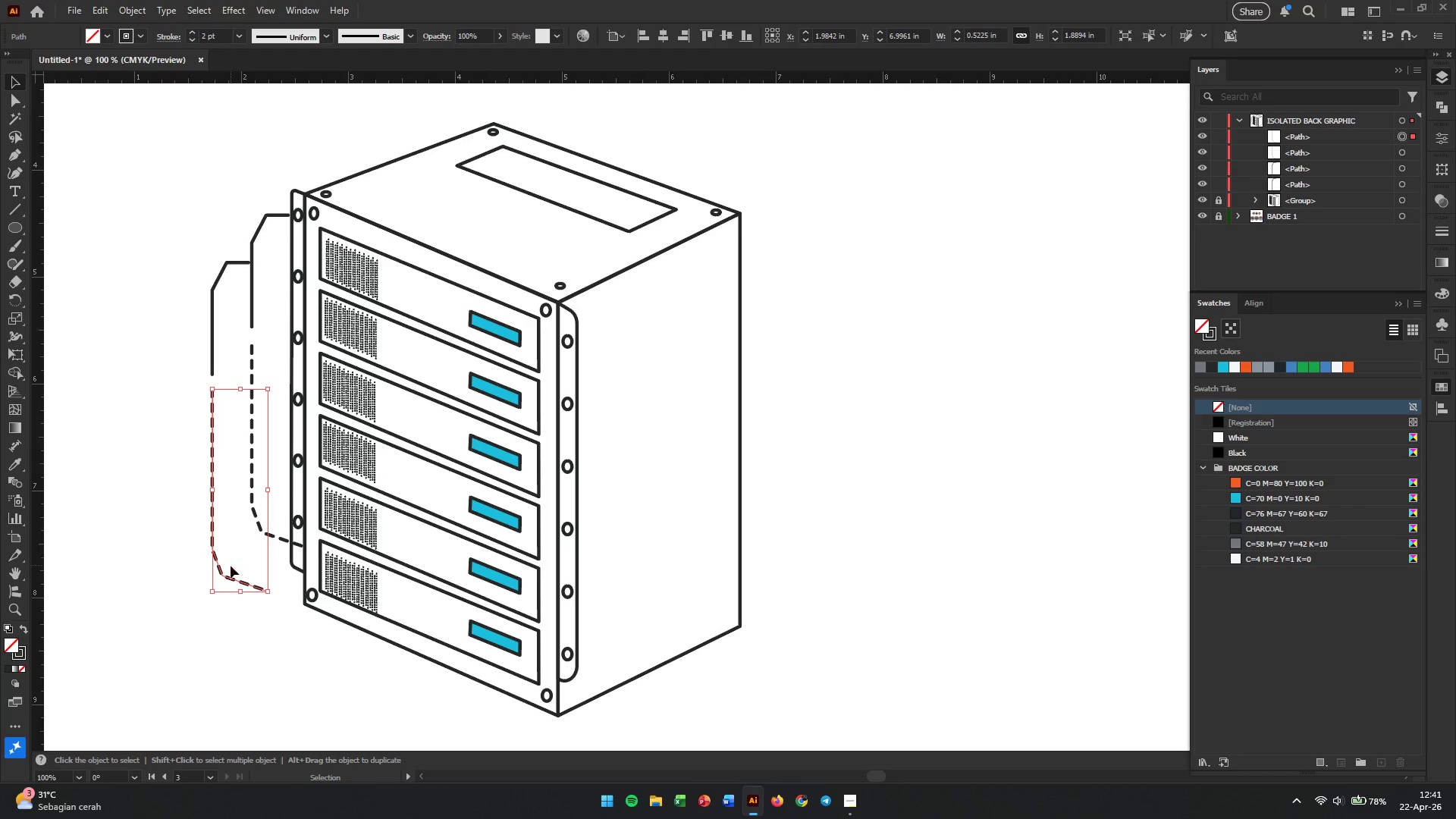 
hold_key(key=AltLeft, duration=2.72)
 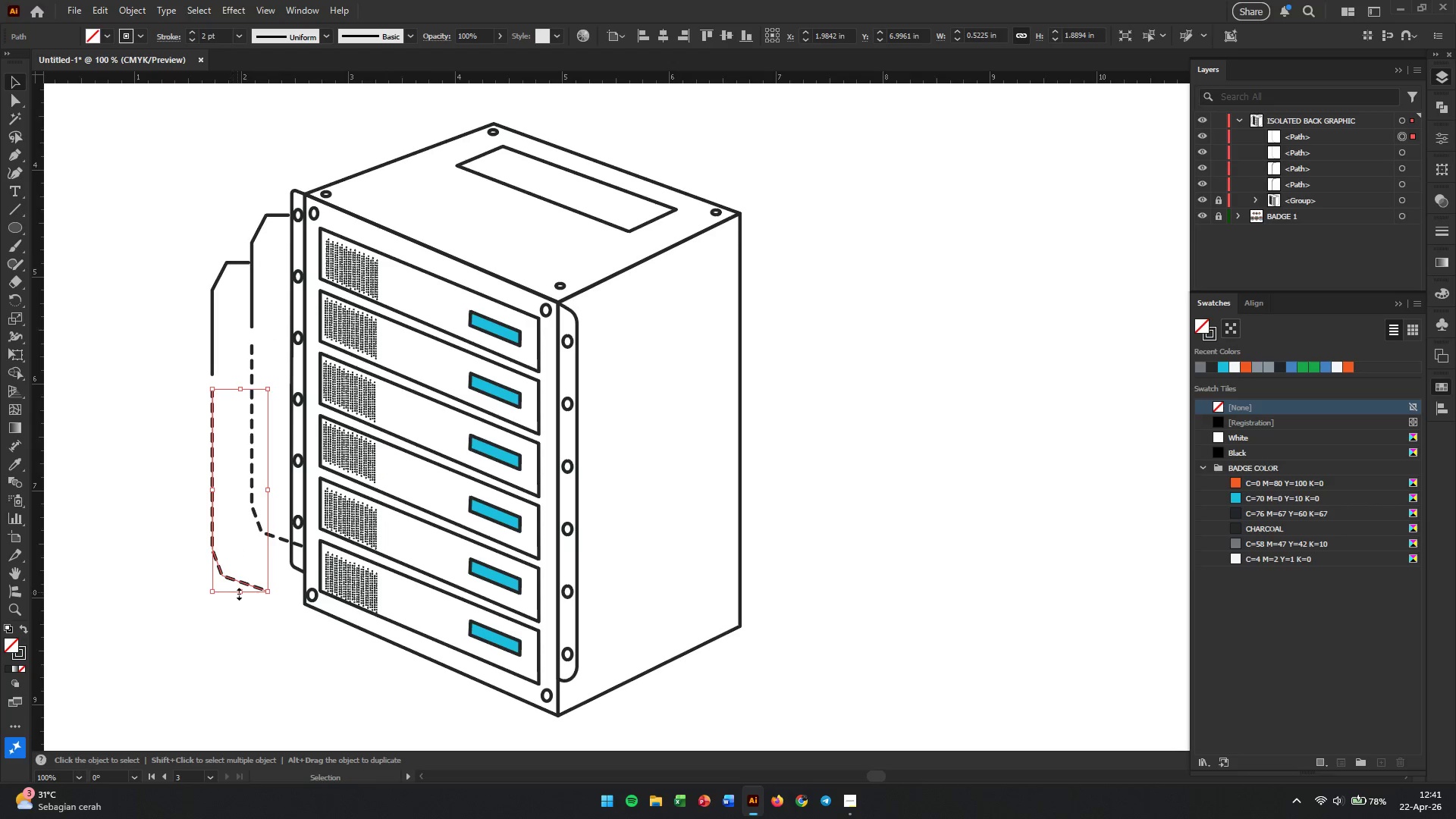 
left_click_drag(start_coordinate=[240, 592], to_coordinate=[261, 447])
 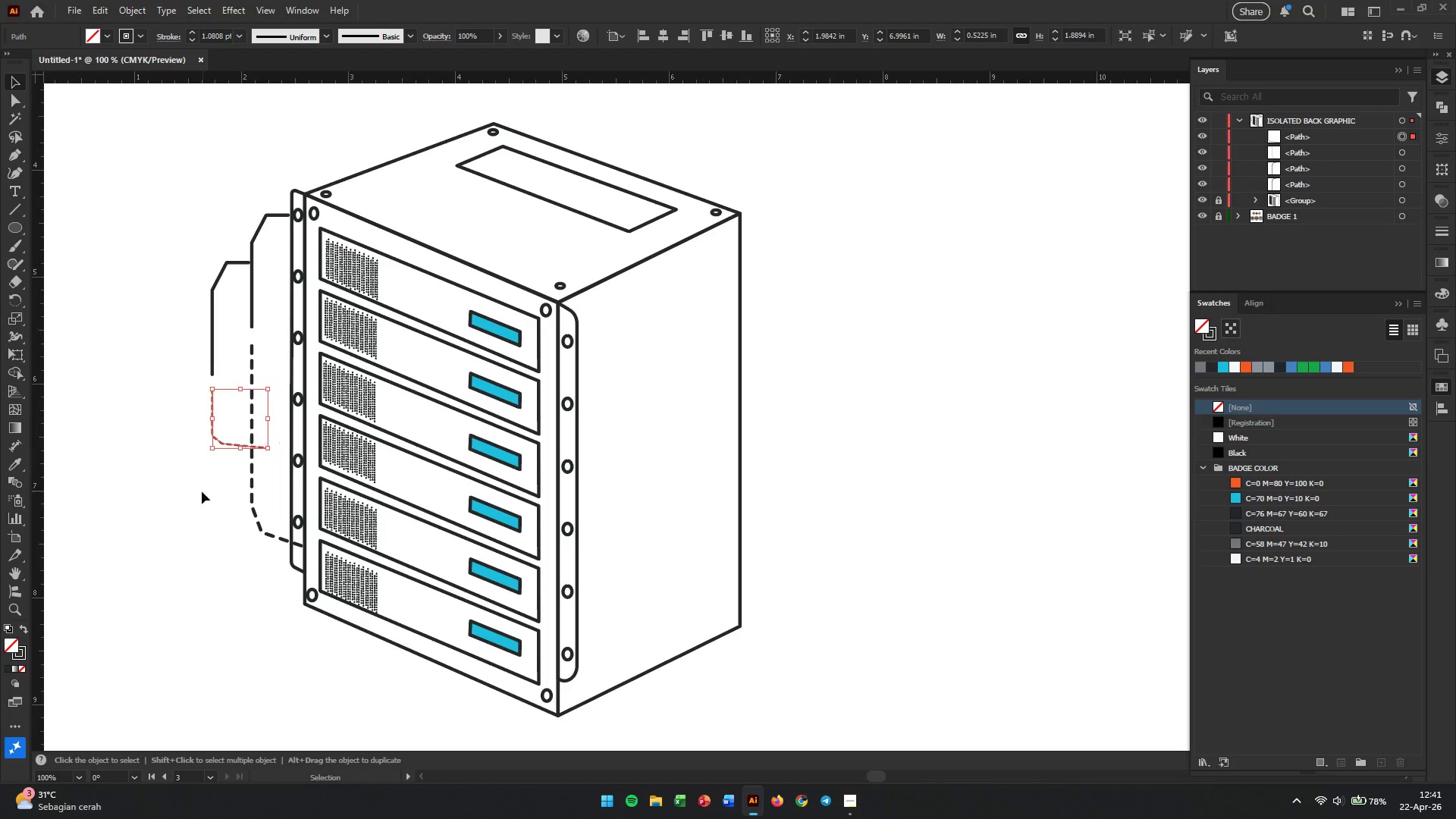 
left_click([202, 491])
 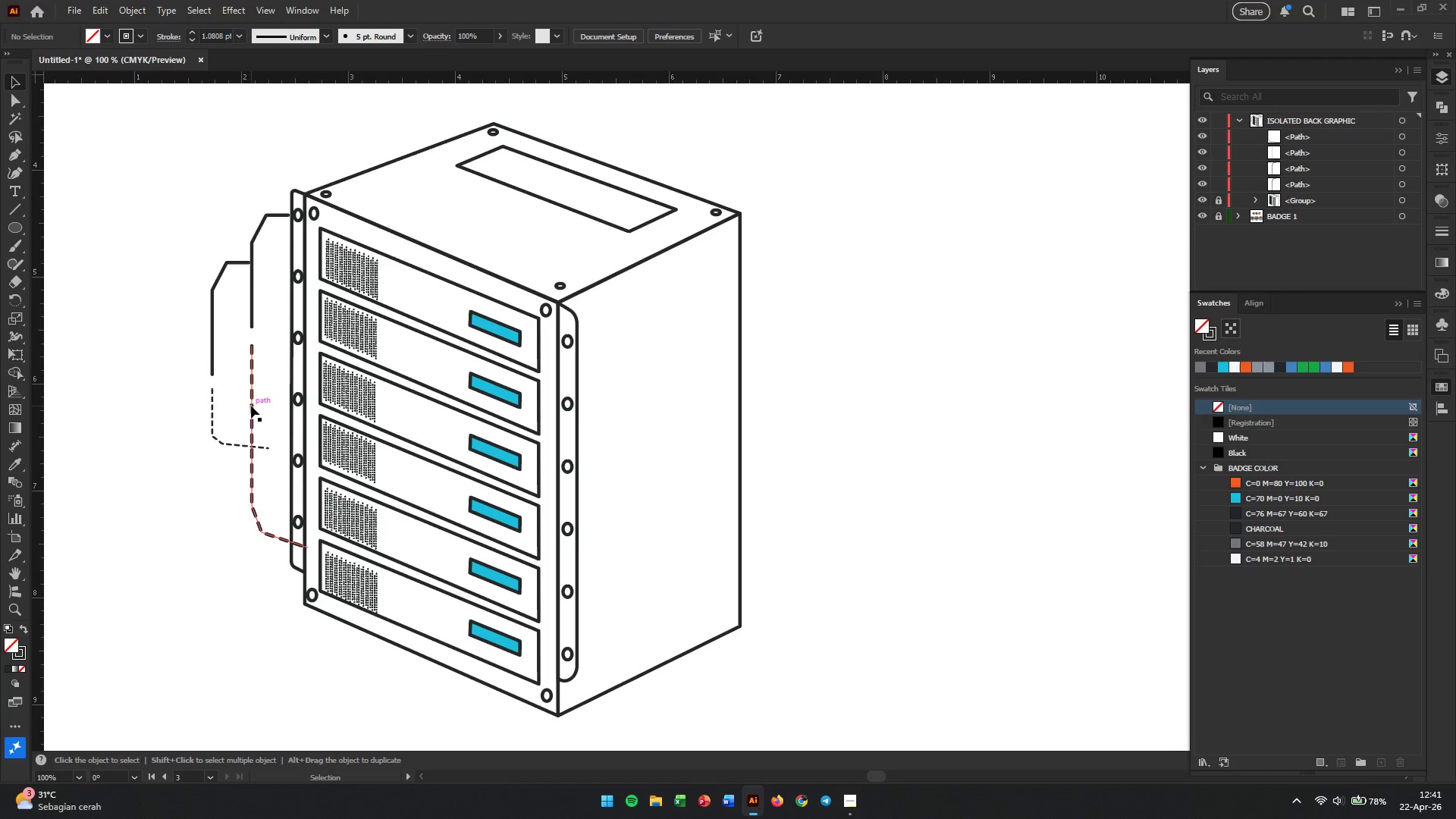 
left_click([240, 447])
 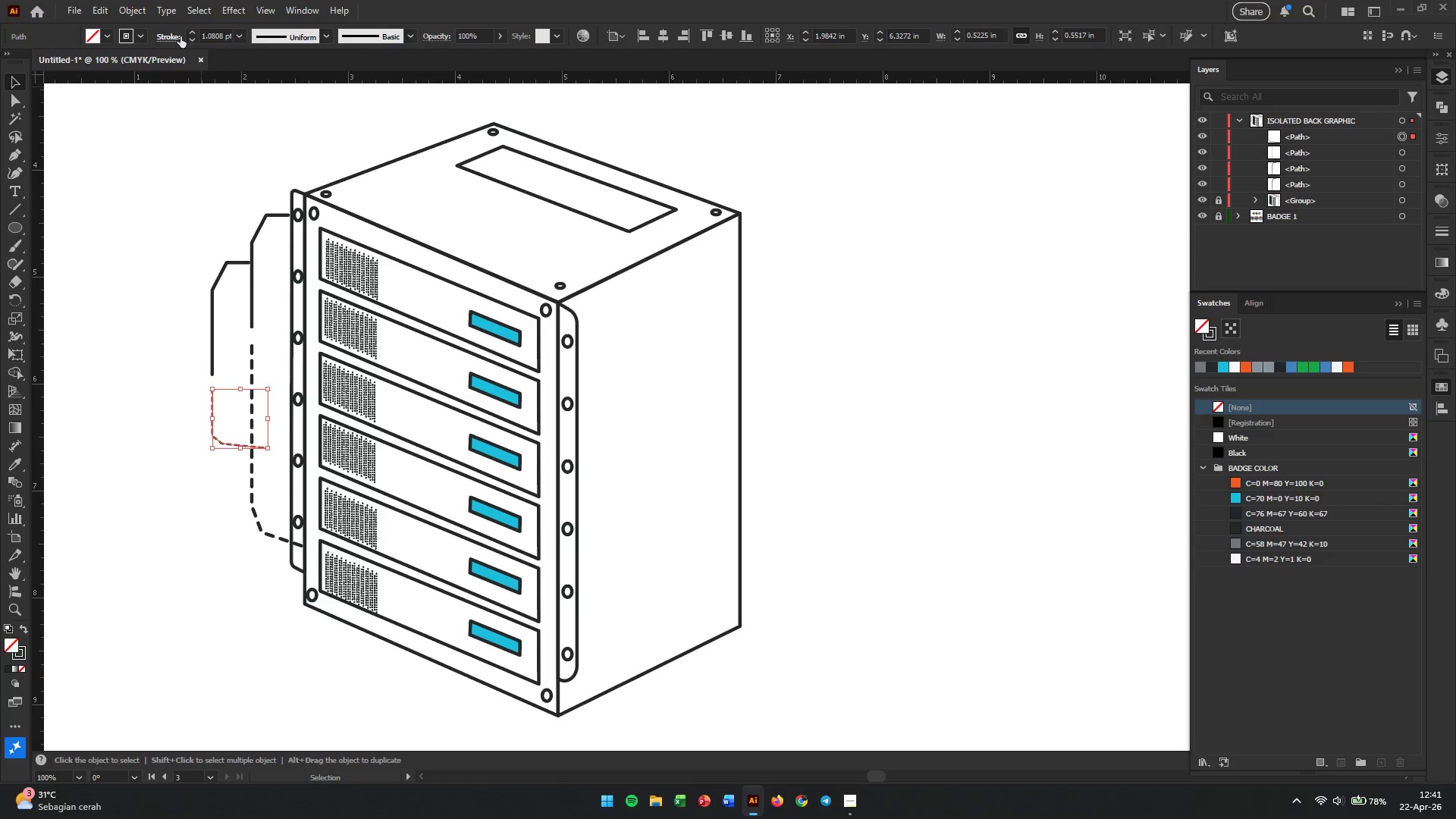 
double_click([214, 39])
 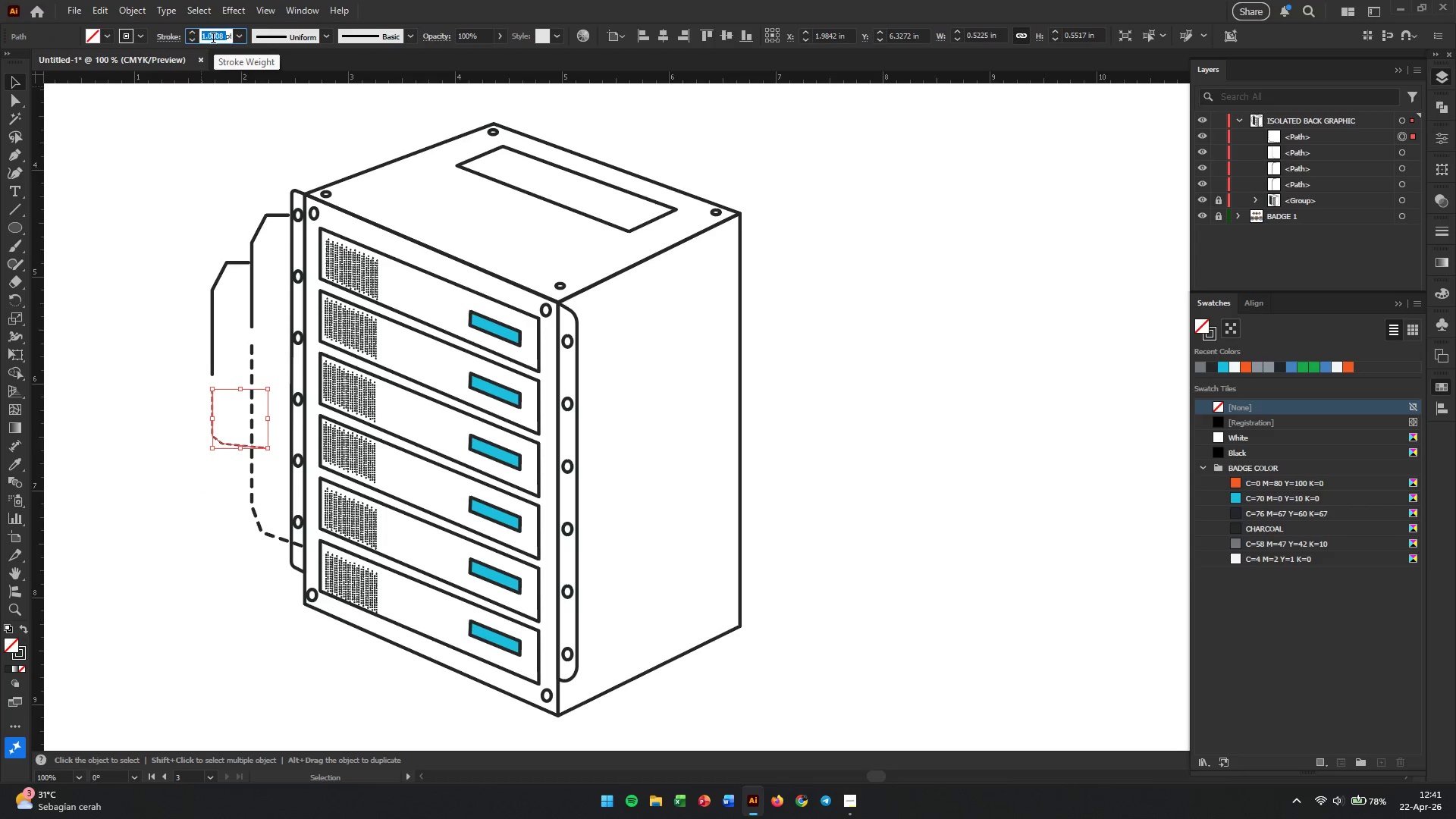 
key(Numpad2)
 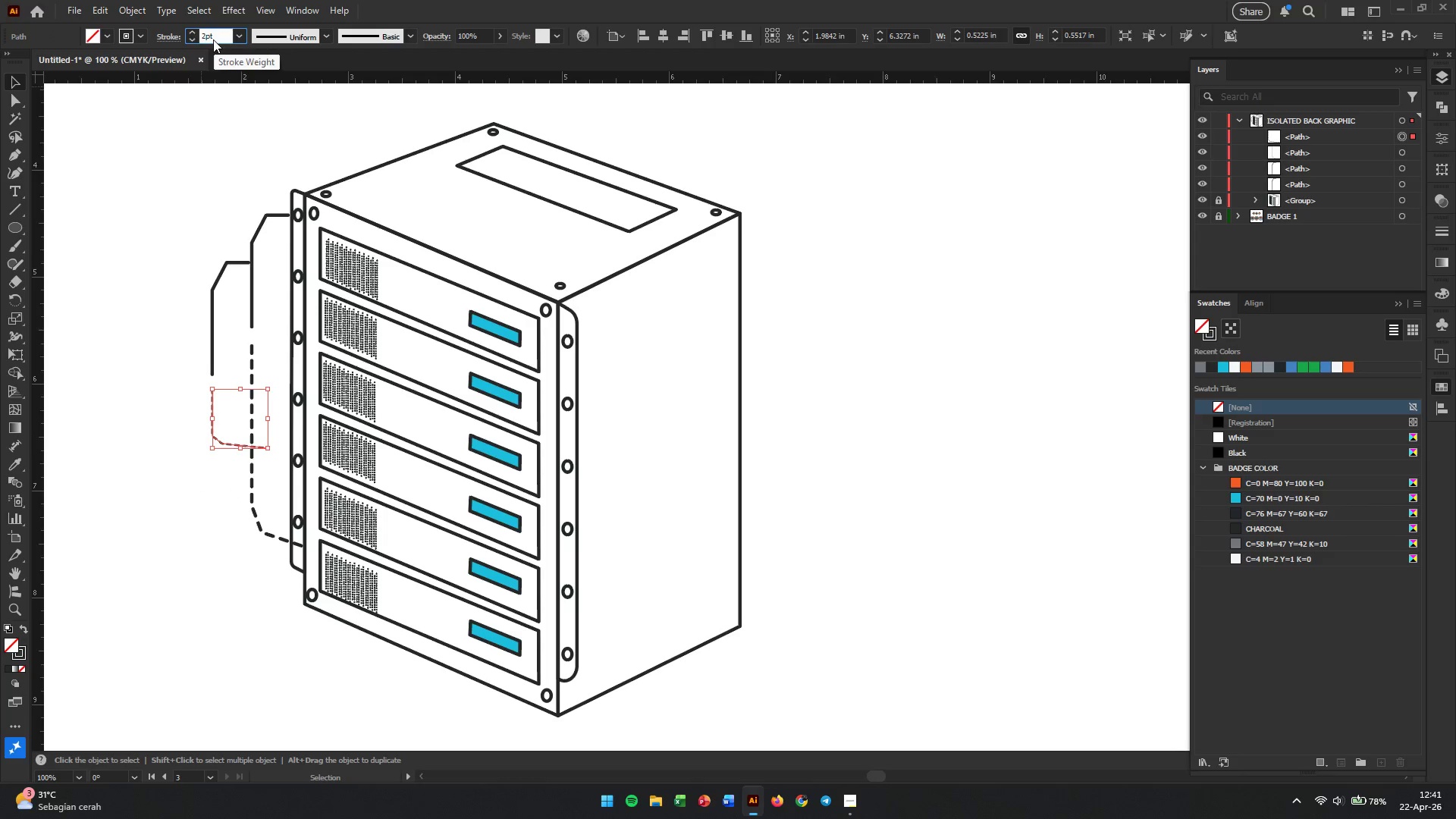 
key(Enter)
 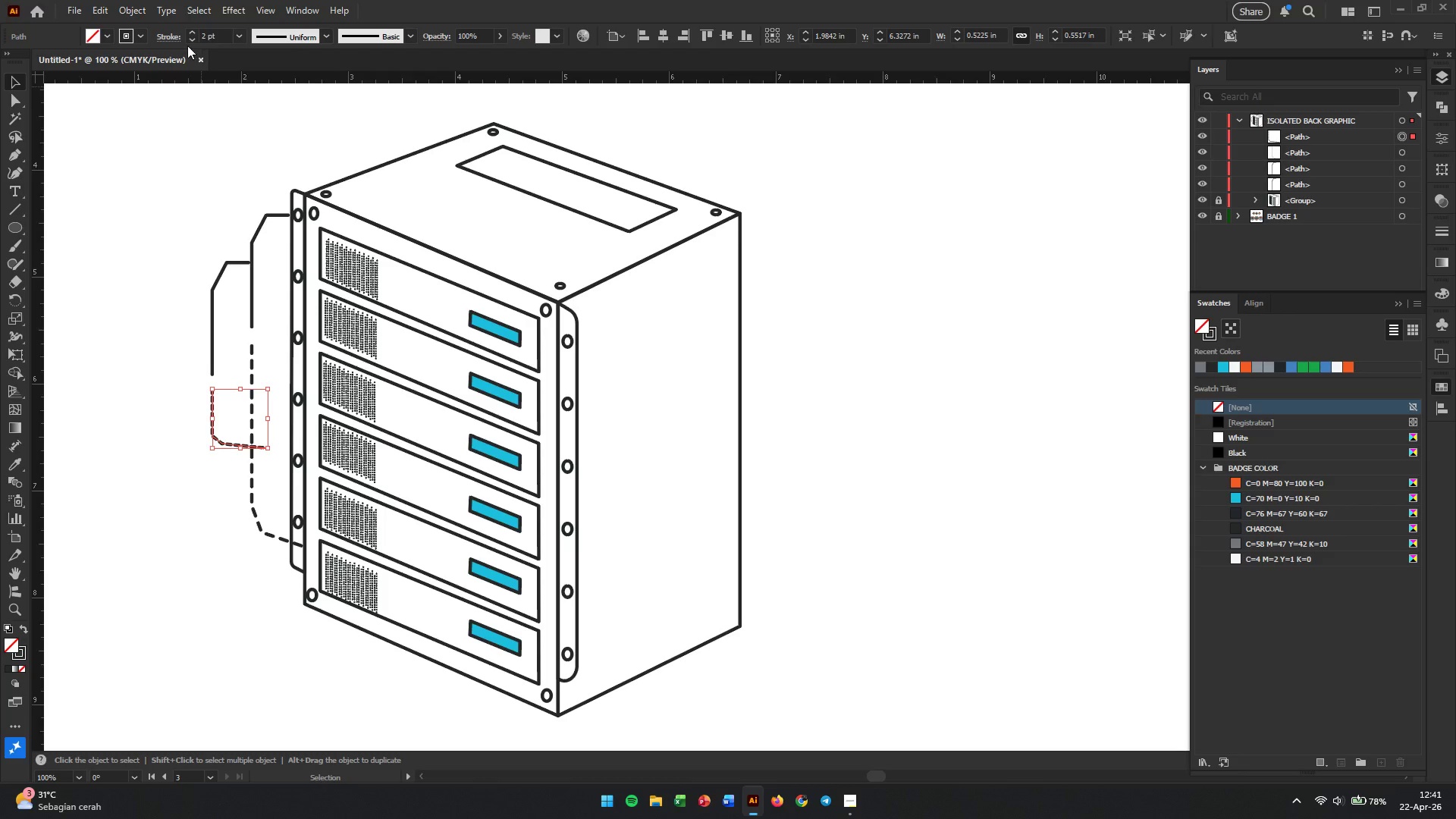 
left_click([171, 38])
 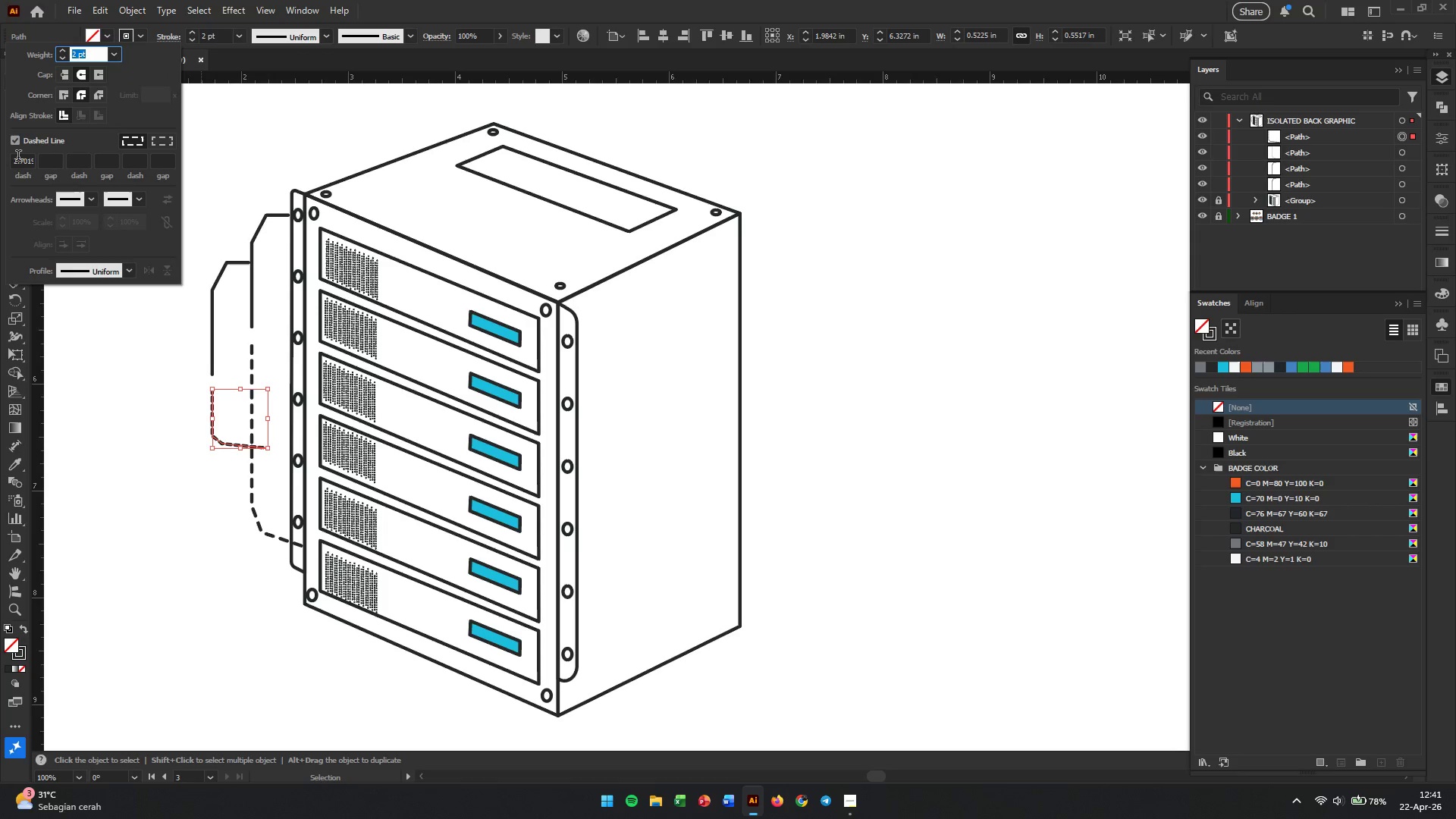 
double_click([17, 158])
 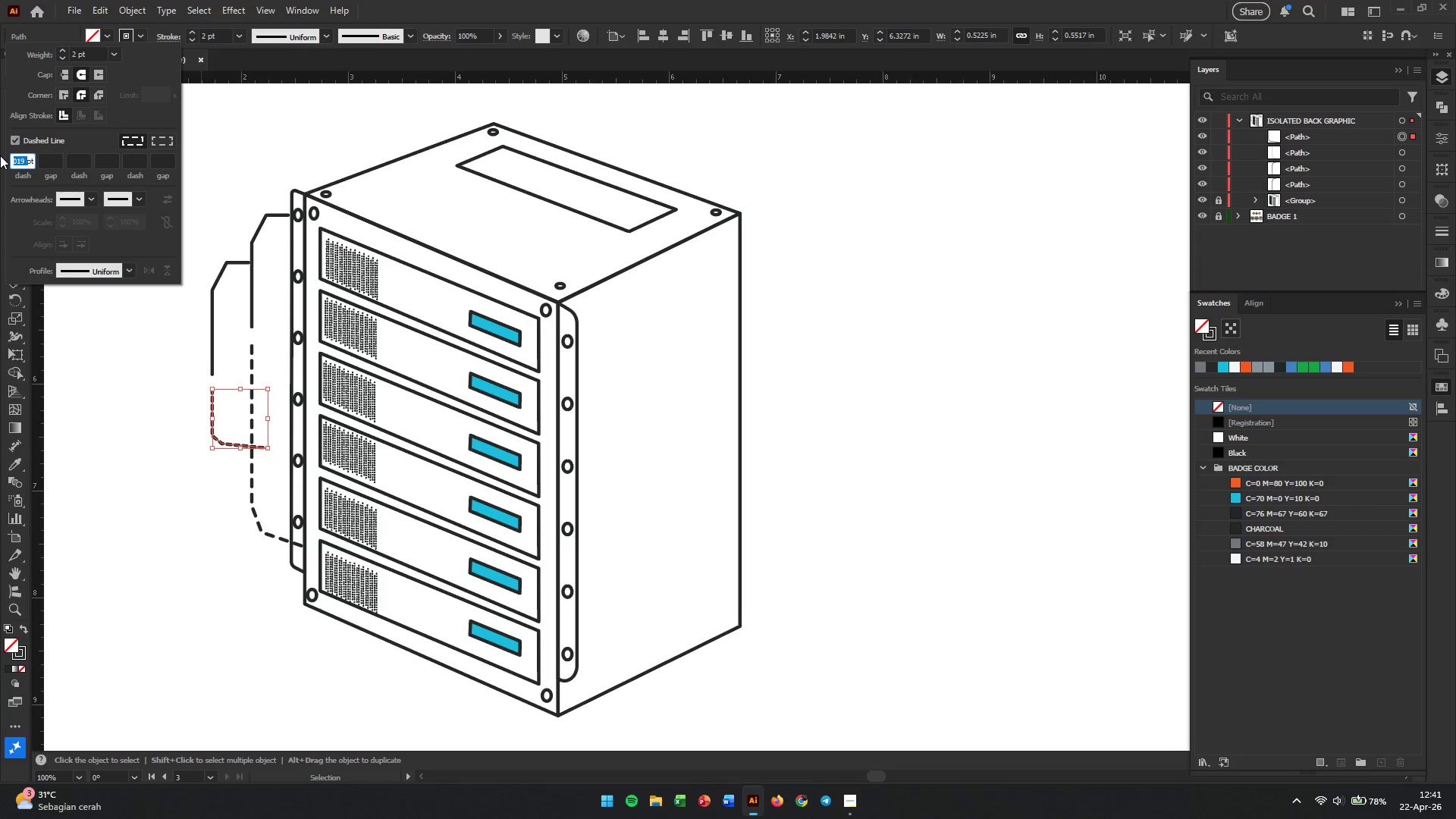 
key(Numpad5)
 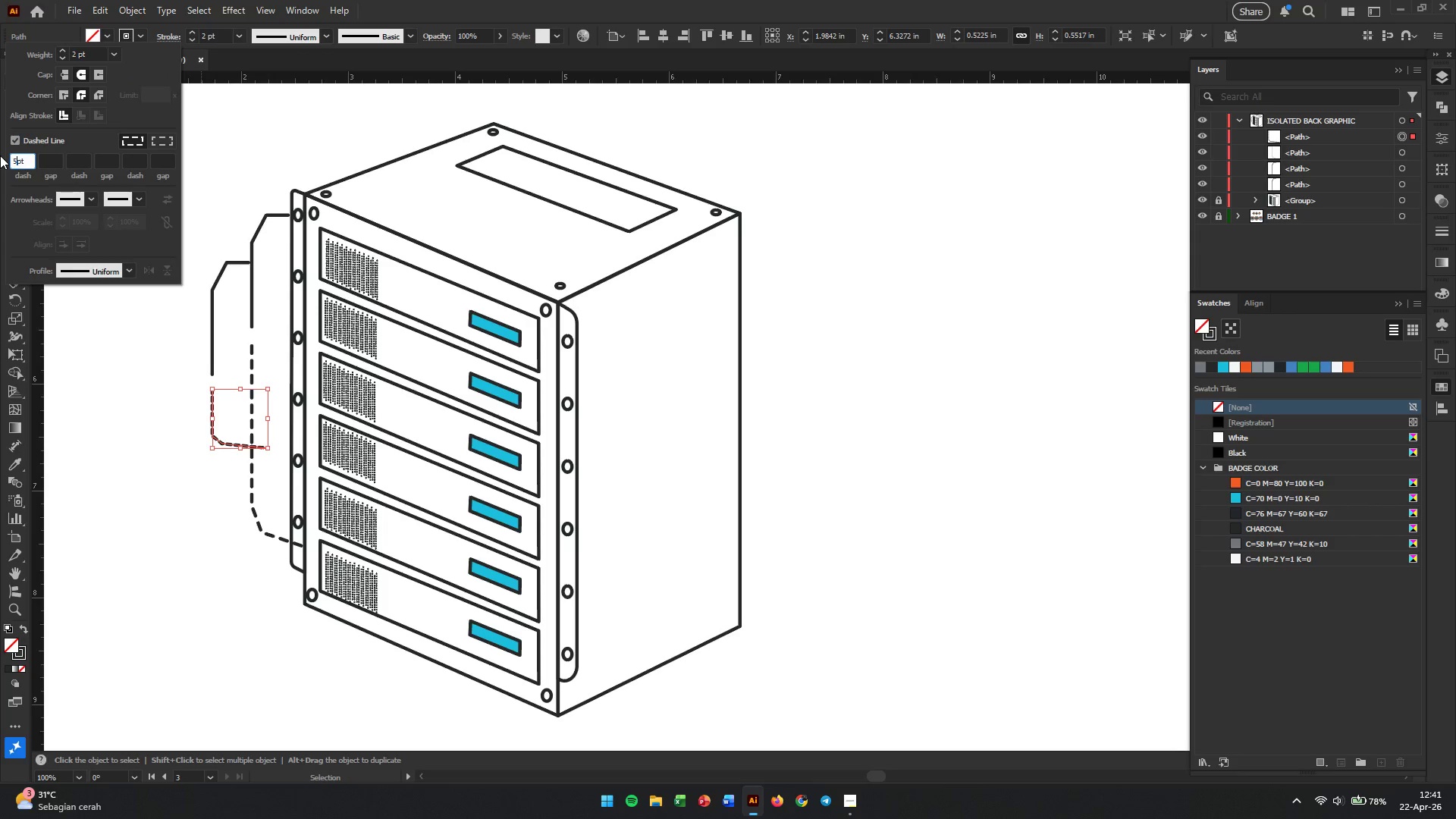 
key(Enter)
 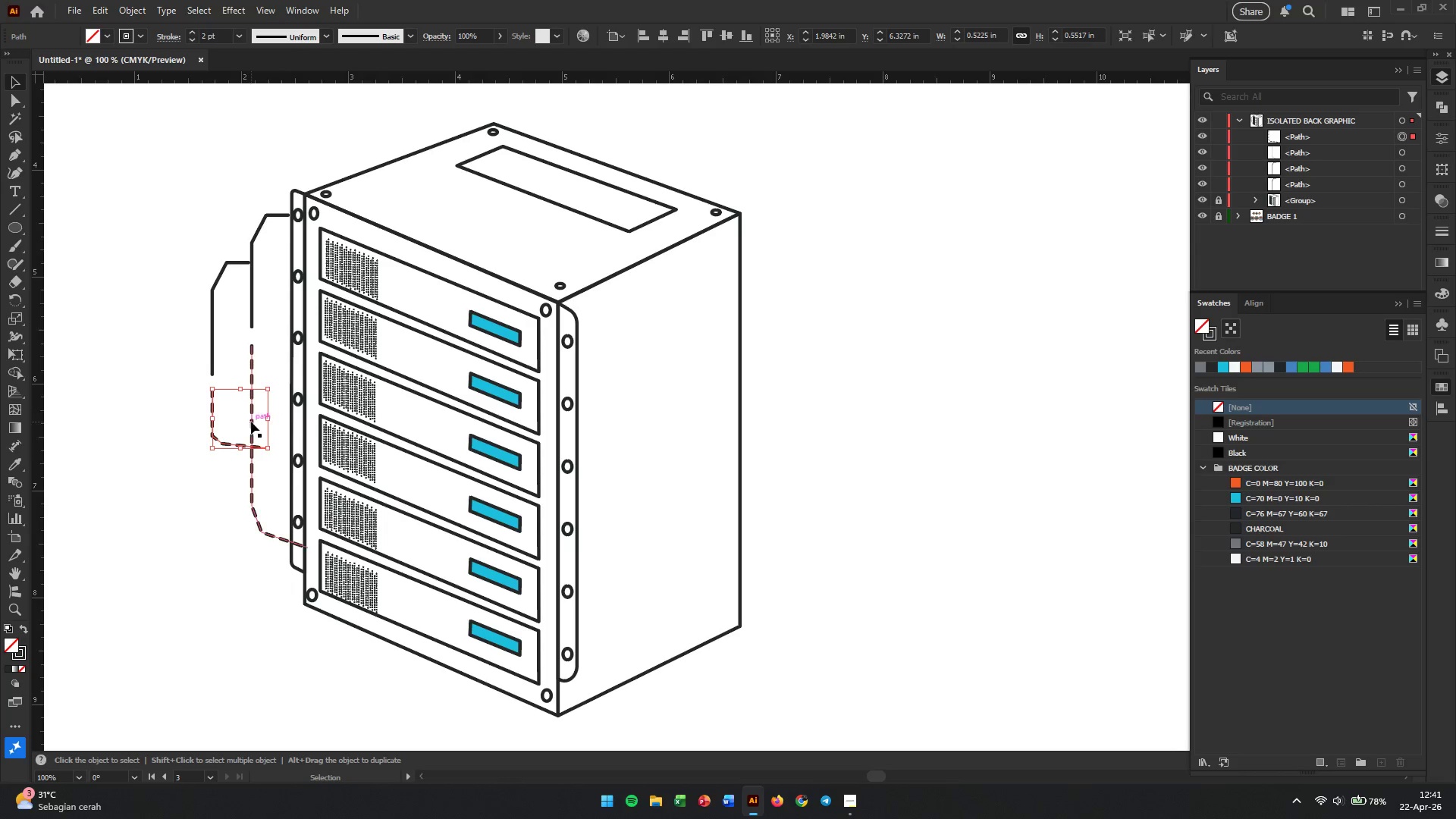 
left_click_drag(start_coordinate=[265, 419], to_coordinate=[309, 419])
 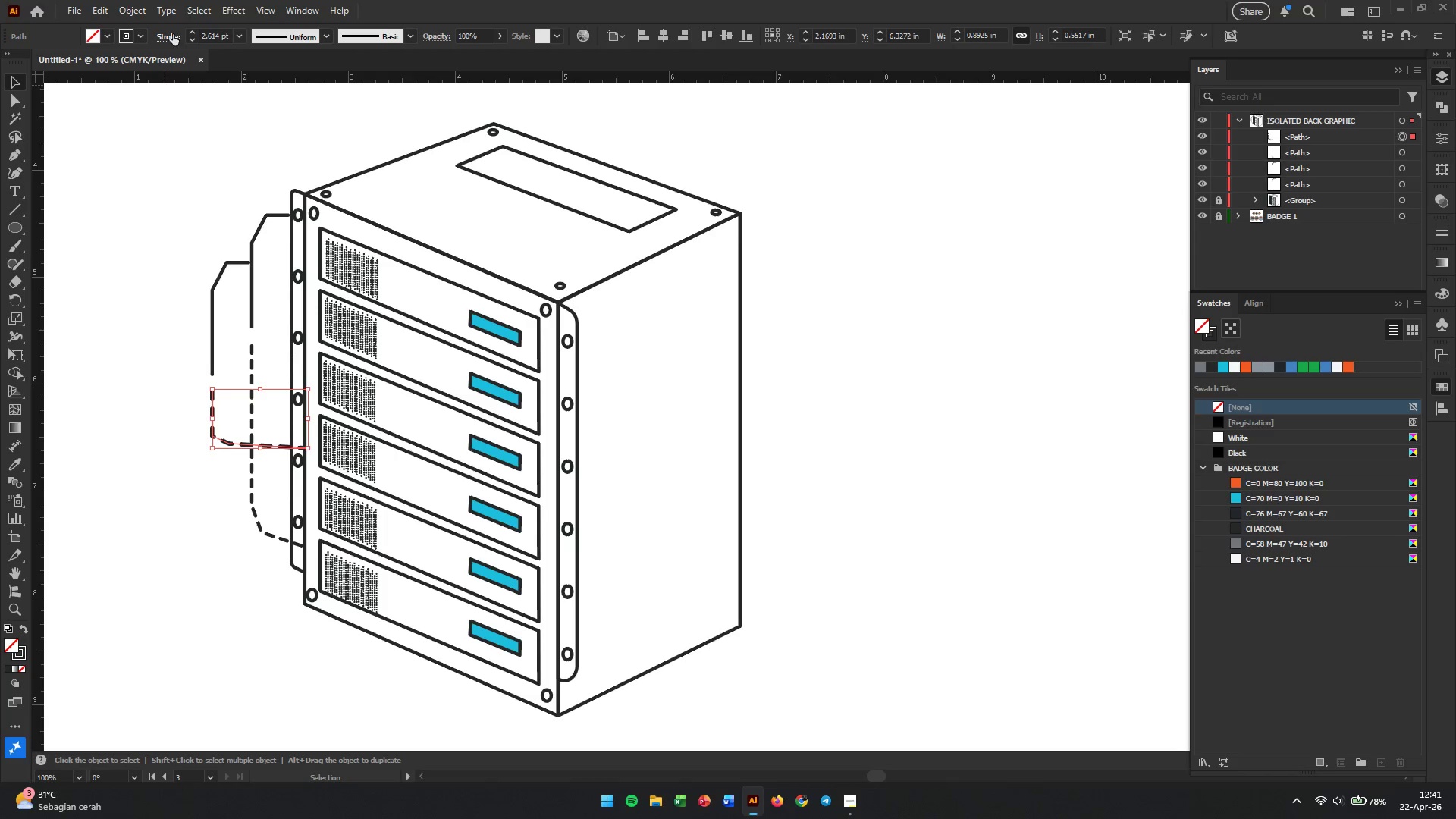 
double_click([206, 33])
 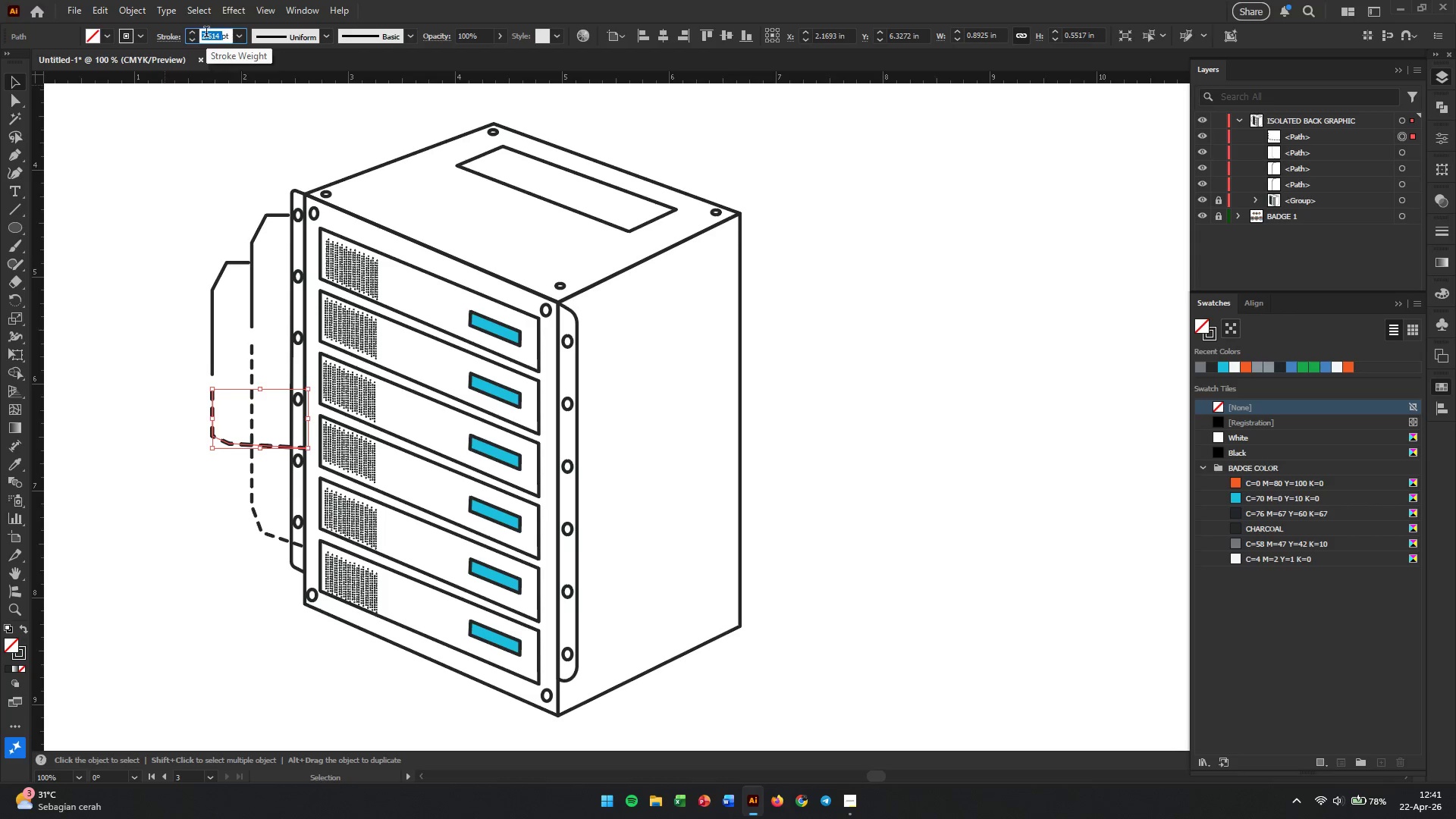 
key(Numpad2)
 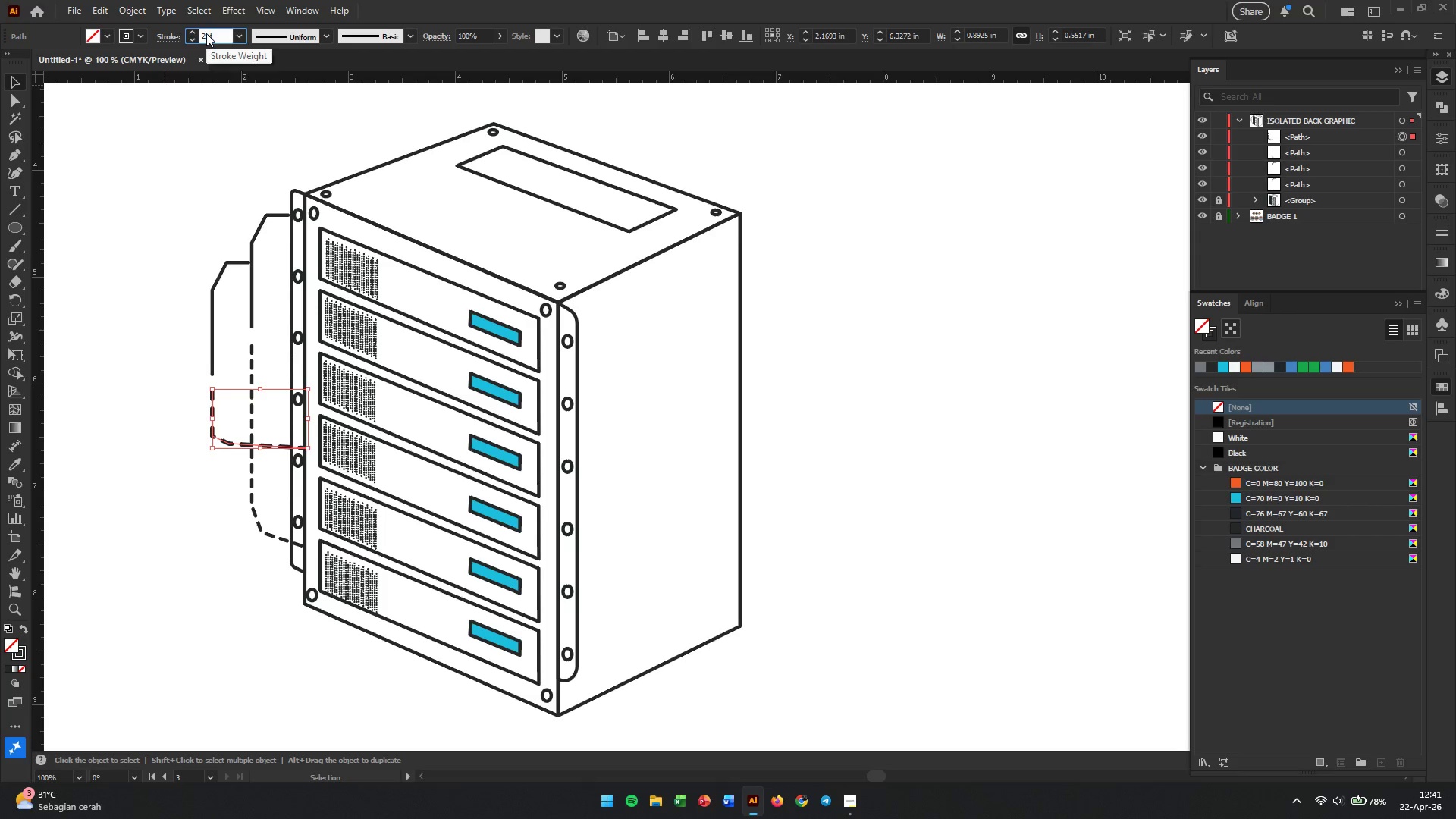 
key(Enter)
 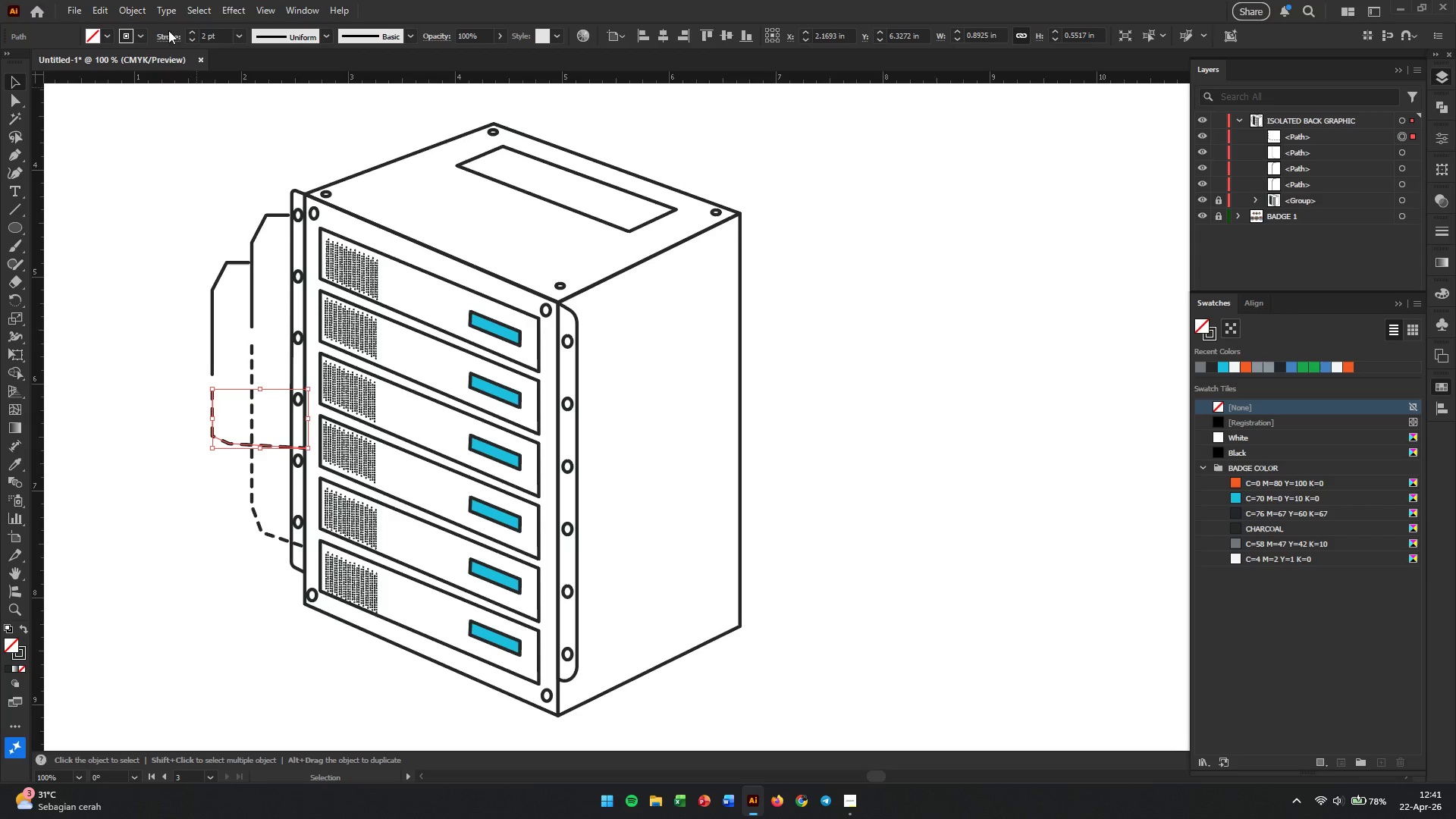 
left_click([166, 33])
 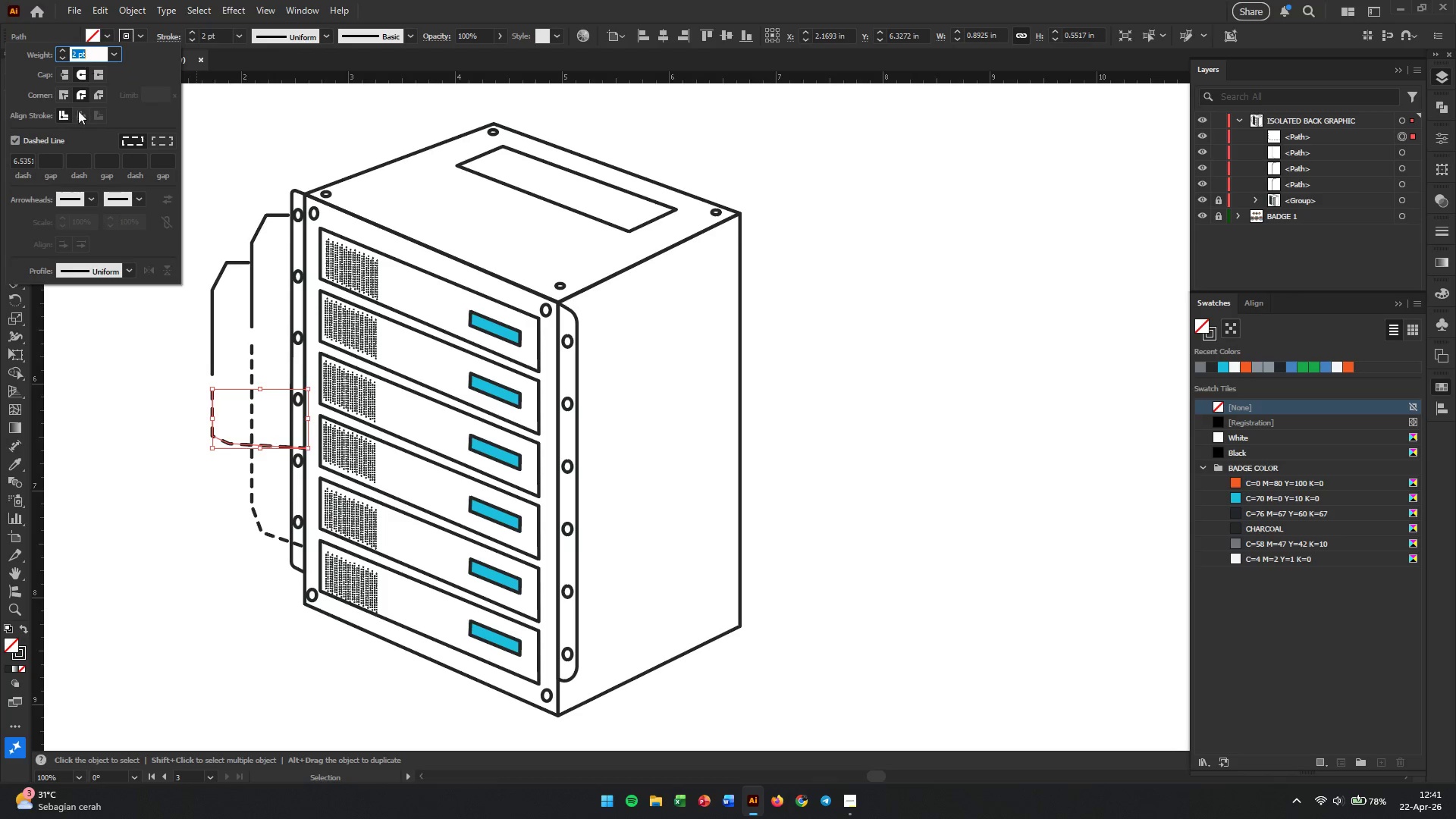 
double_click([25, 160])
 